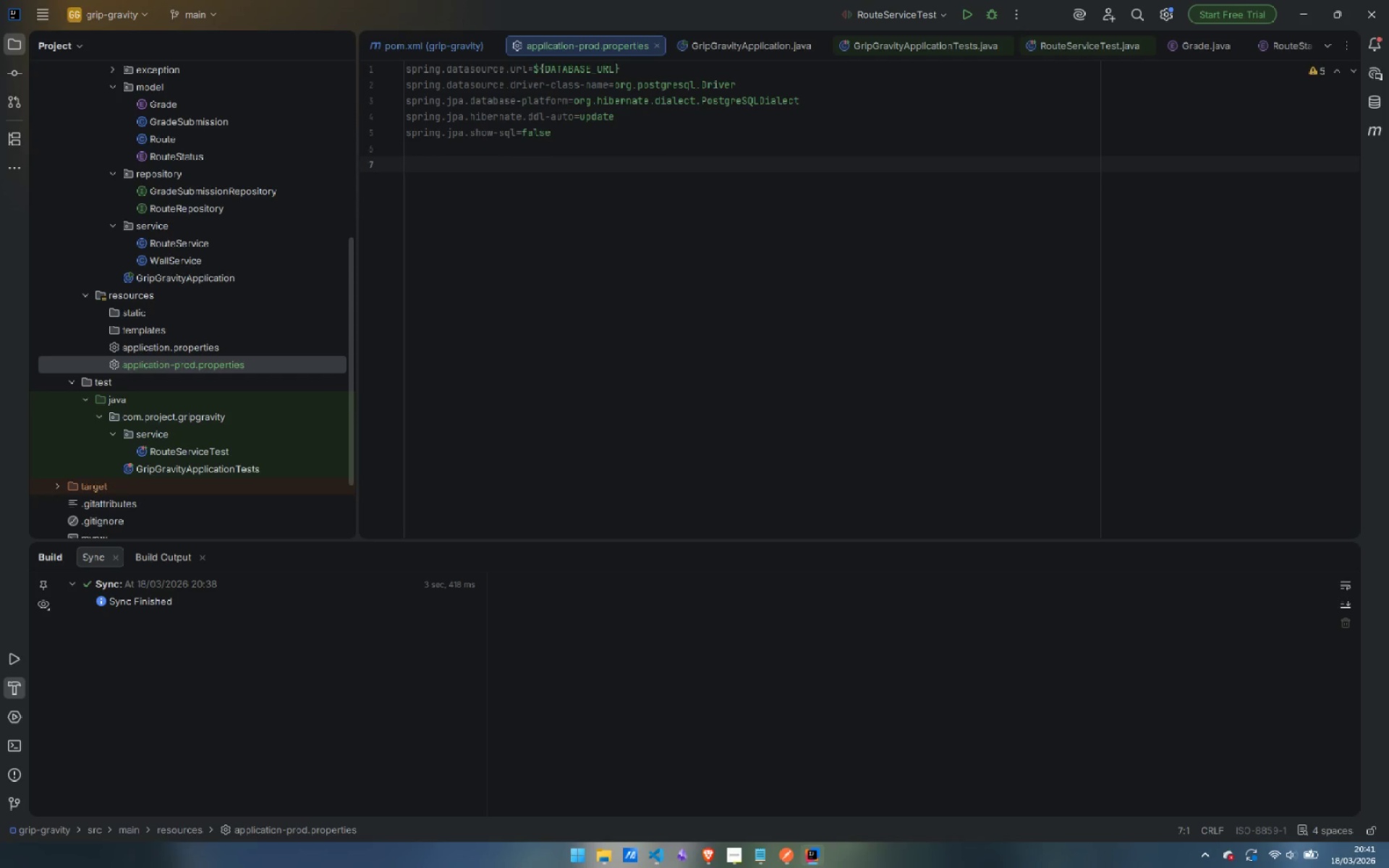 
type(# sib)
key(Backspace)
key(Backspace)
key(Backspace)
key(Backspace)
key(Backspace)
type(spring.h2.cos)
key(Backspace)
type(nsole.enabled=false)
 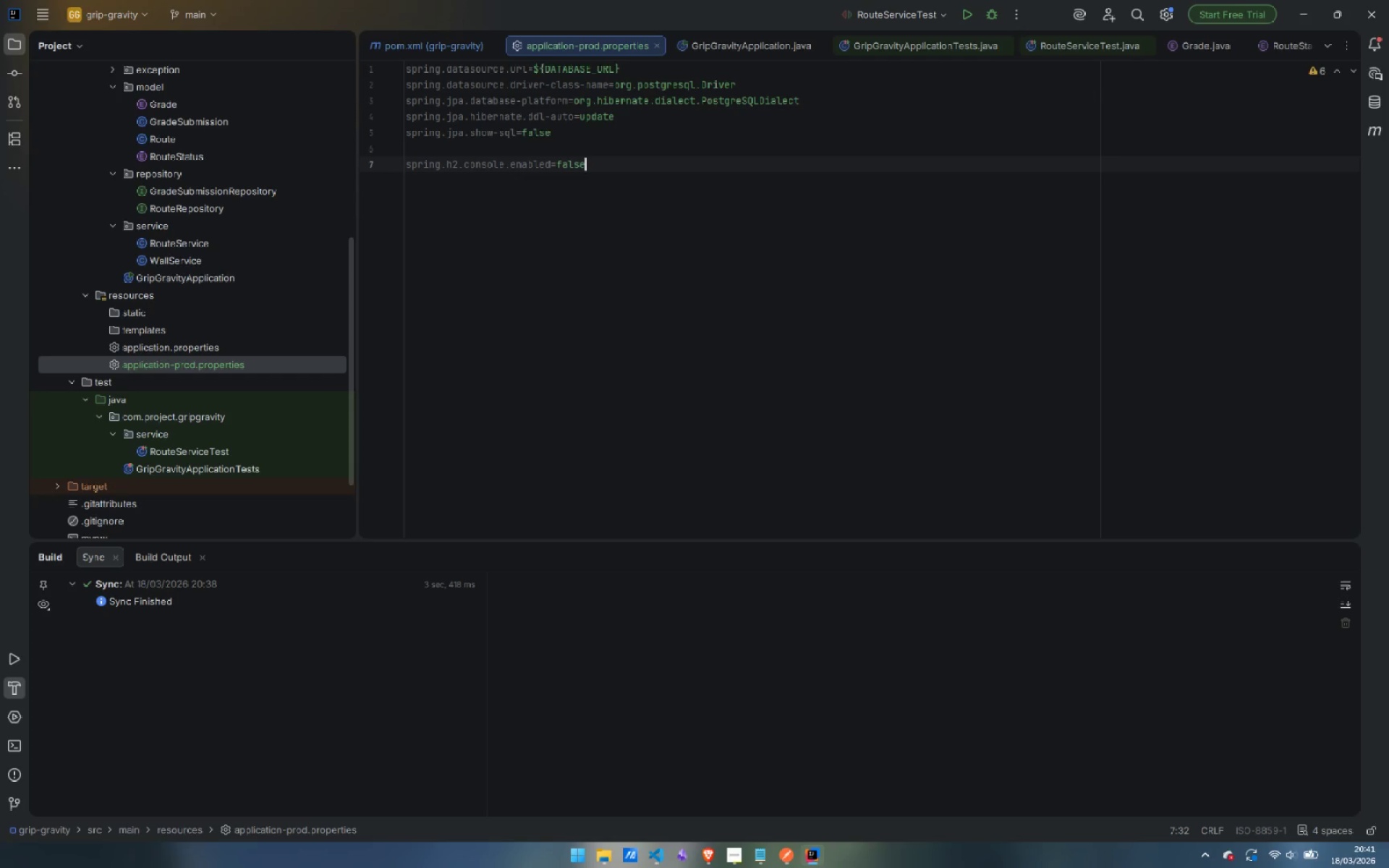 
key(Enter)
 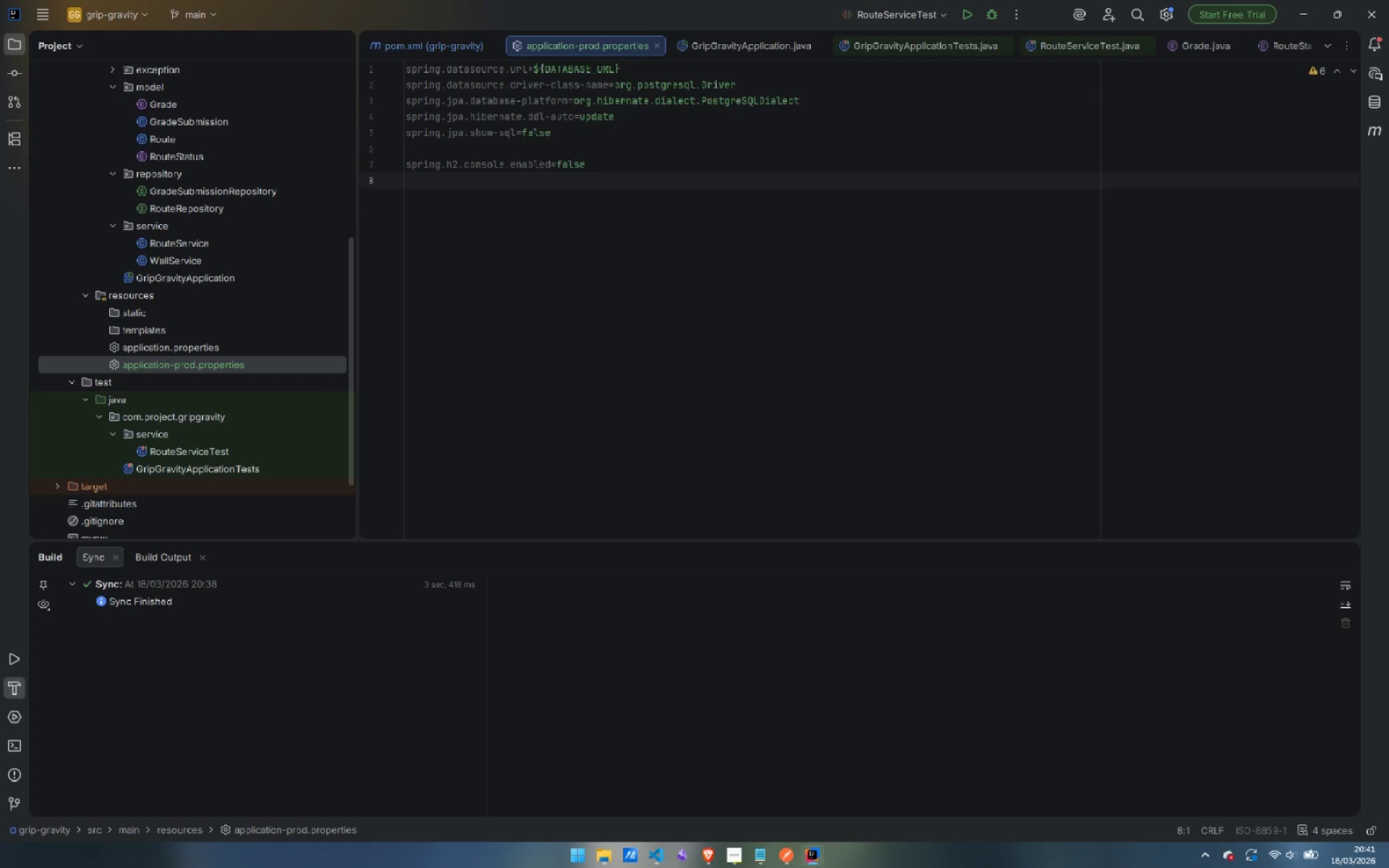 
key(Enter)
 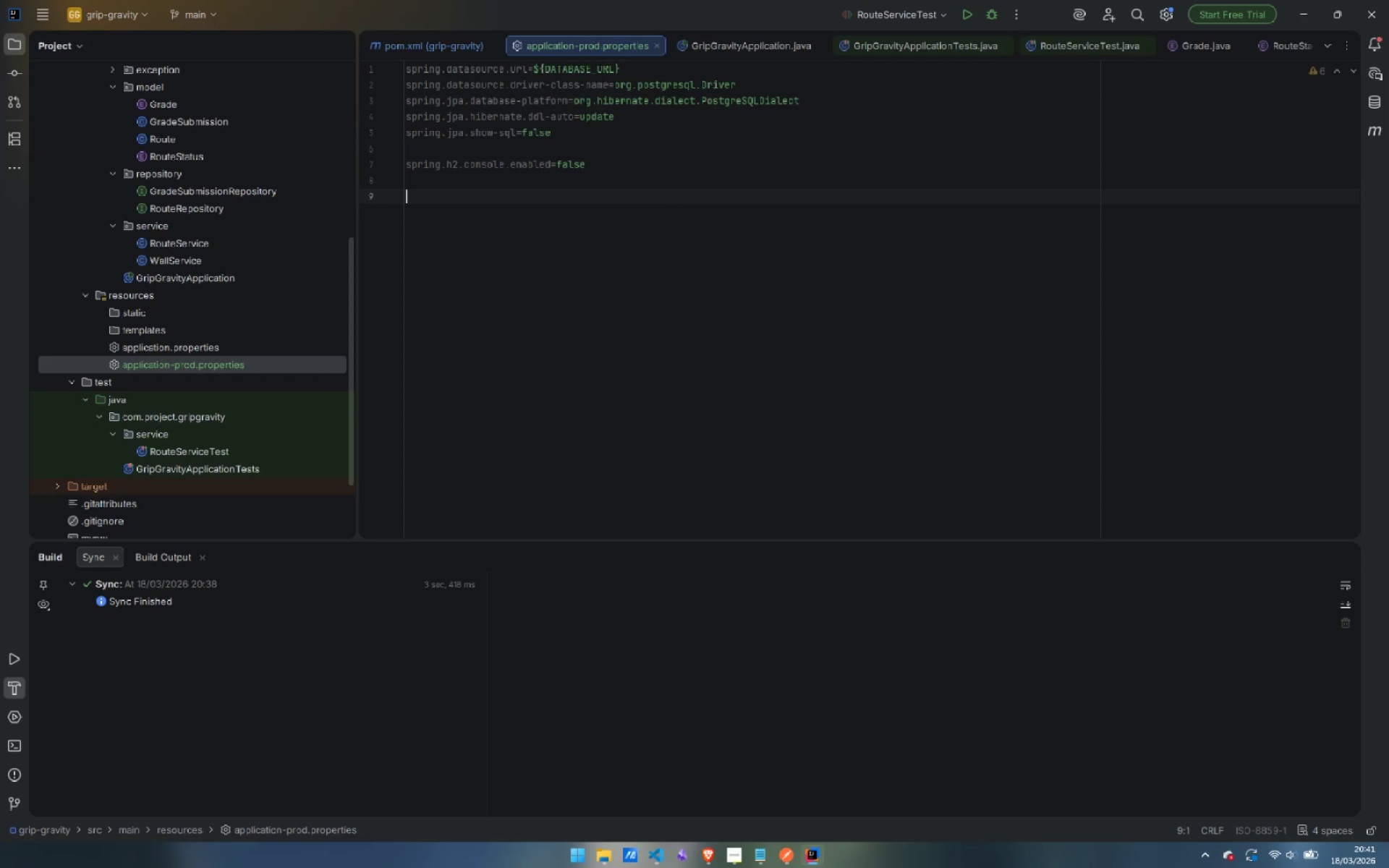 
type(logging.level.com.project.gripgravity=INFO)
 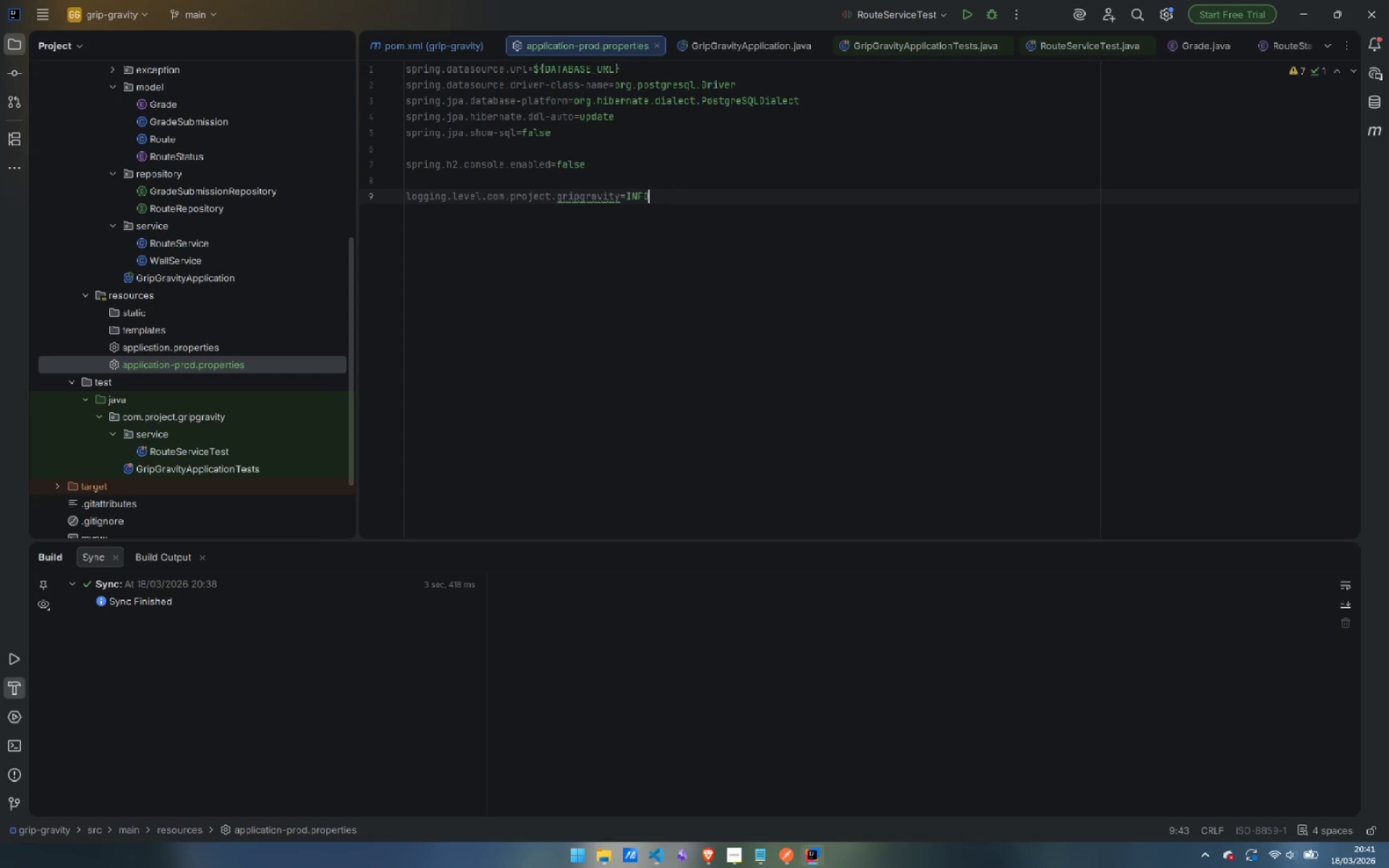 
wait(6.72)
 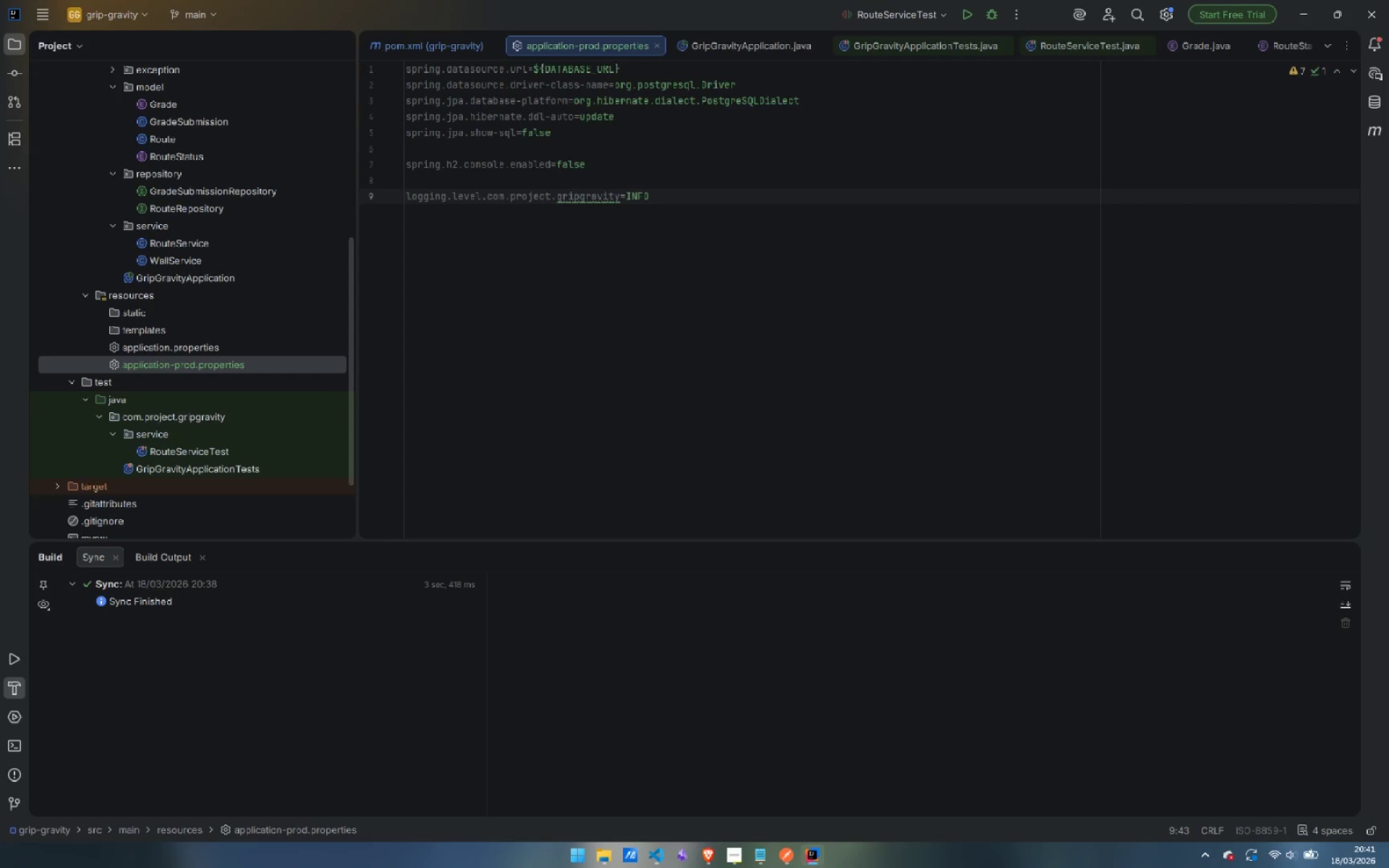 
left_click([716, 215])
 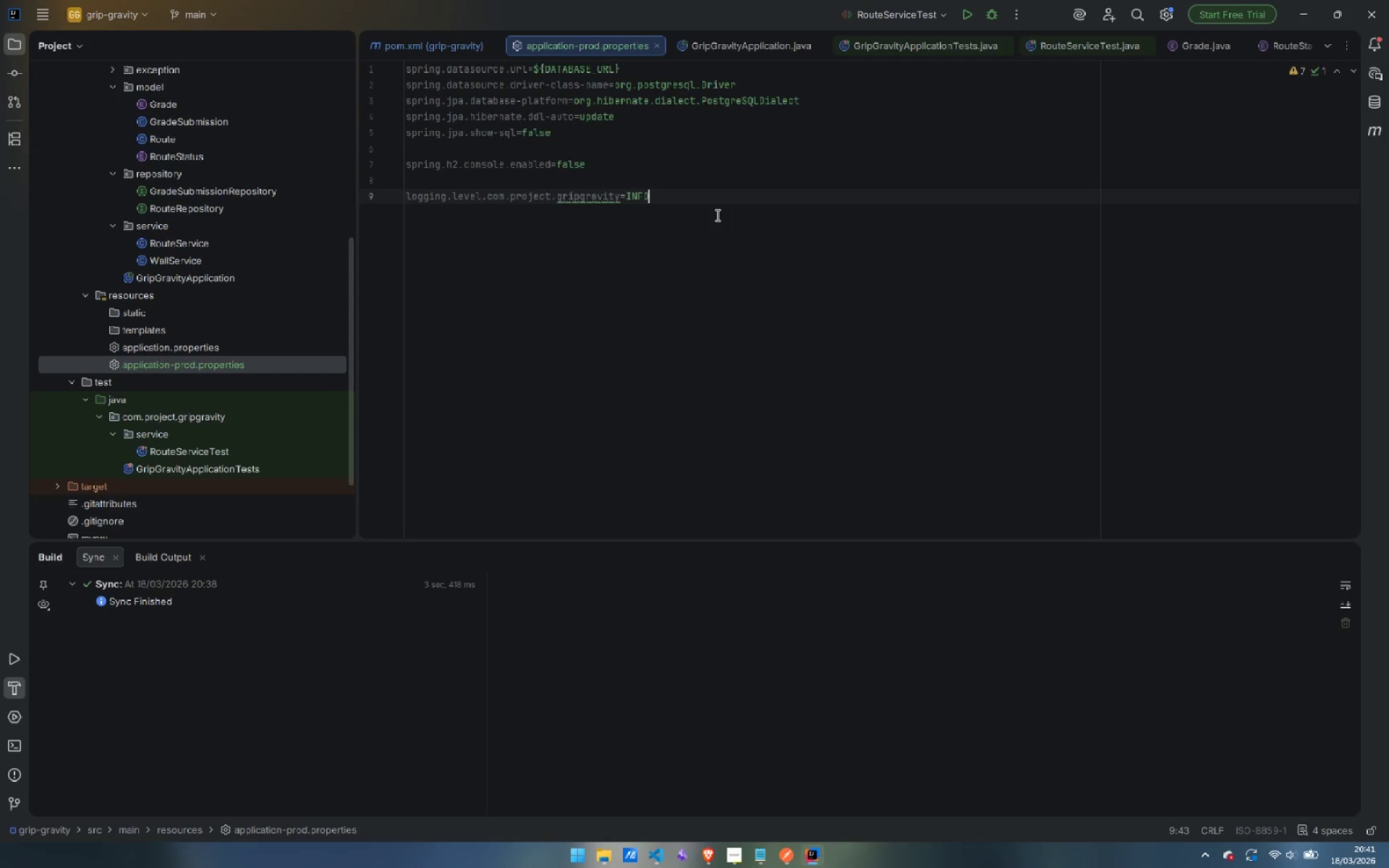 
key(Control+S)
 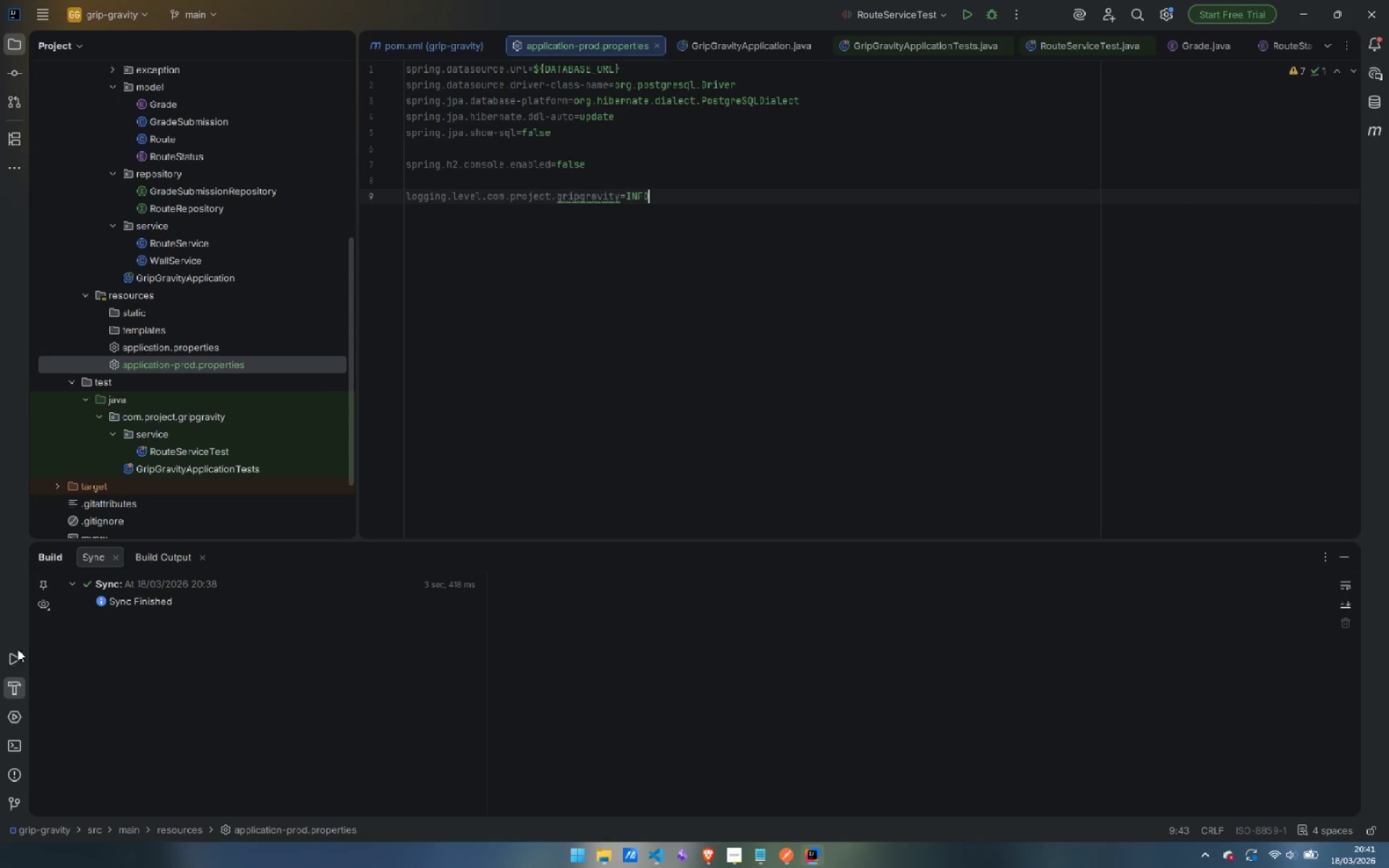 
left_click([14, 747])
 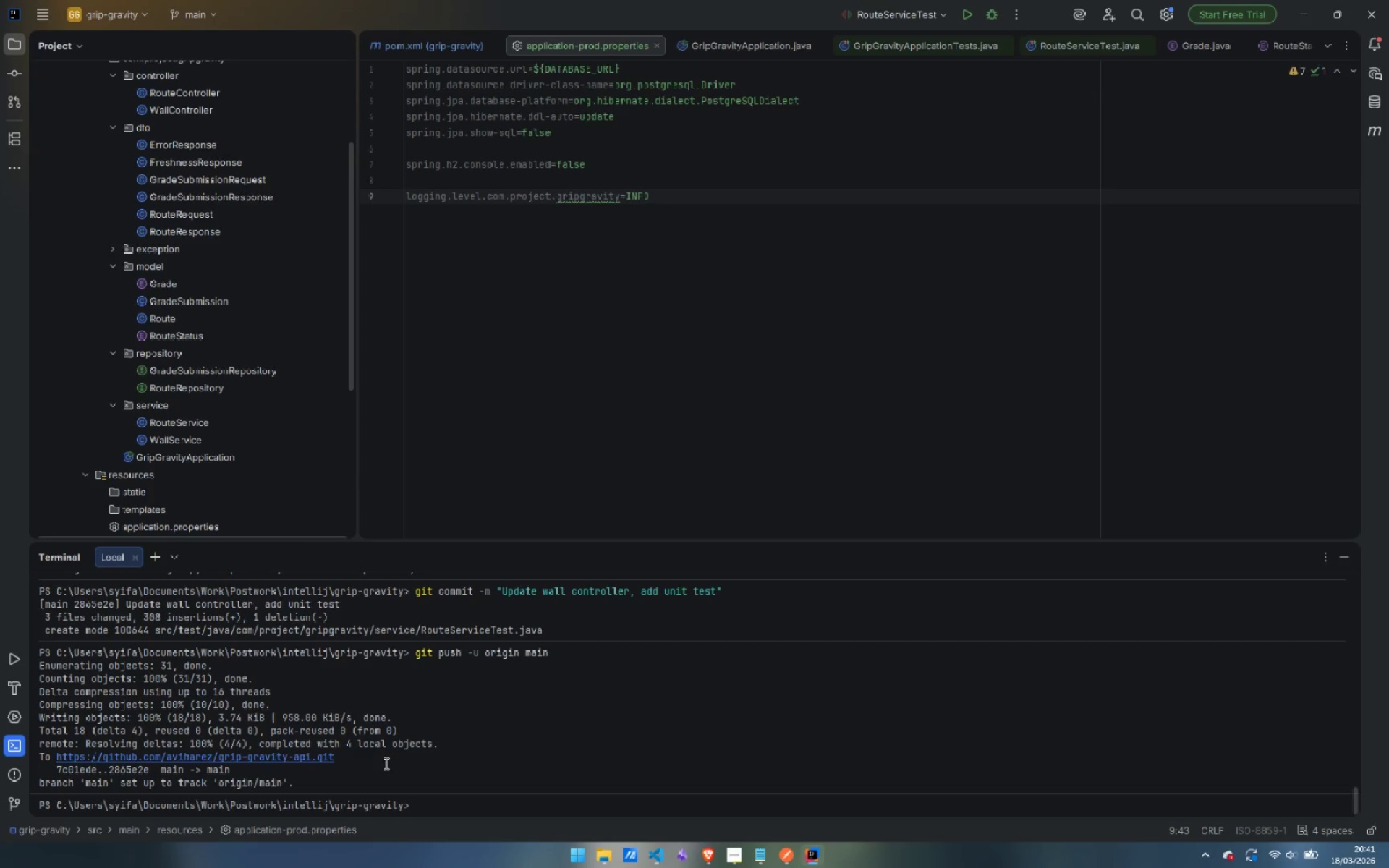 
left_click([511, 768])
 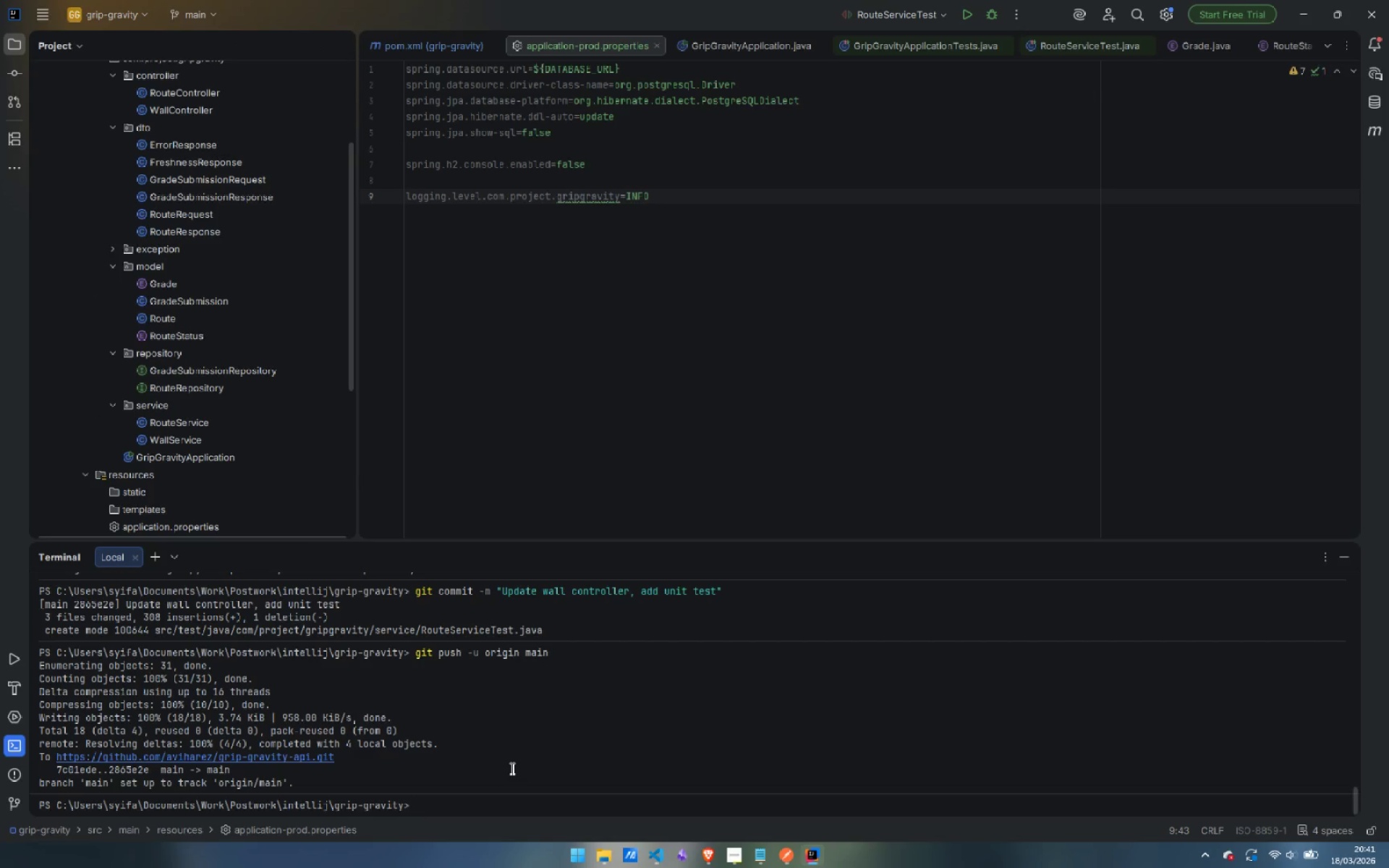 
type(git add .)
 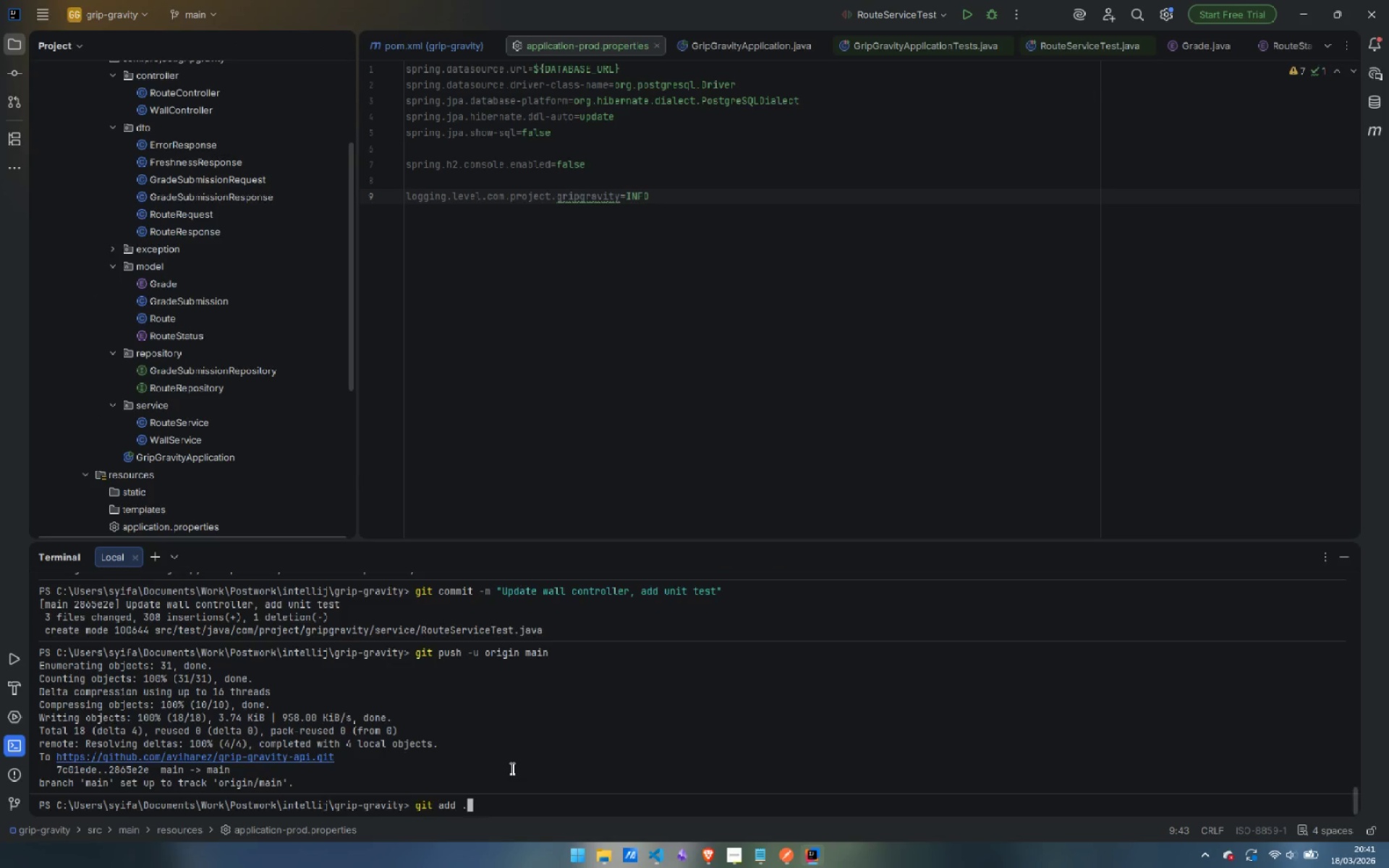 
key(Enter)
 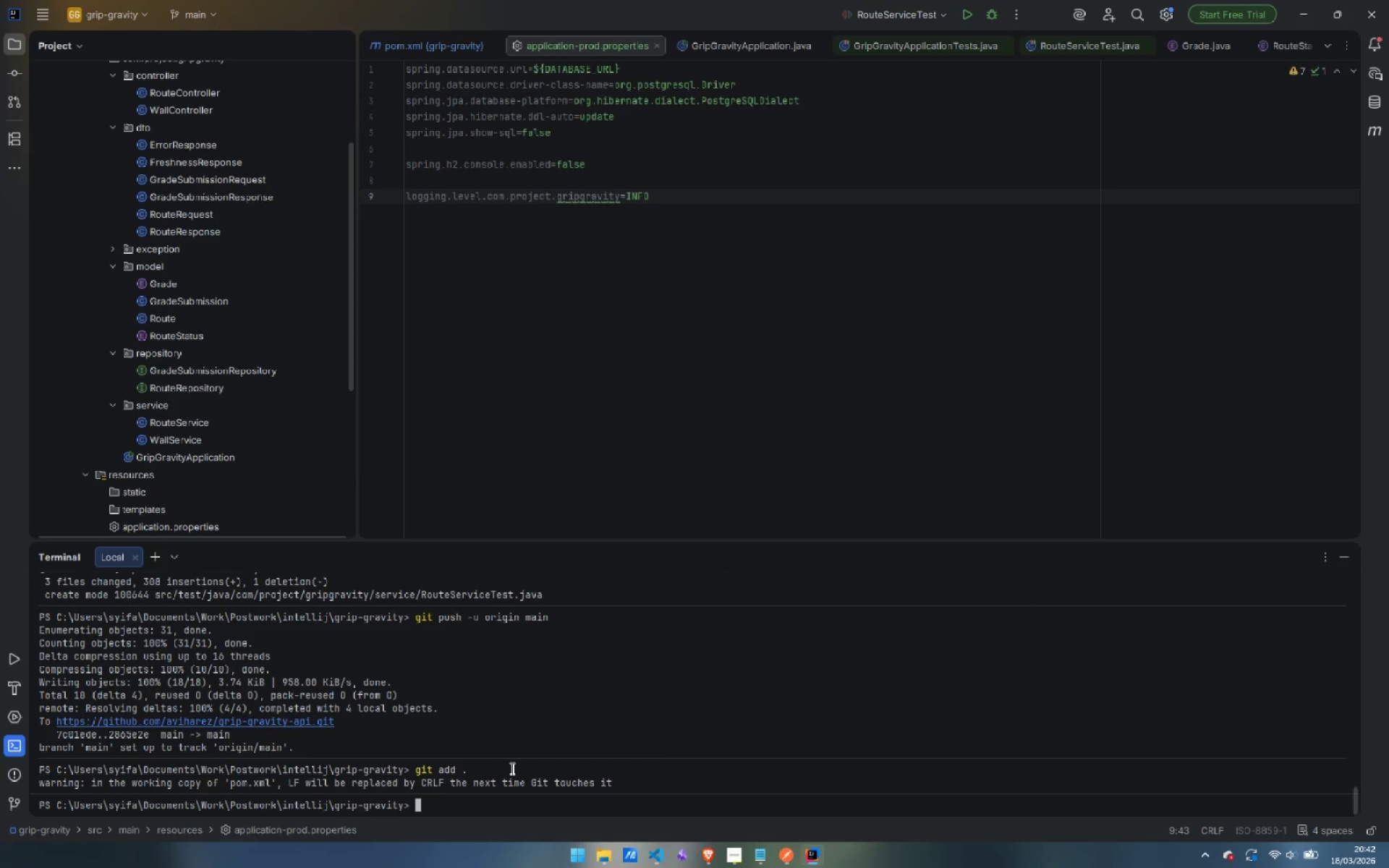 
type(git commit -m "add postre)
key(Backspace)
key(Backspace)
key(Backspace)
type(tgre an)
key(Backspace)
key(Backspace)
type(& )
 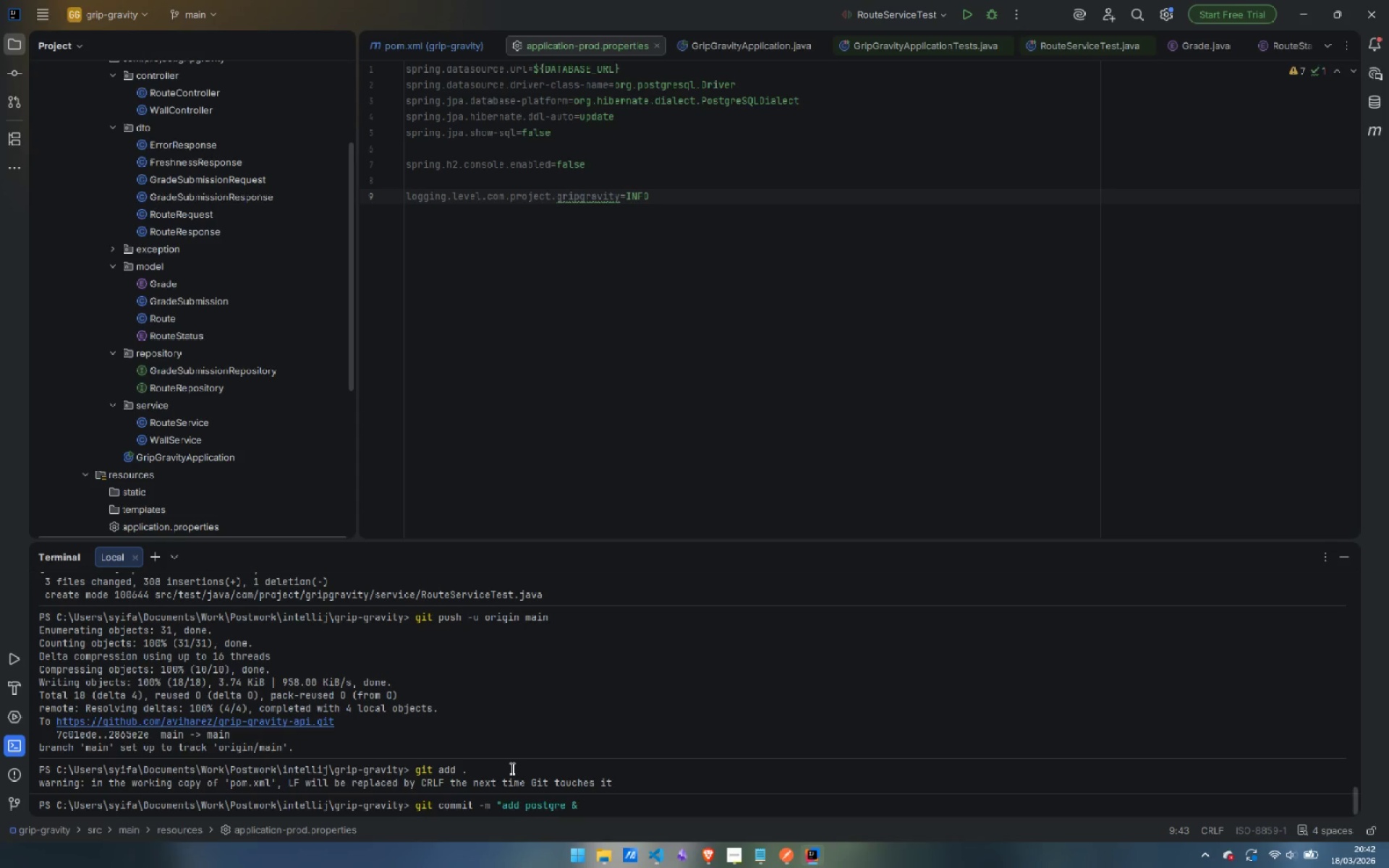 
wait(5.66)
 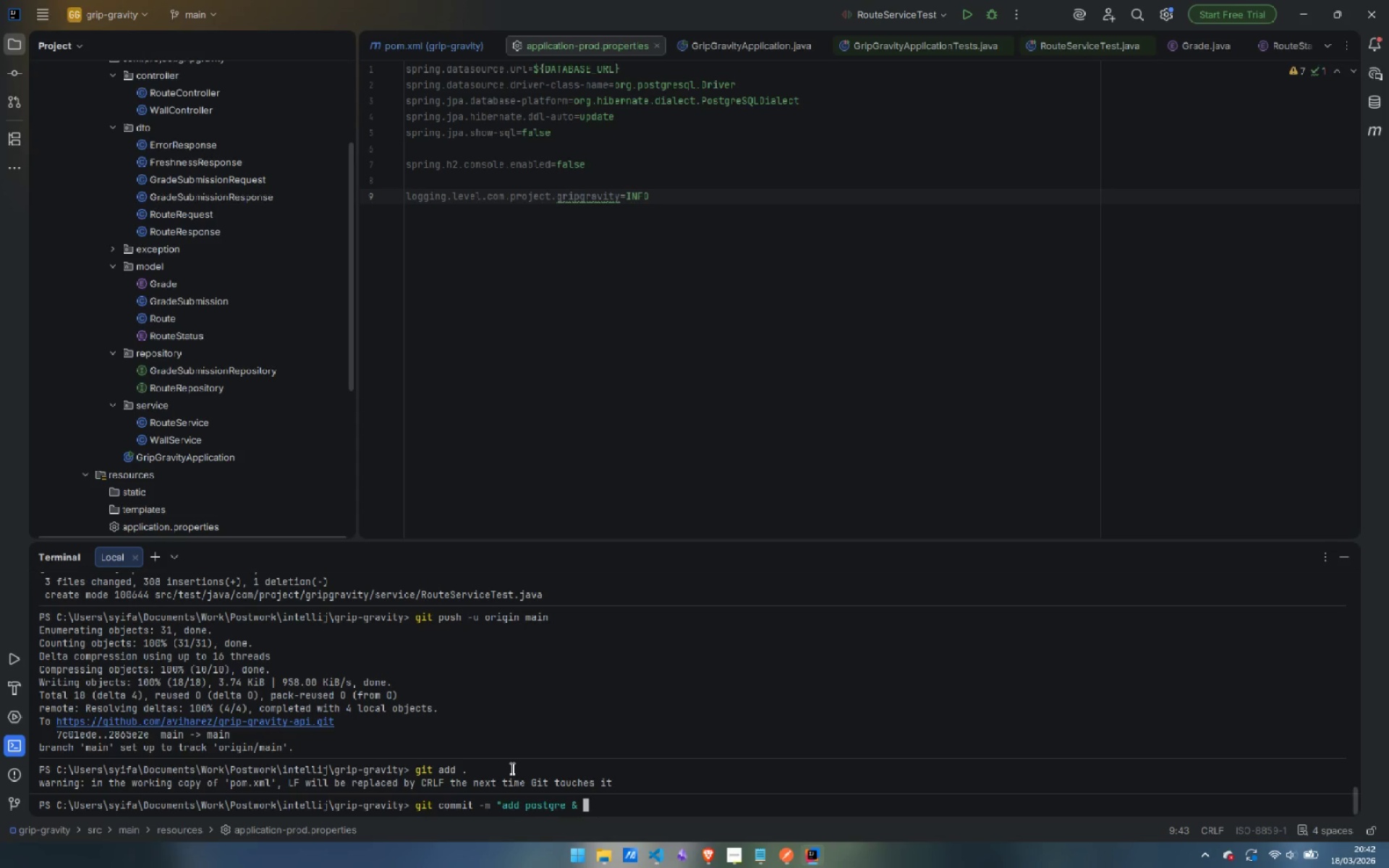 
type(prod prop")
 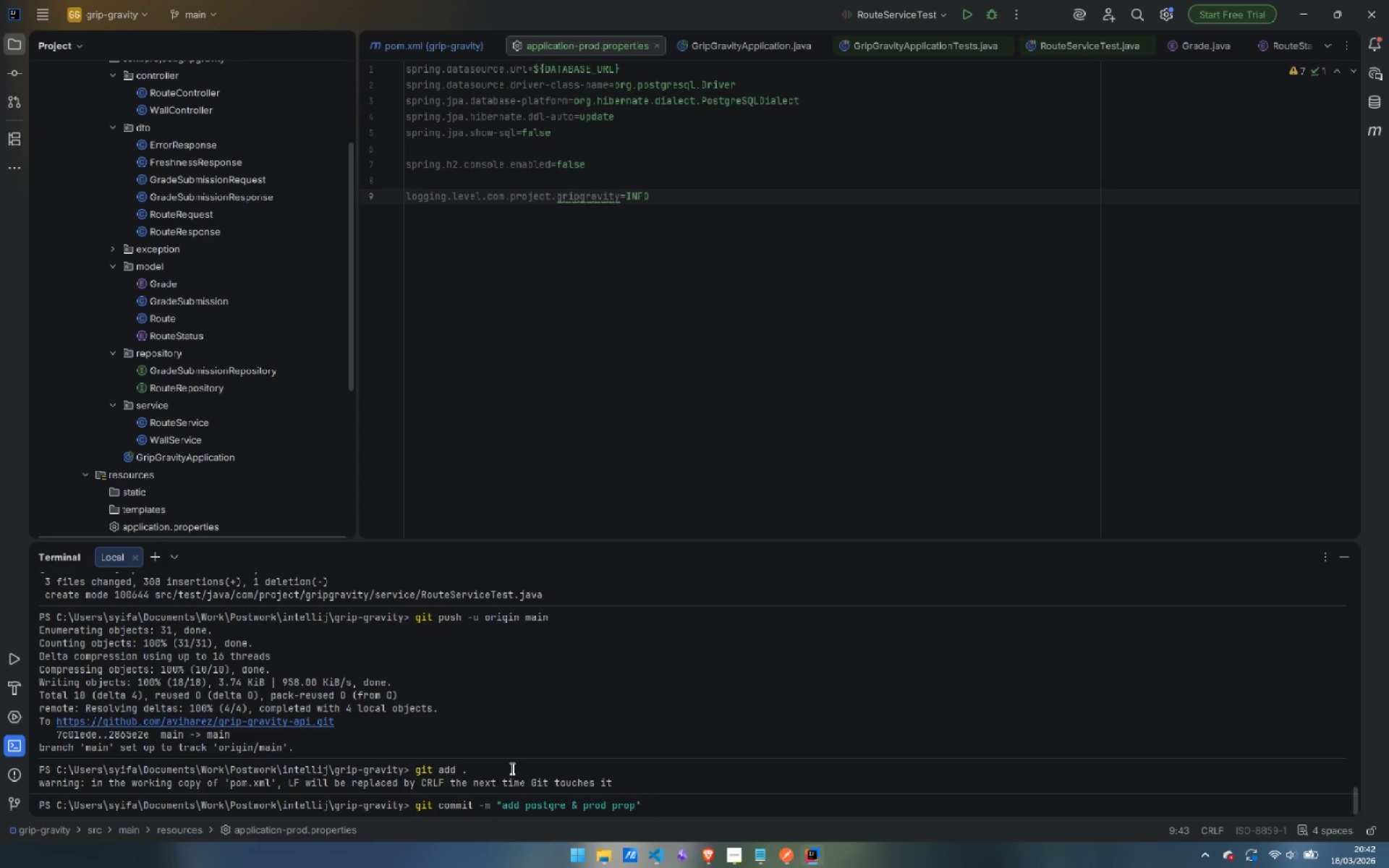 
key(Enter)
 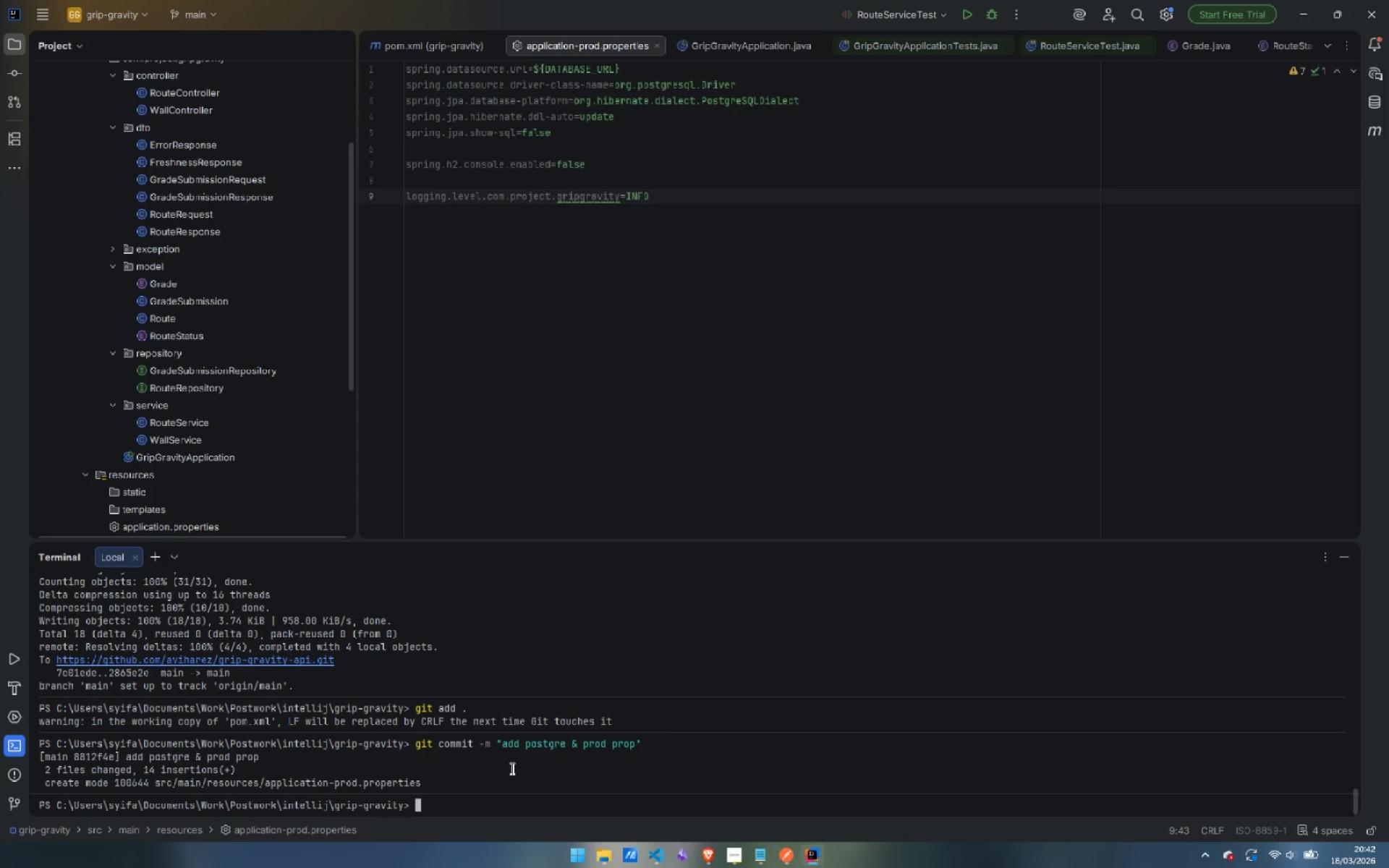 
type(git push -u origin main)
 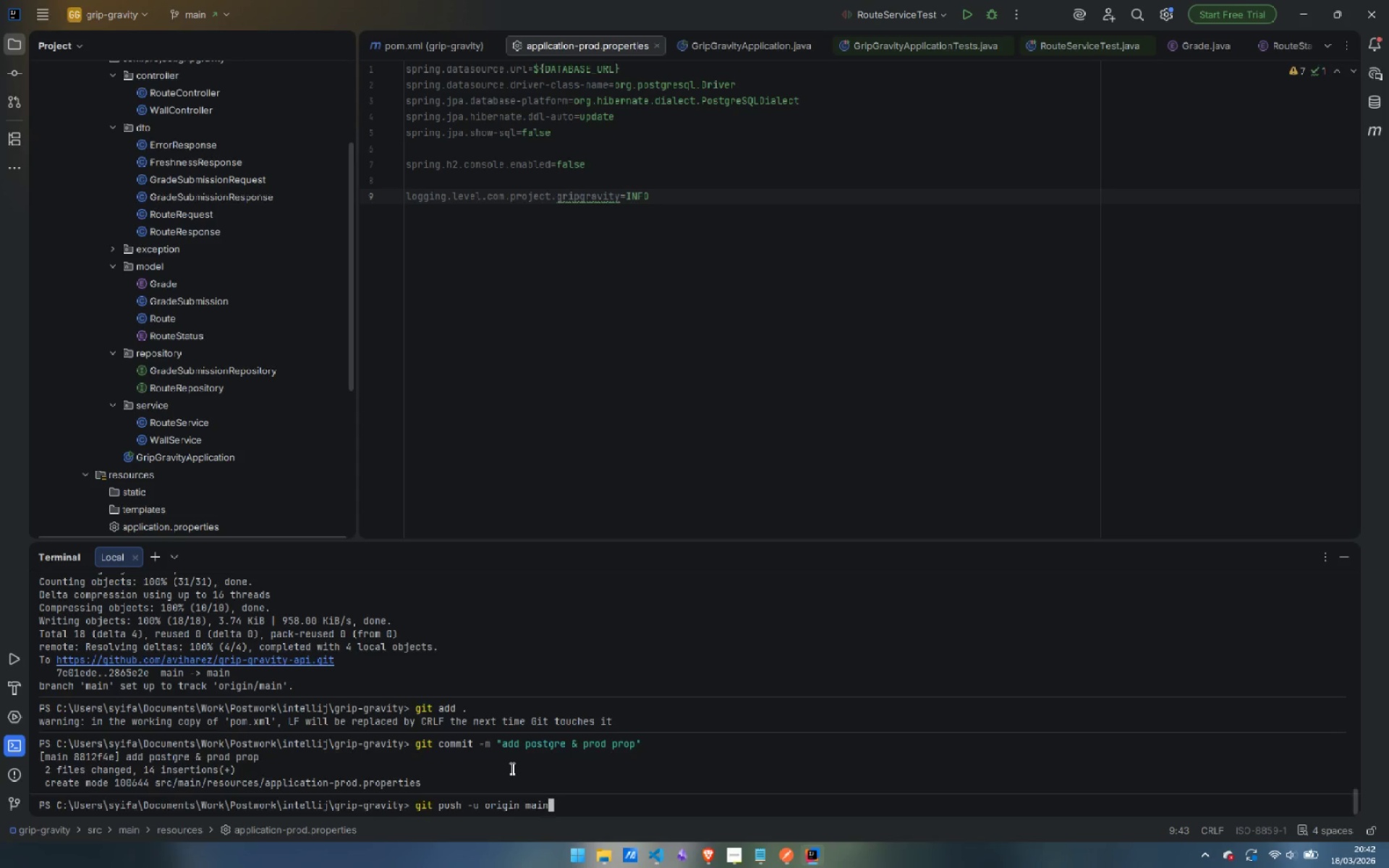 
key(Enter)
 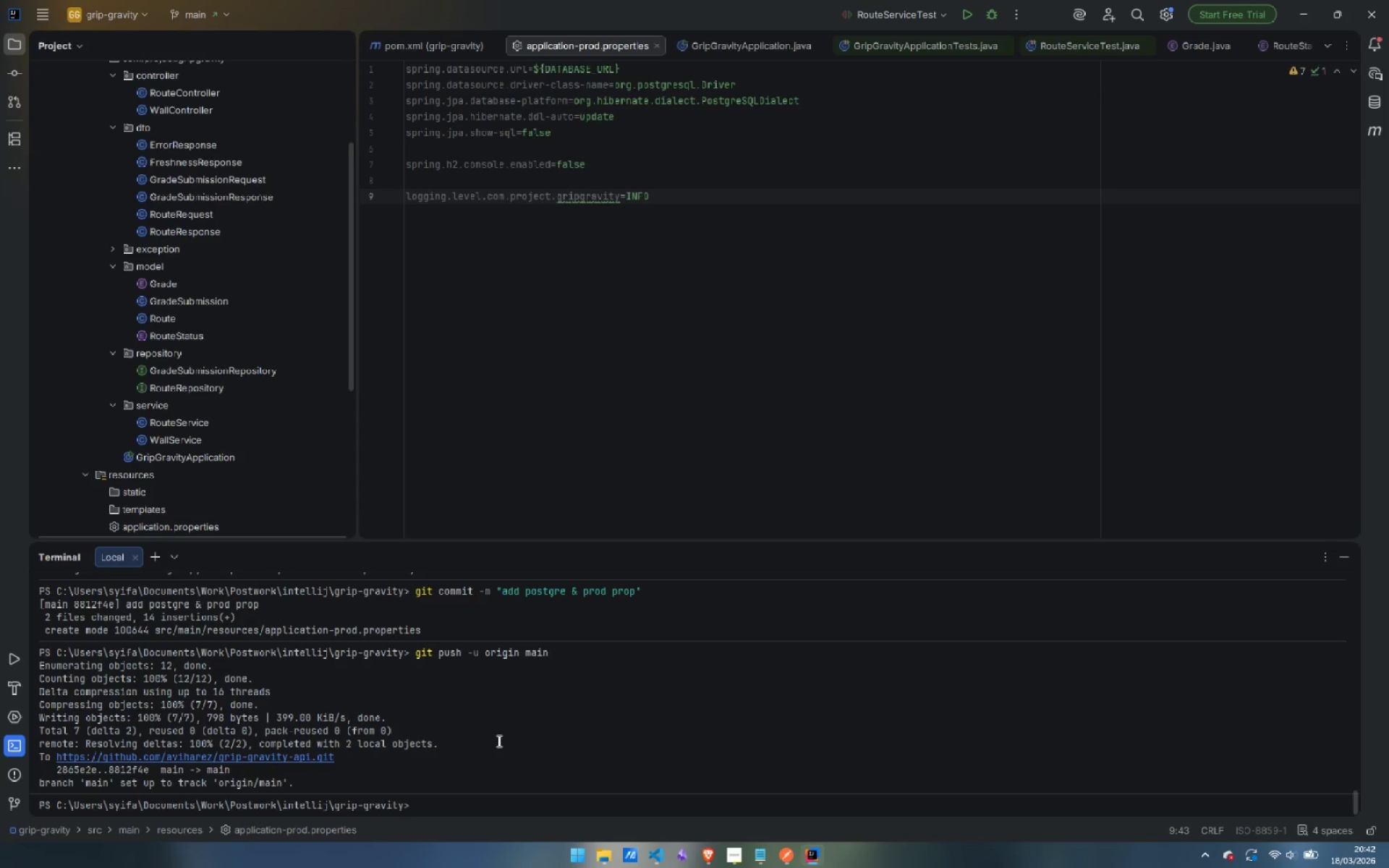 
wait(9.09)
 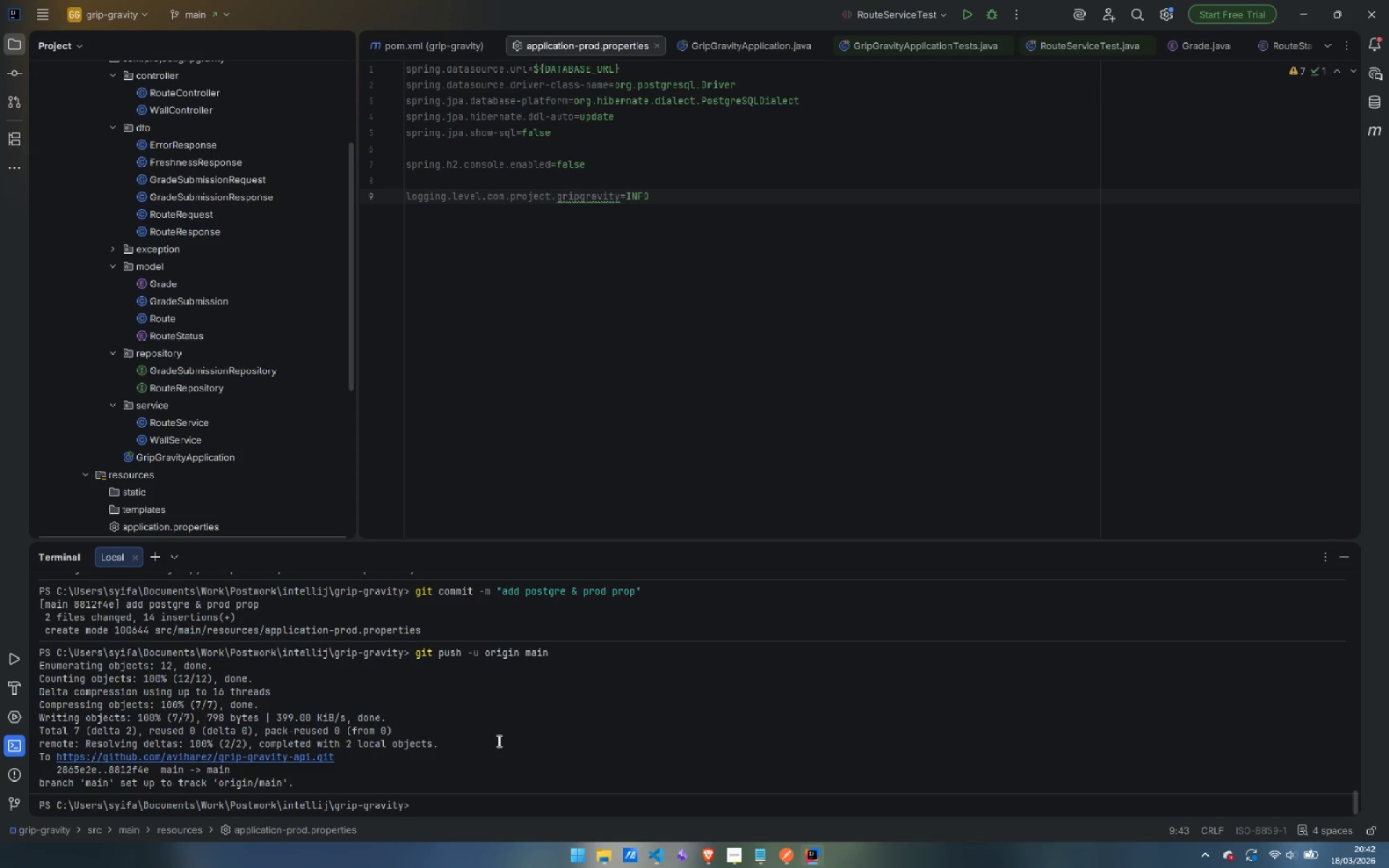 
left_click([769, 791])
 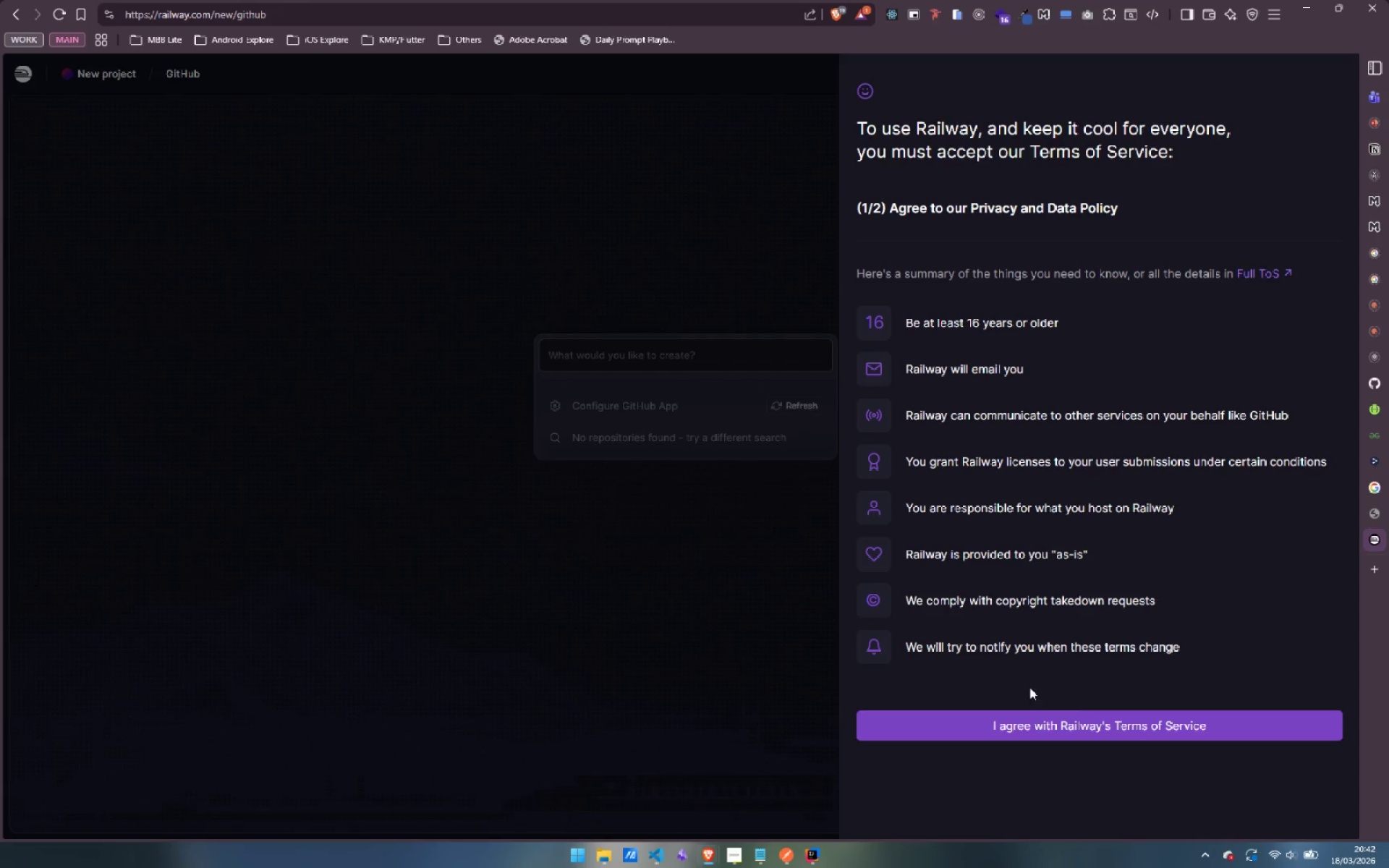 
left_click([1100, 723])
 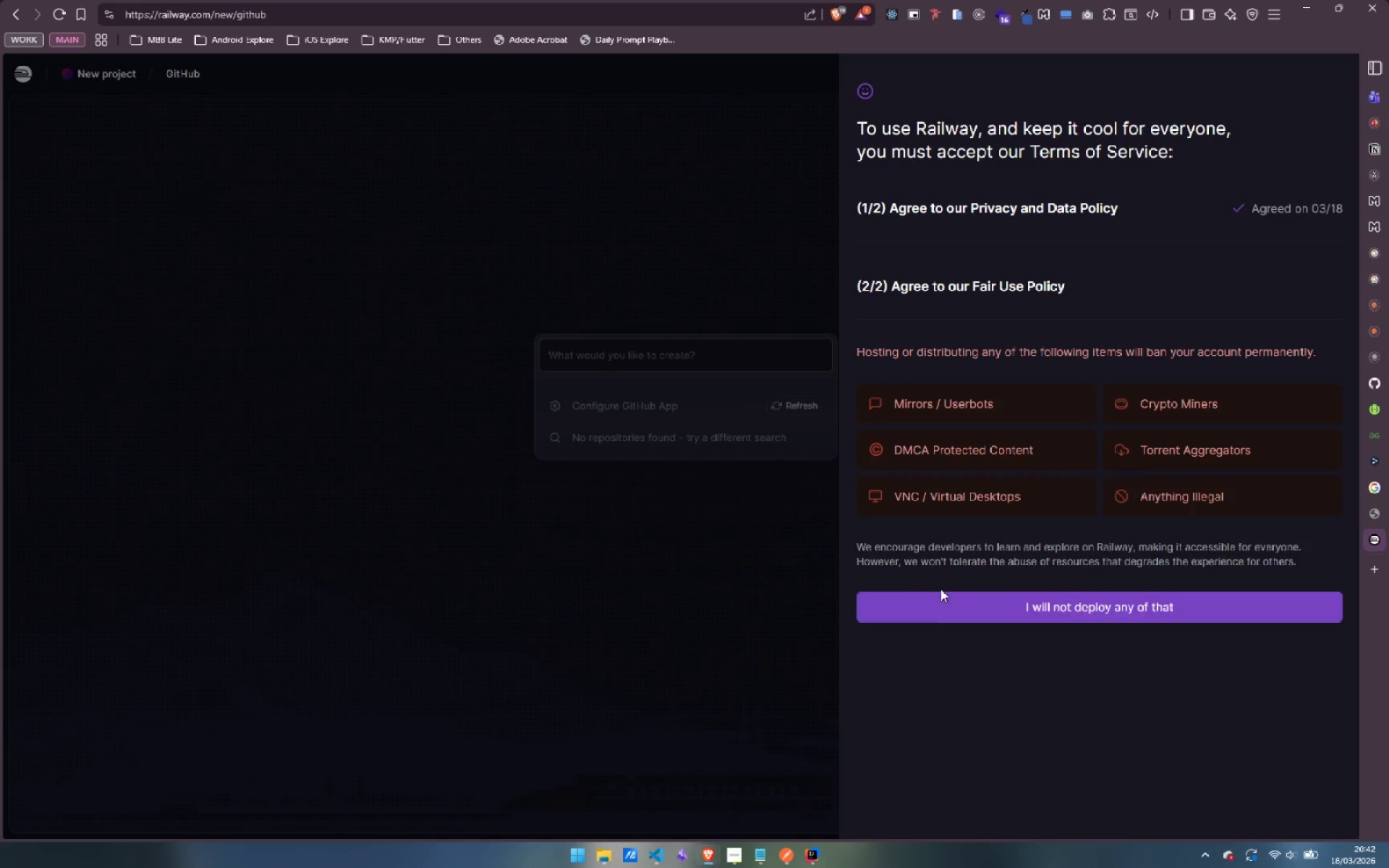 
wait(8.05)
 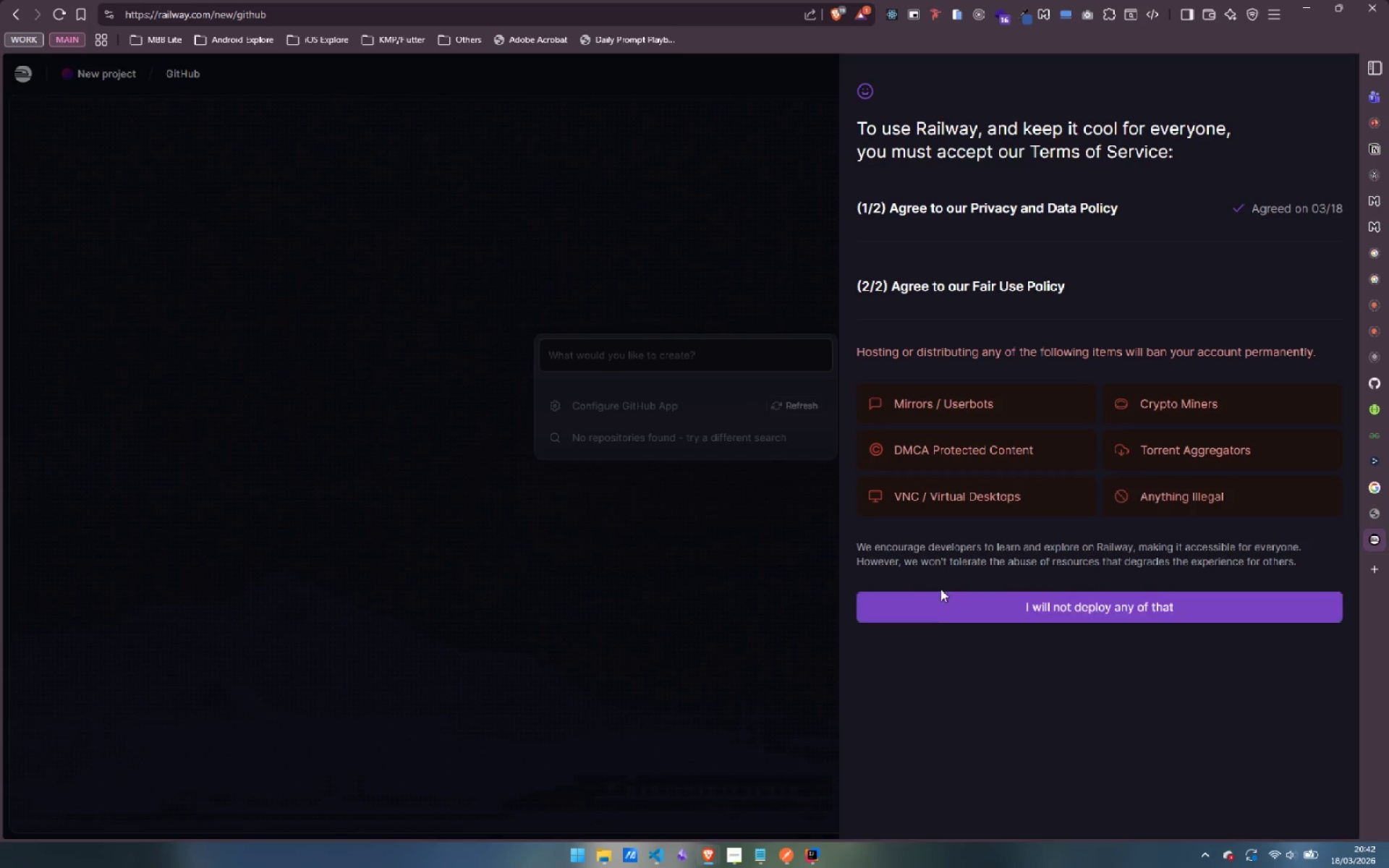 
left_click([1086, 607])
 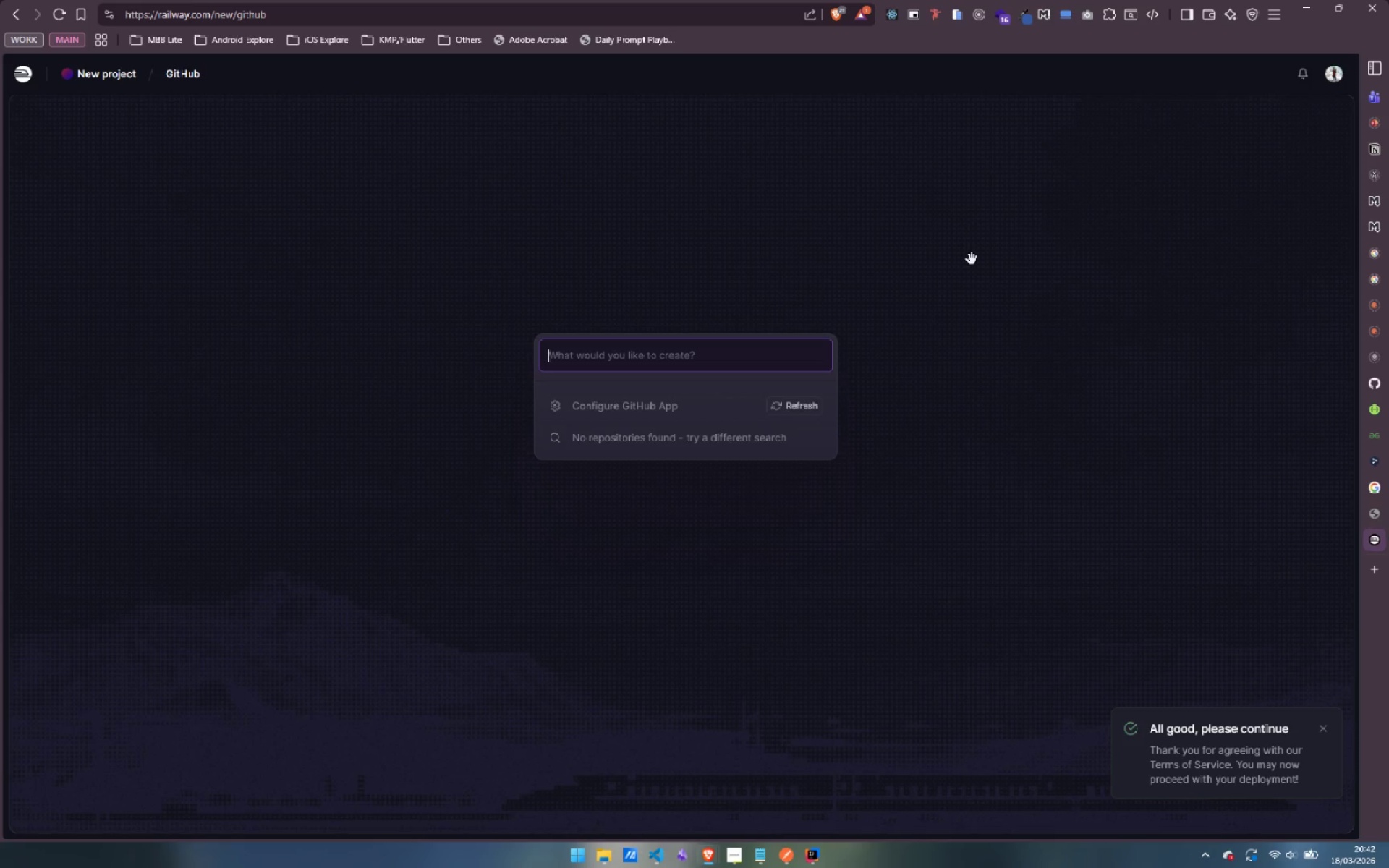 
wait(9.55)
 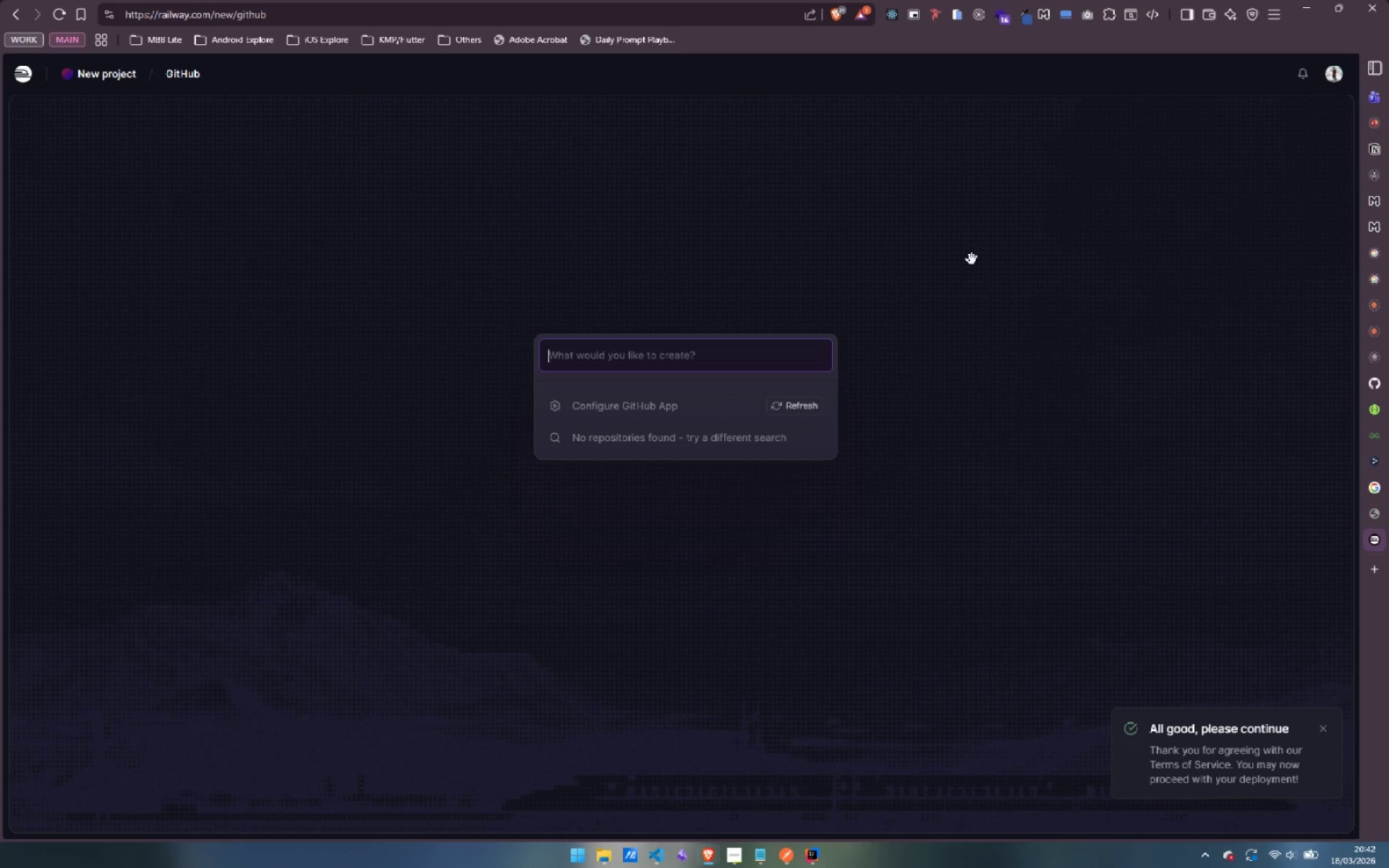 
left_click([789, 396])
 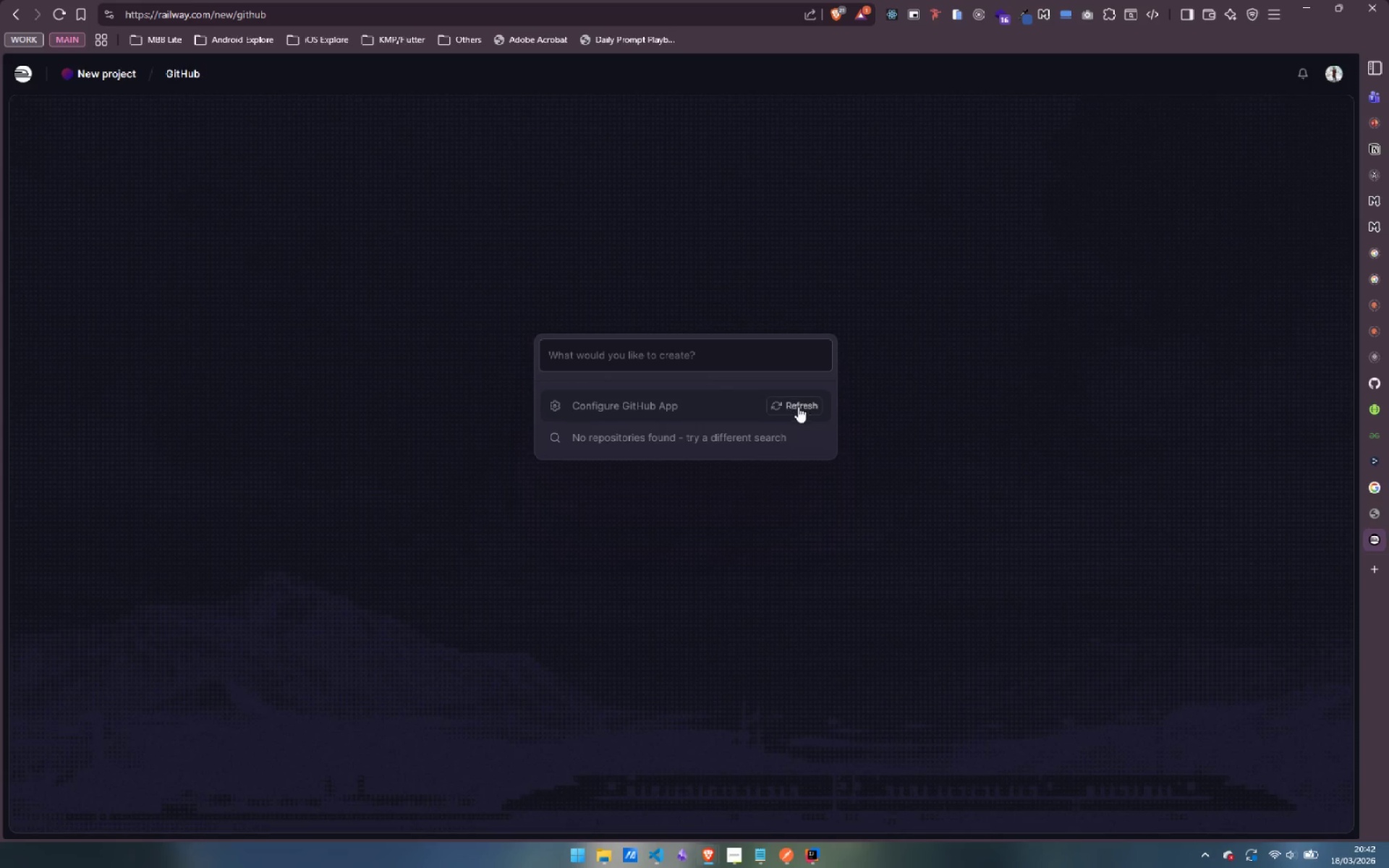 
left_click([798, 407])
 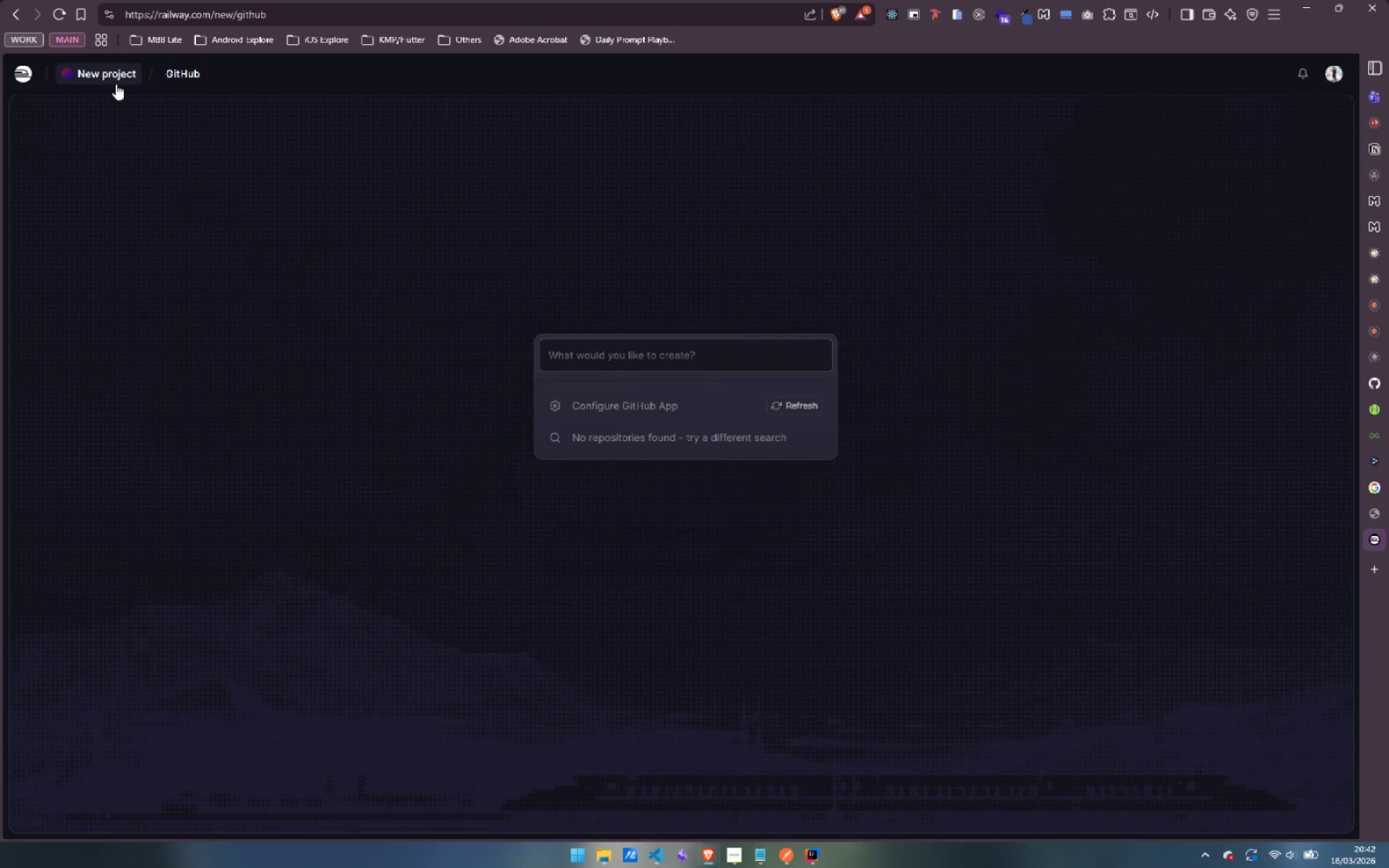 
left_click([106, 75])
 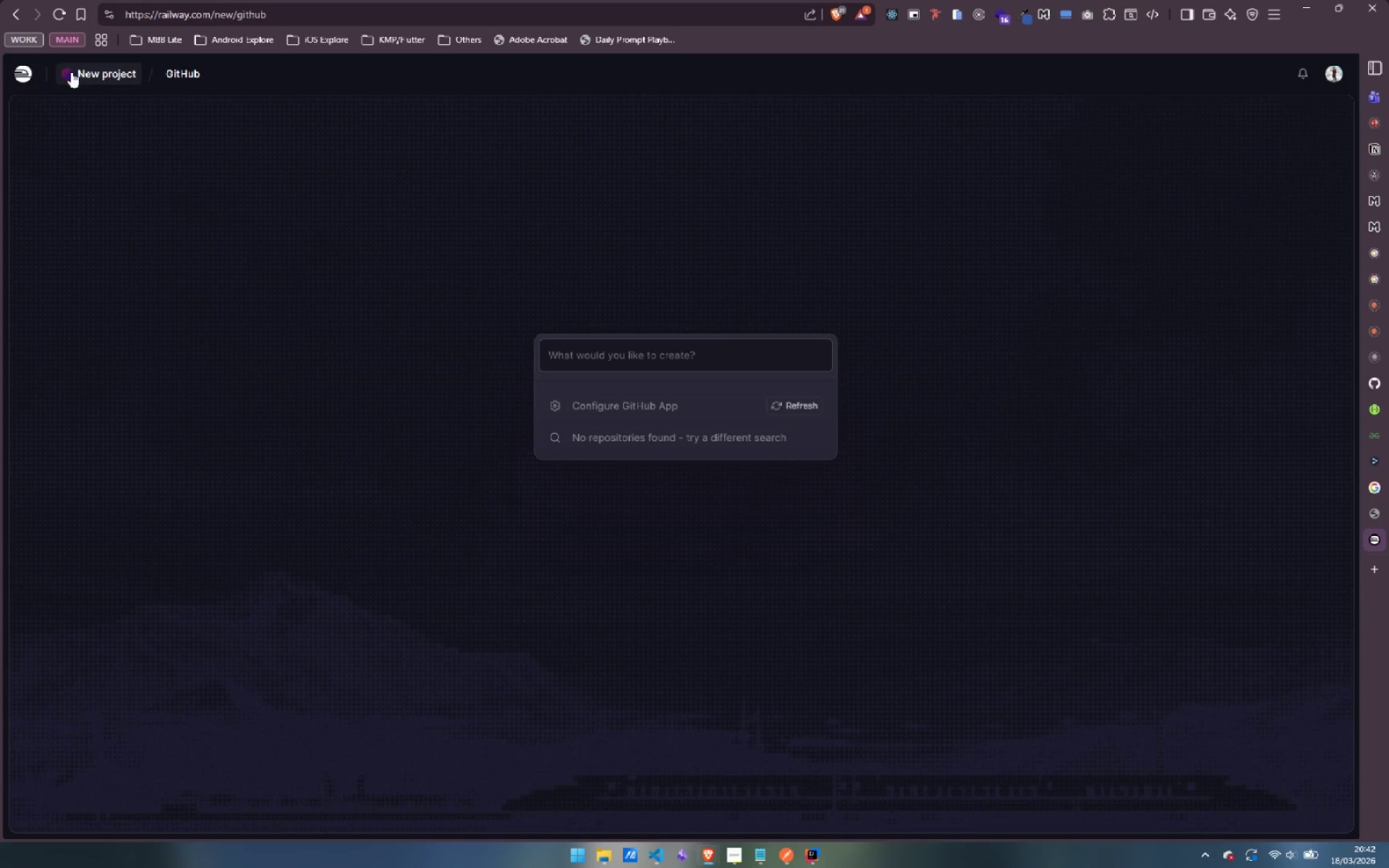 
left_click([18, 75])
 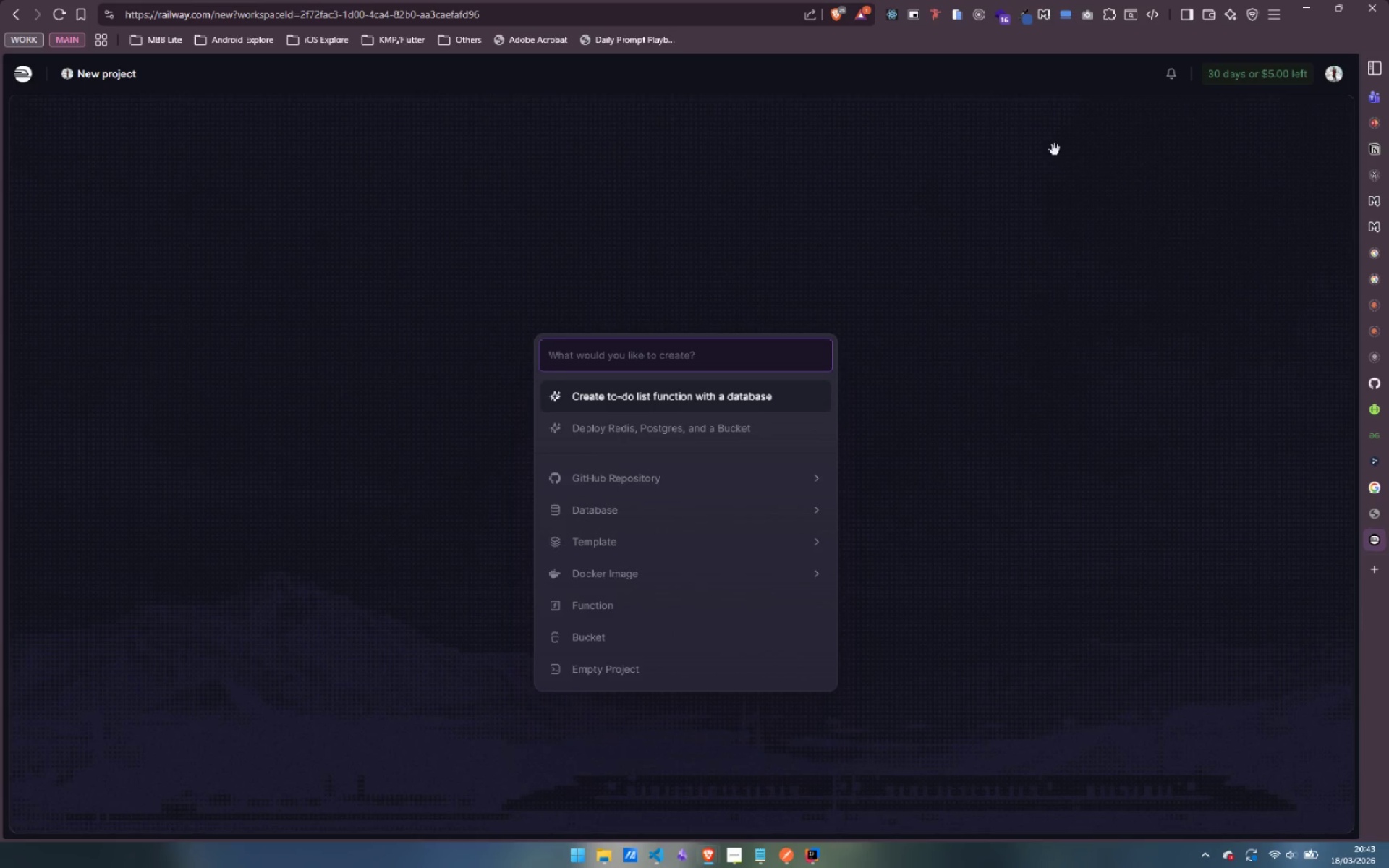 
wait(13.53)
 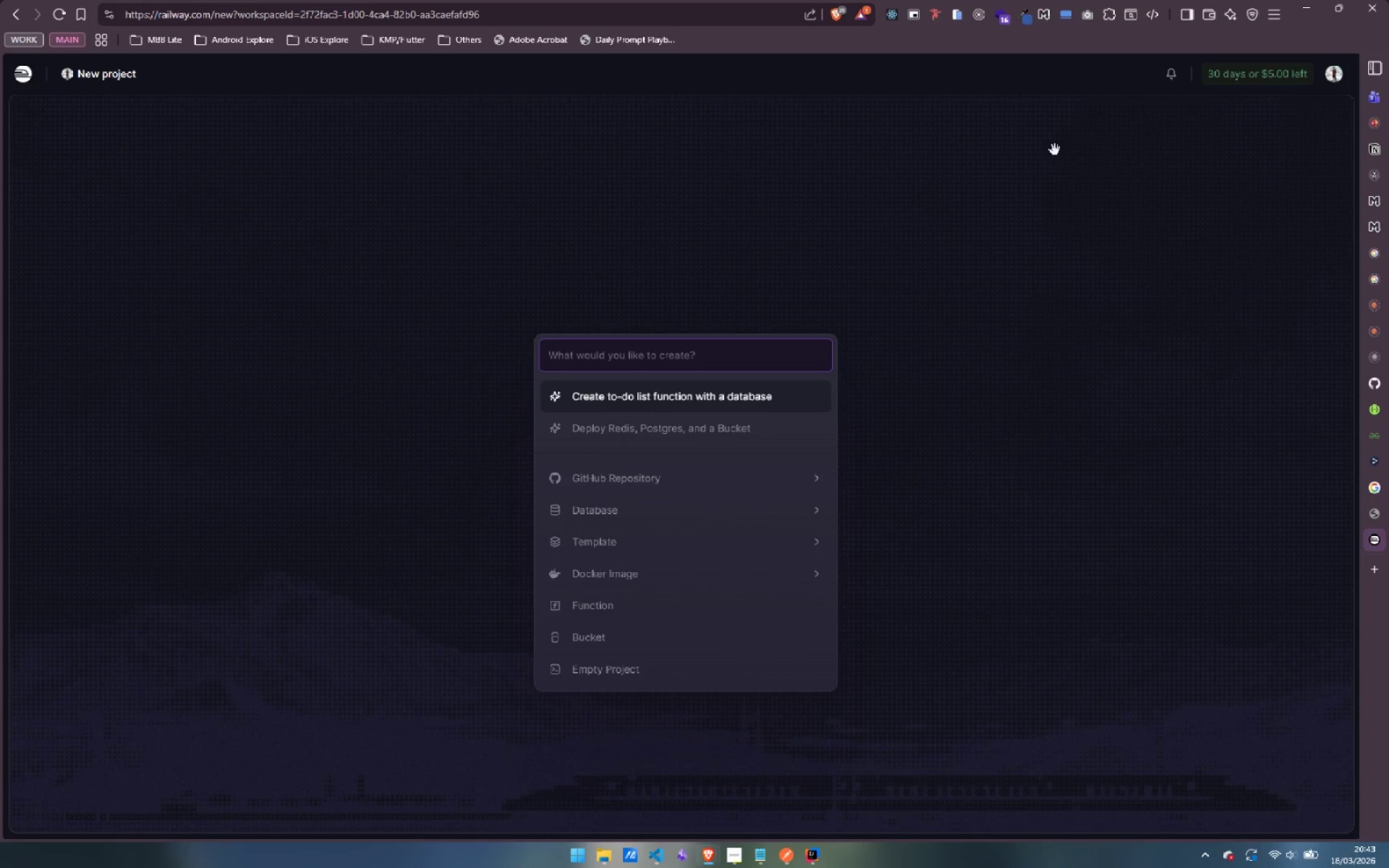 
left_click([613, 503])
 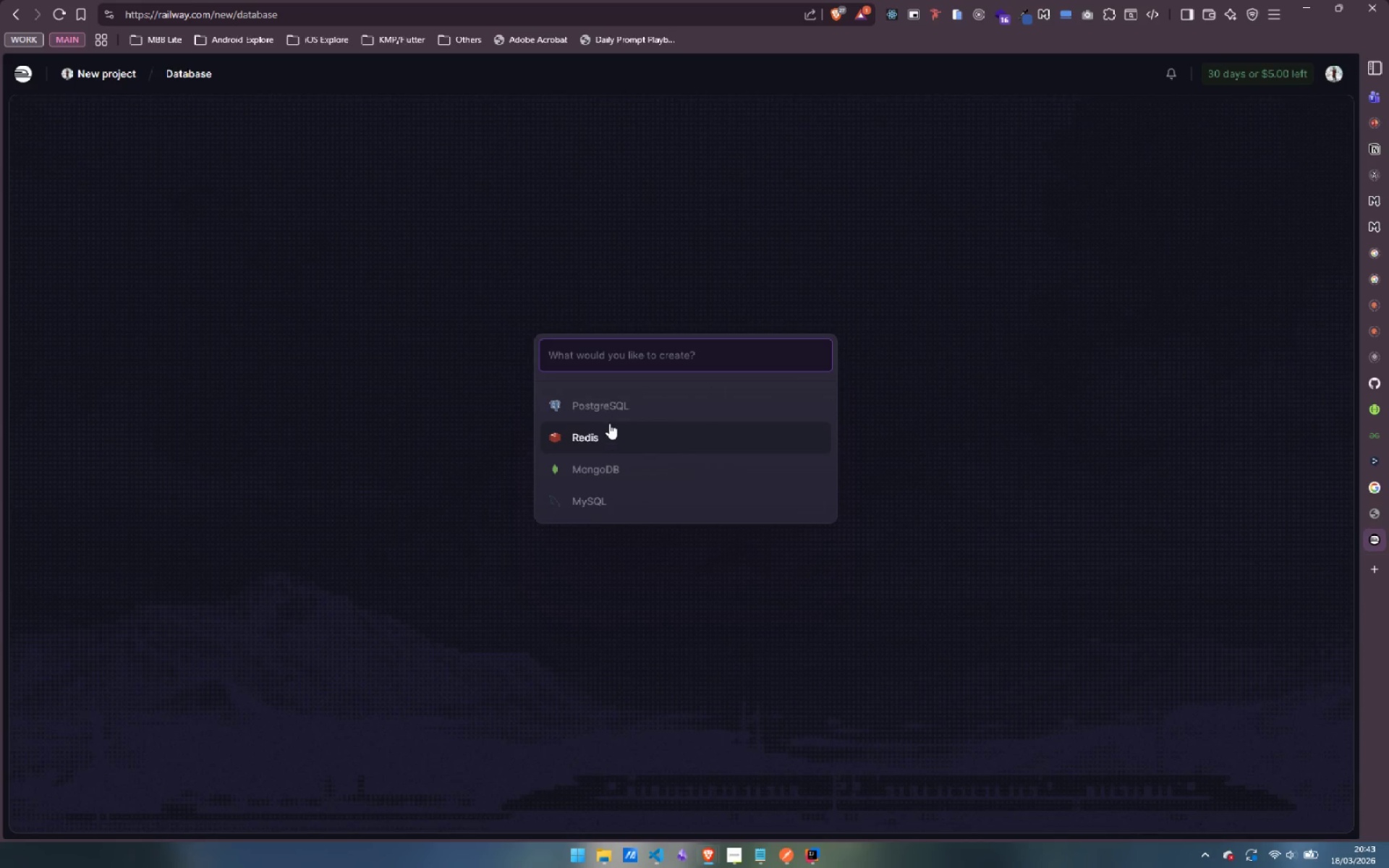 
left_click([609, 409])
 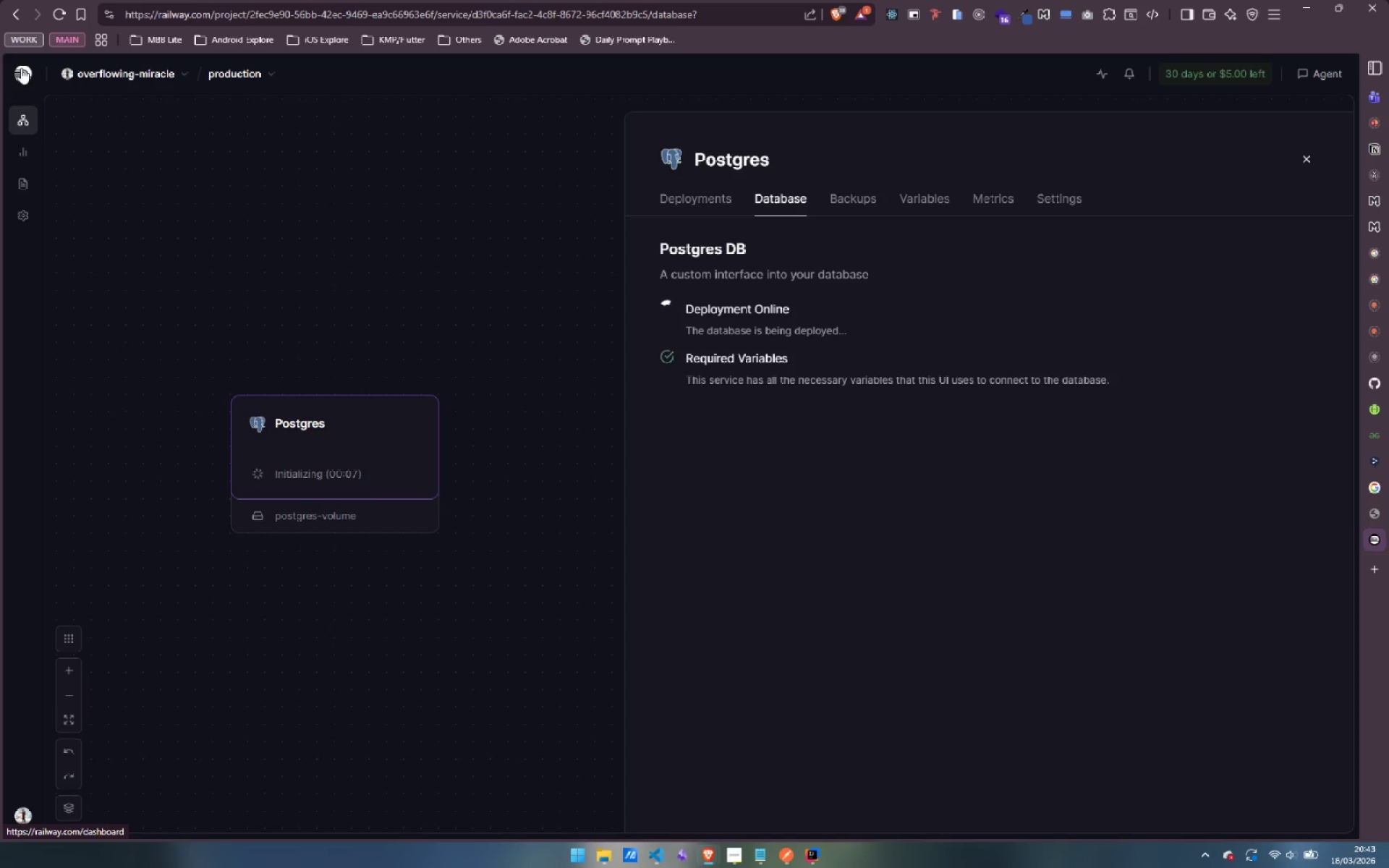 
wait(20.59)
 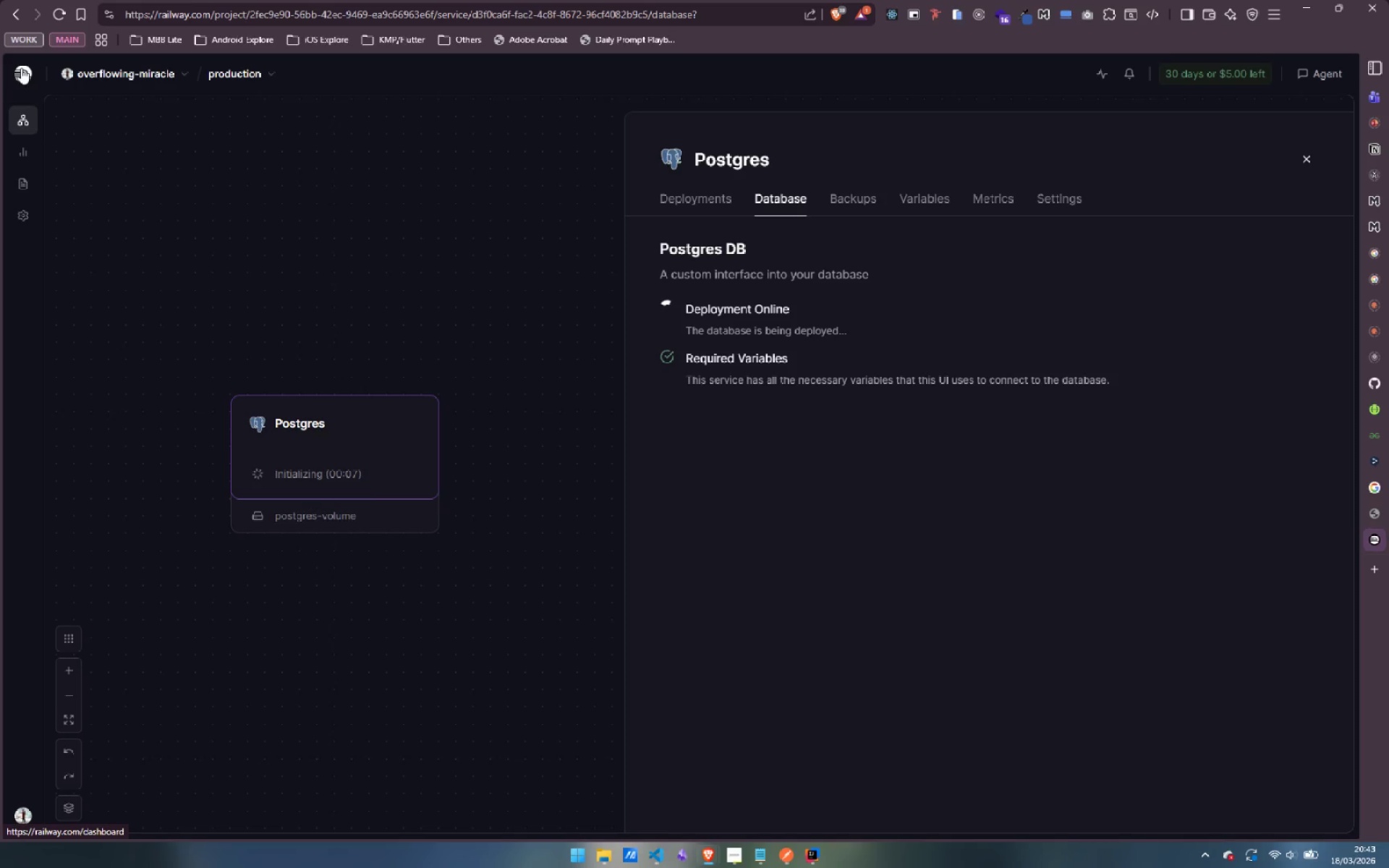 
left_click([59, 84])
 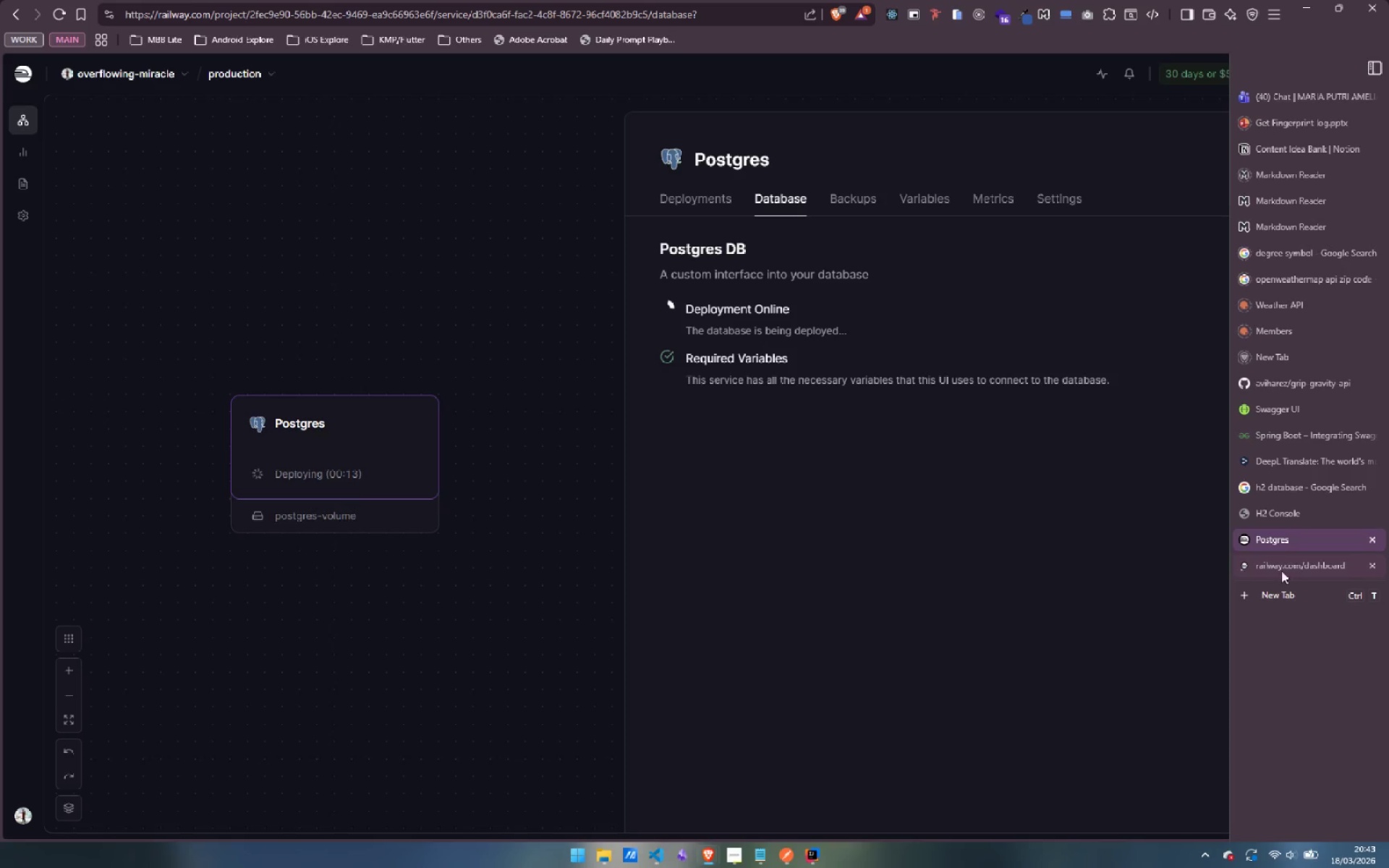 
left_click([1286, 571])
 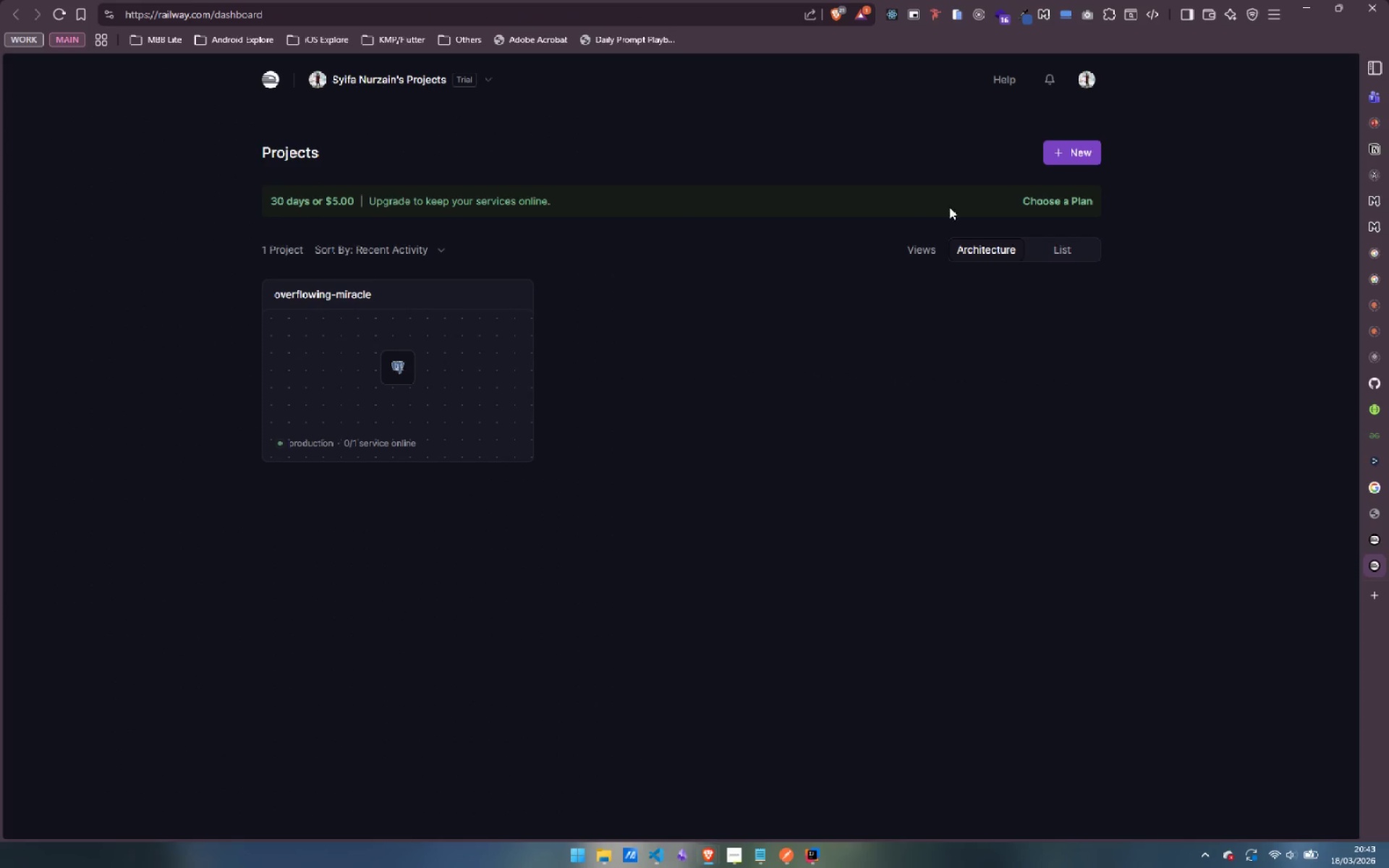 
left_click([1076, 156])
 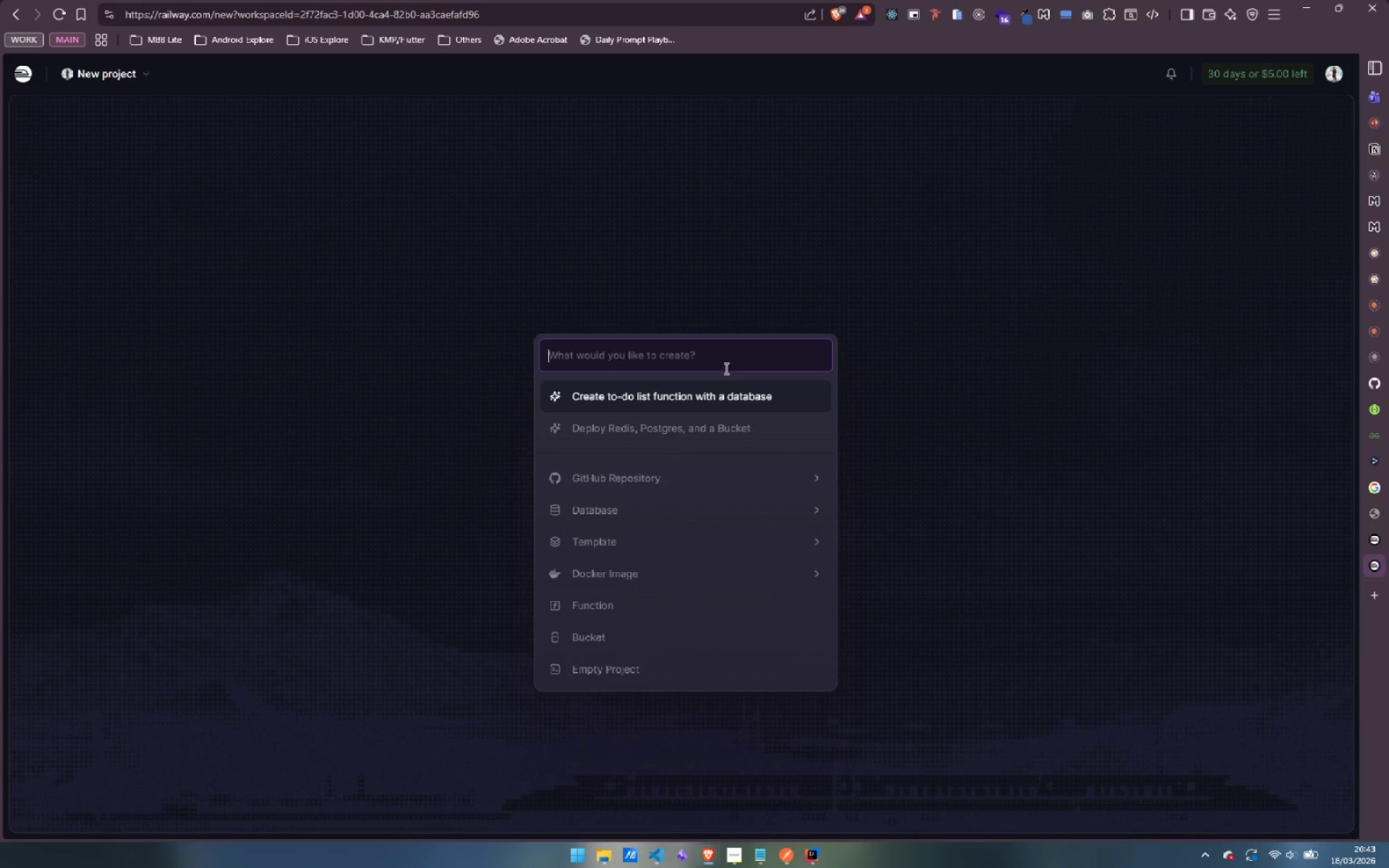 
wait(7.75)
 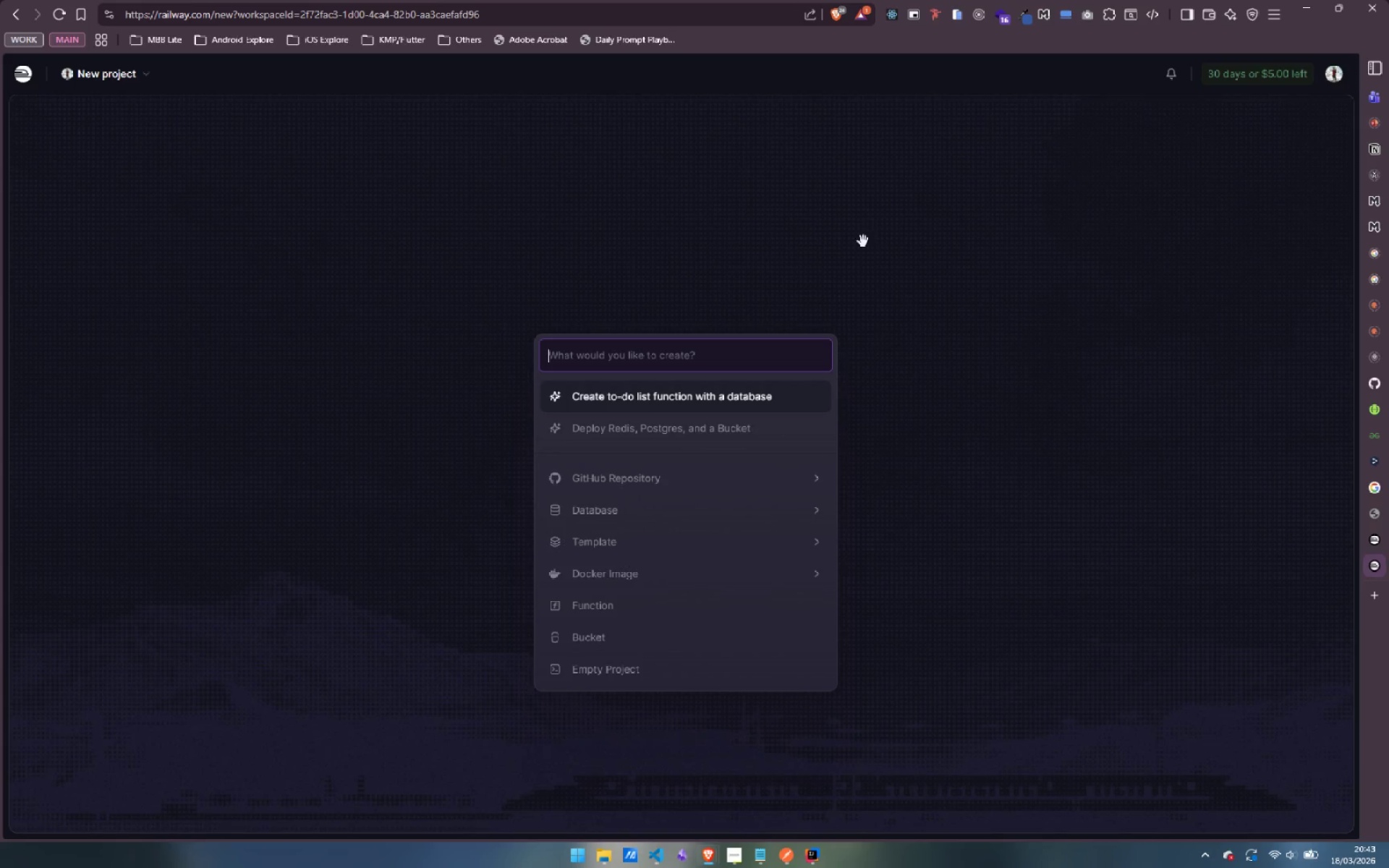 
left_click([817, 483])
 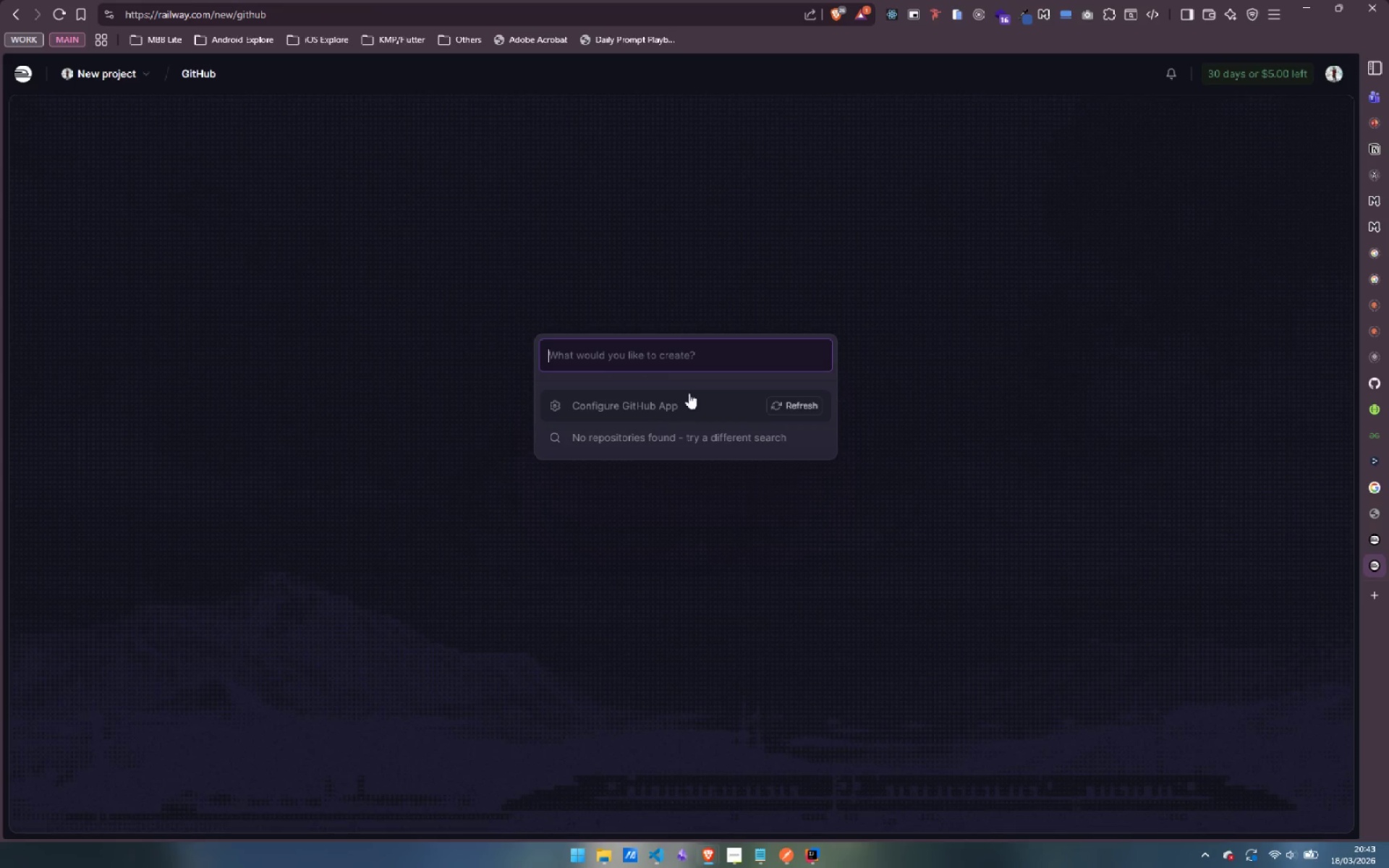 
left_click([701, 435])
 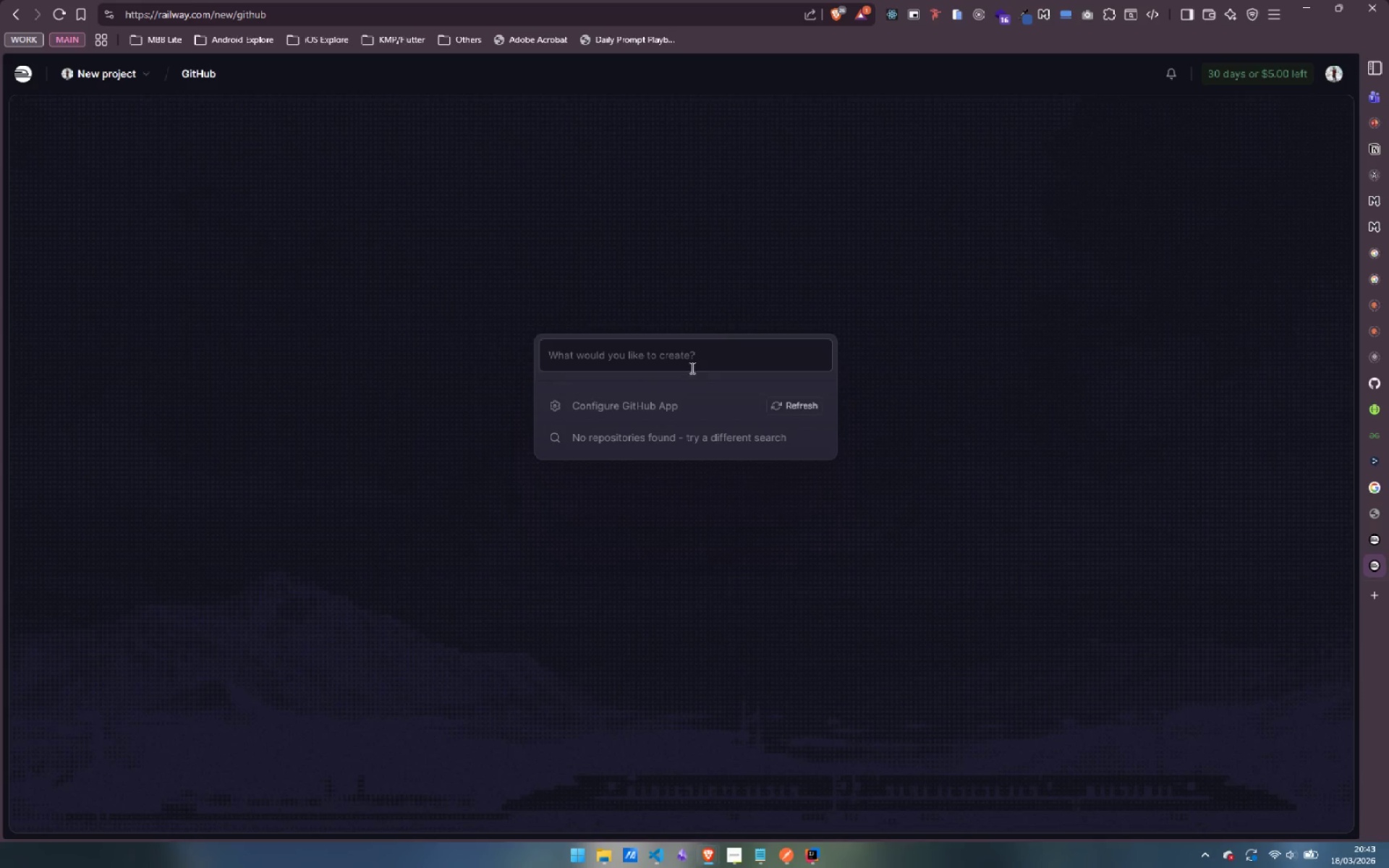 
left_click([797, 405])
 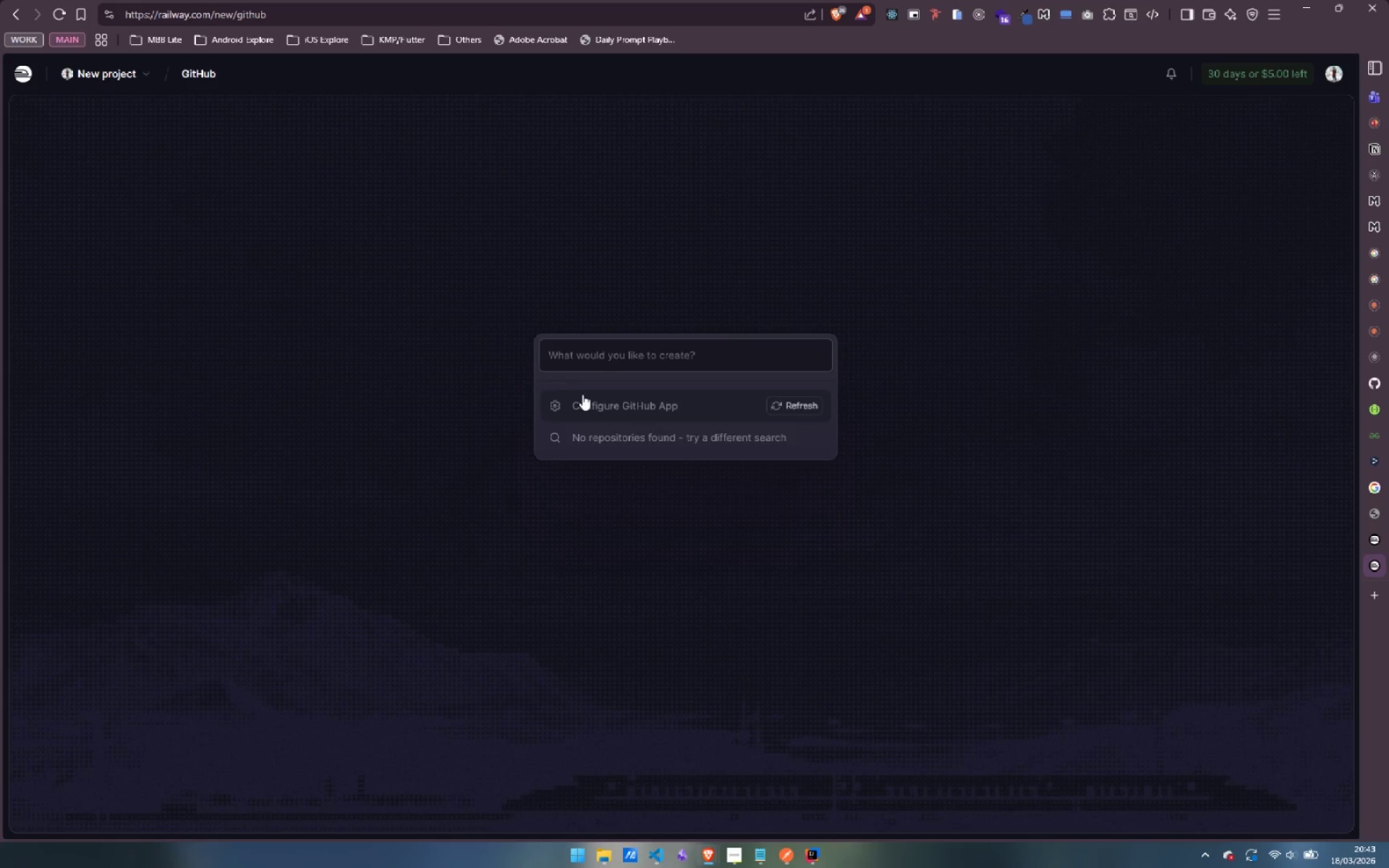 
left_click([588, 402])
 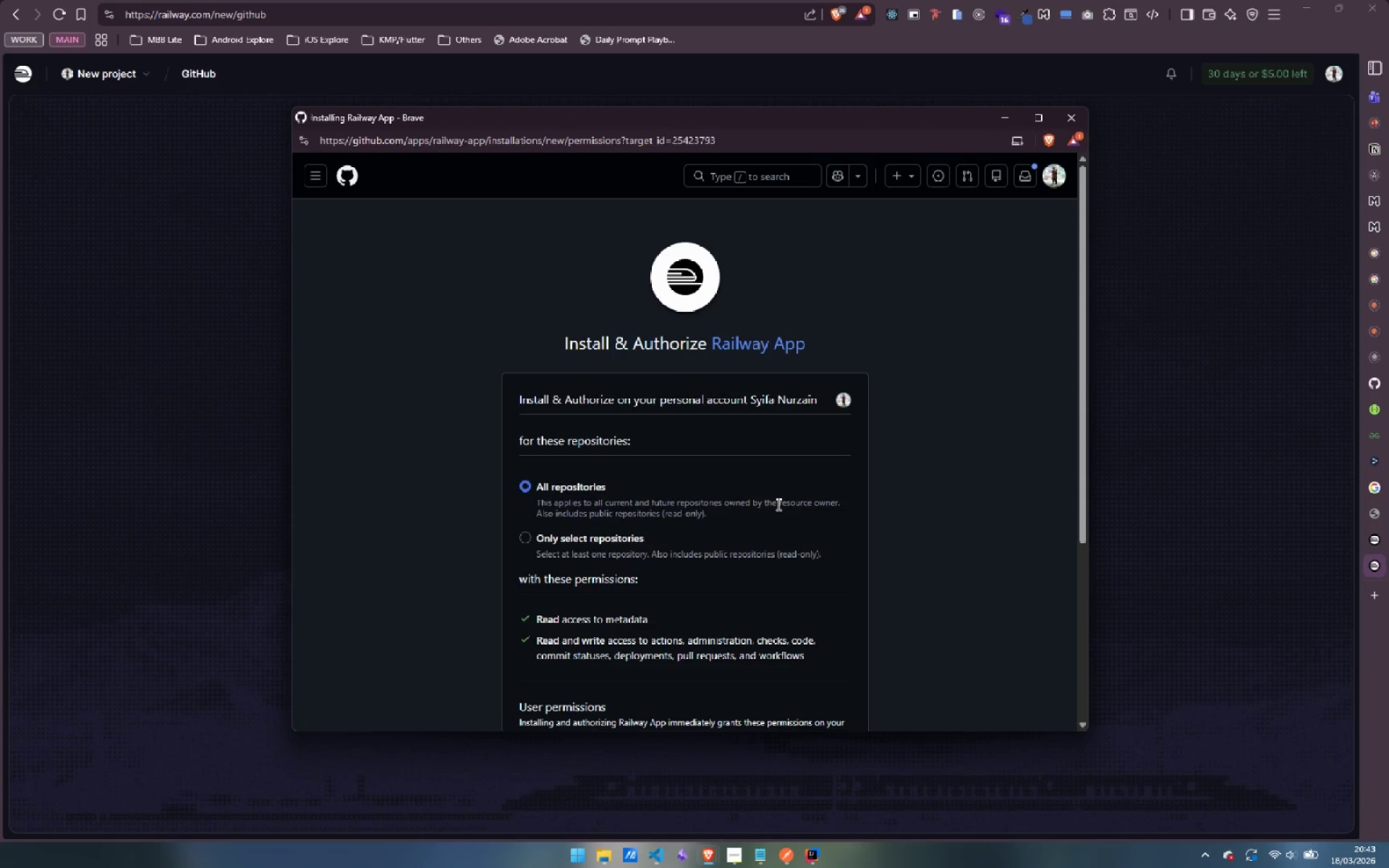 
scroll: coordinate [777, 504], scroll_direction: down, amount: 4.0
 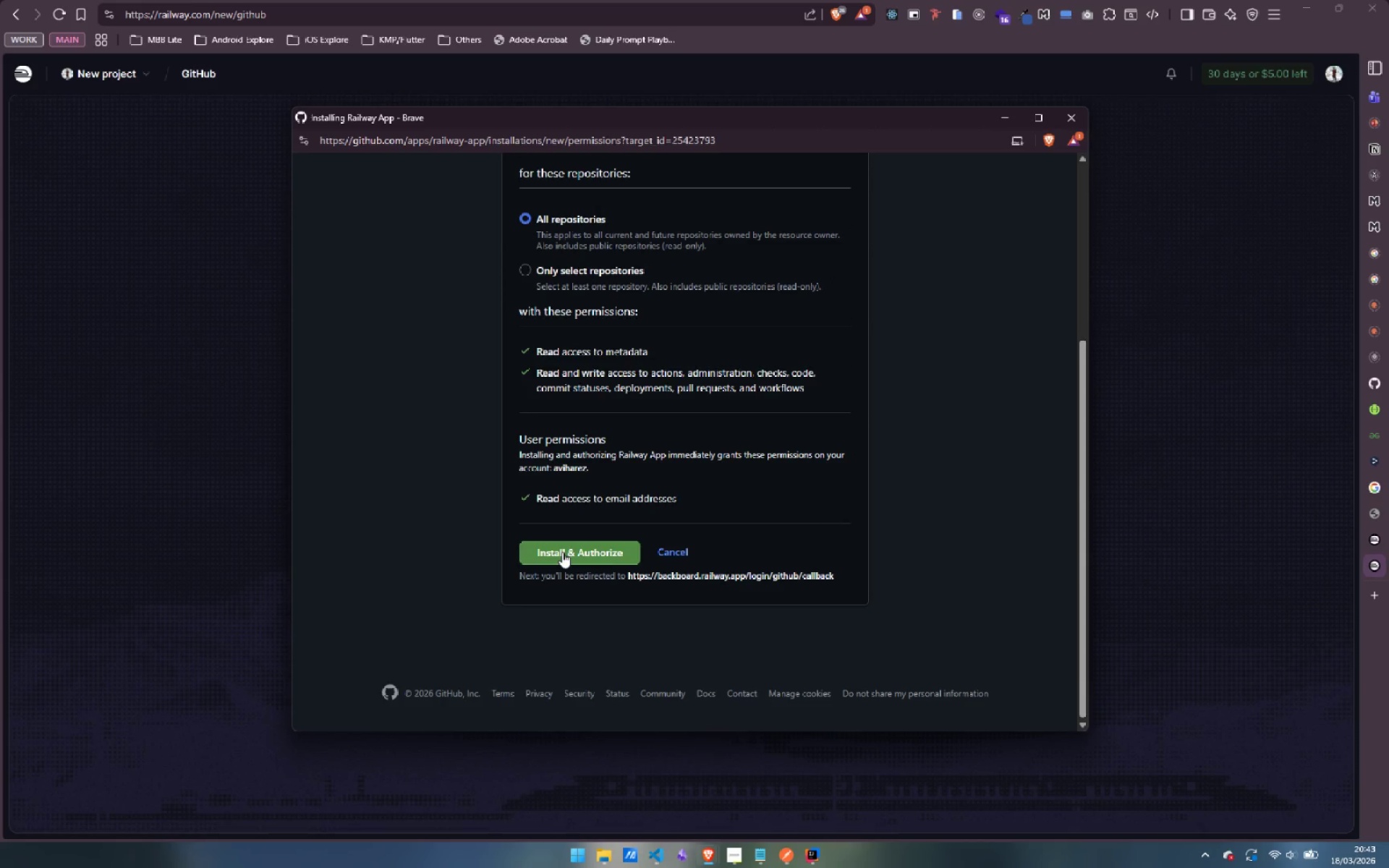 
left_click([562, 552])
 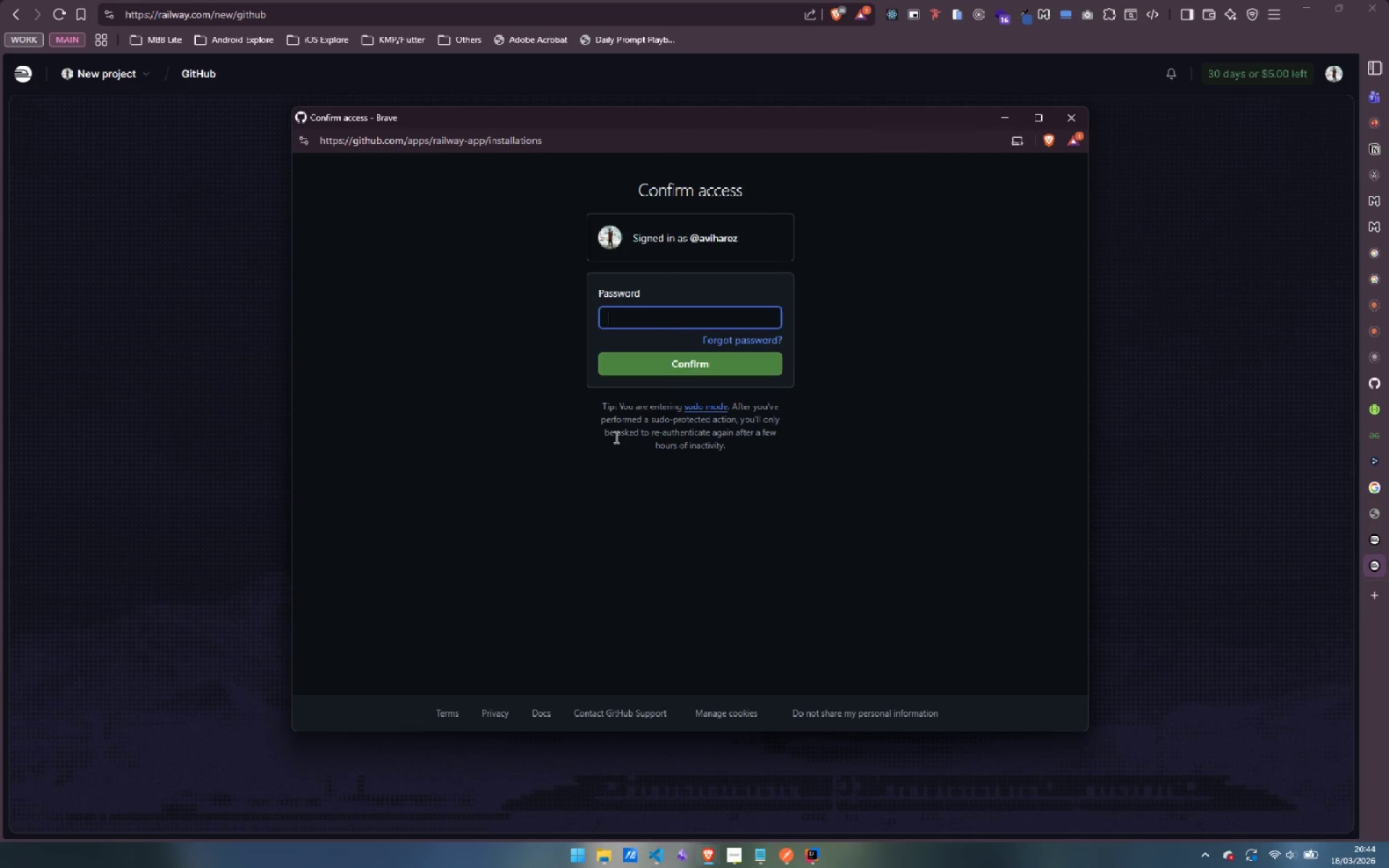 
type(tifrp16c@)
 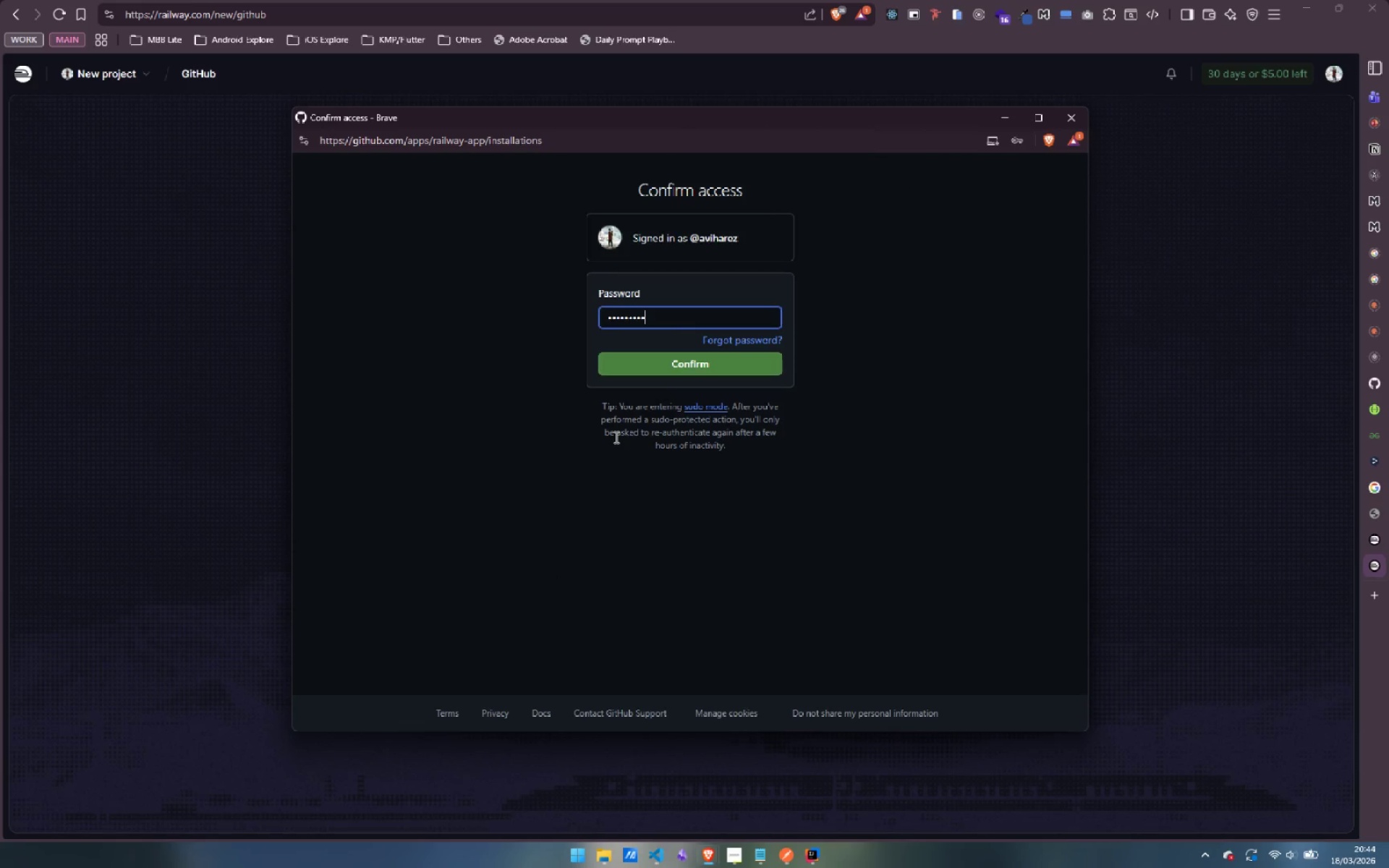 
key(Enter)
 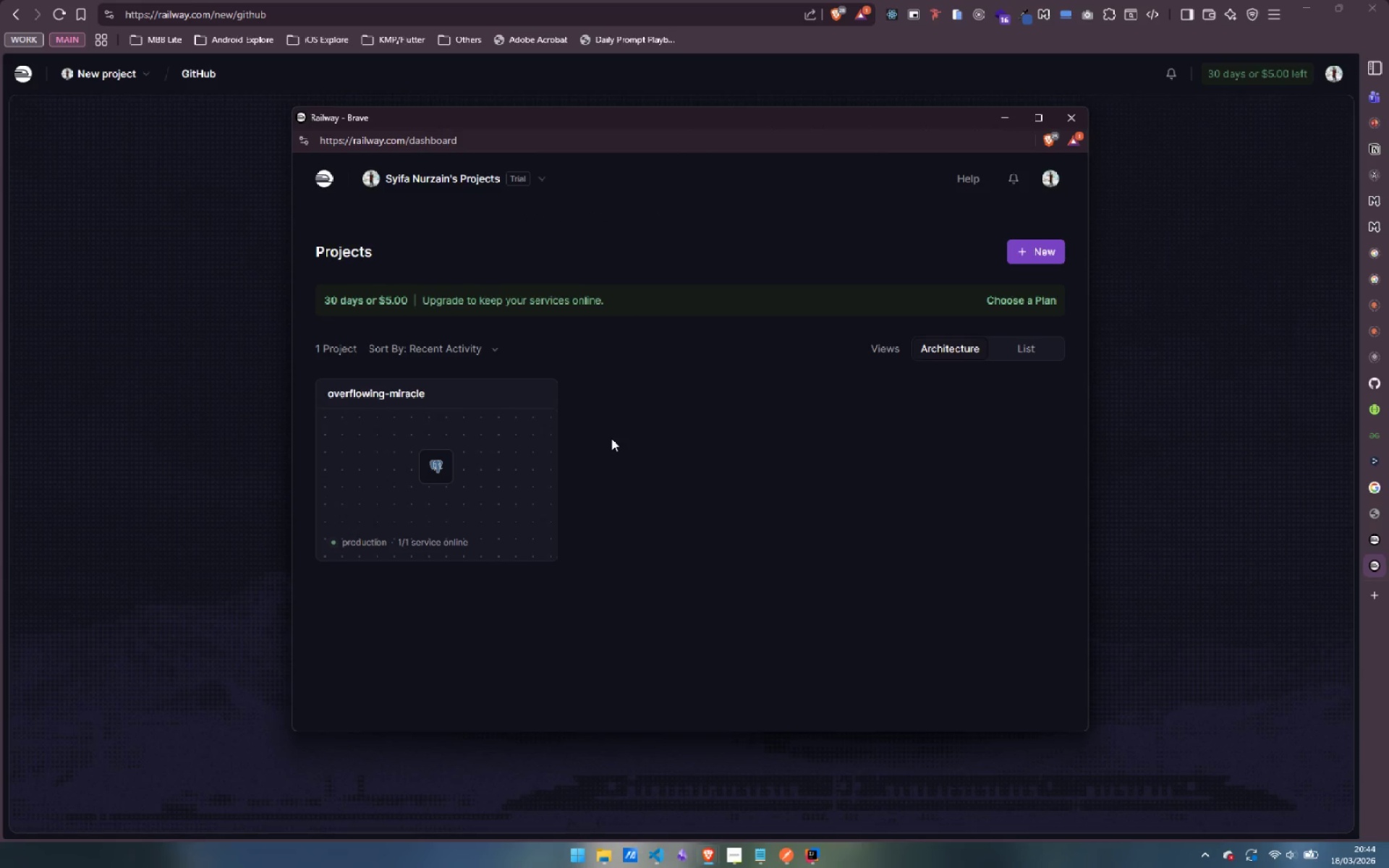 
wait(11.47)
 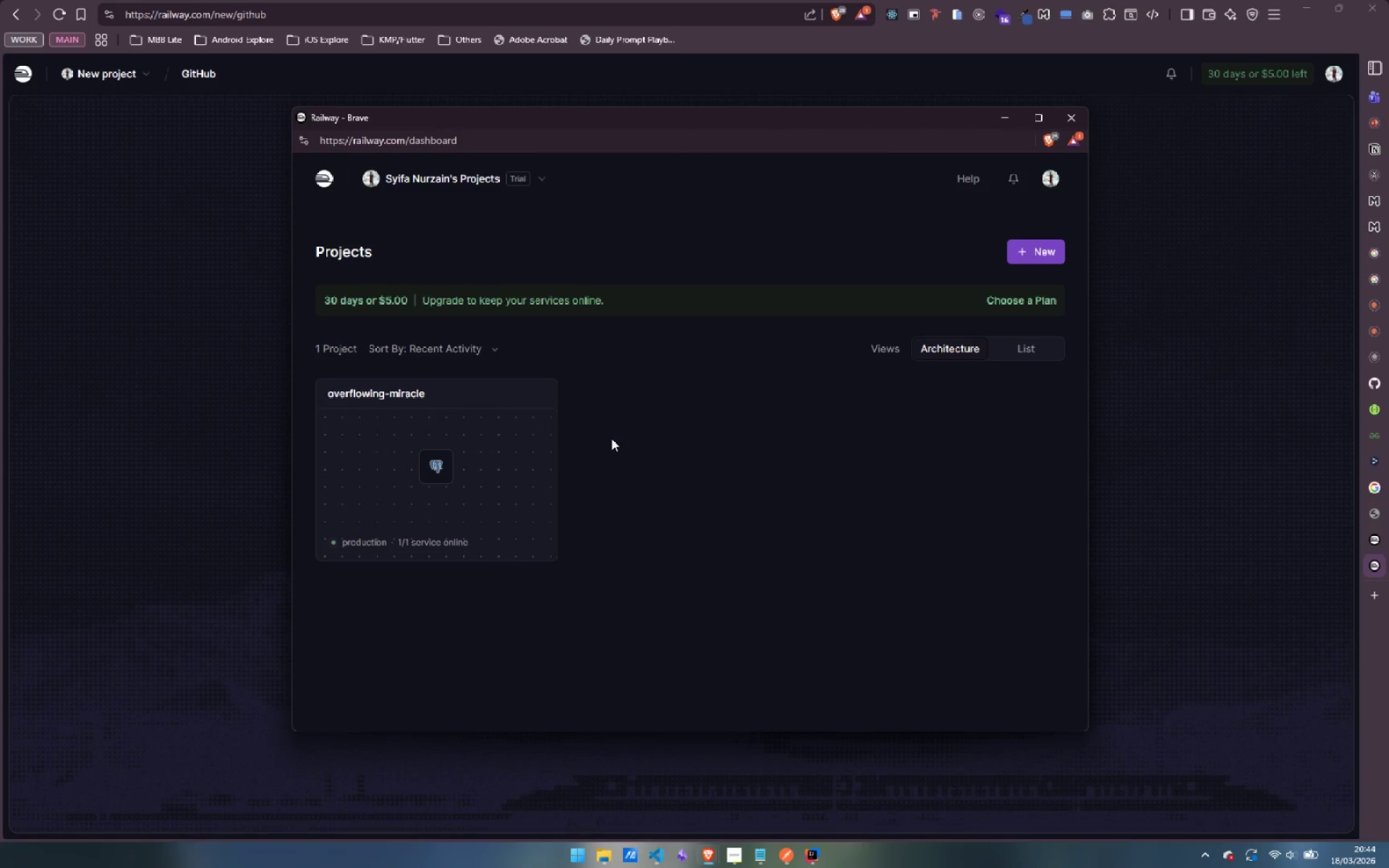 
left_click([1076, 113])
 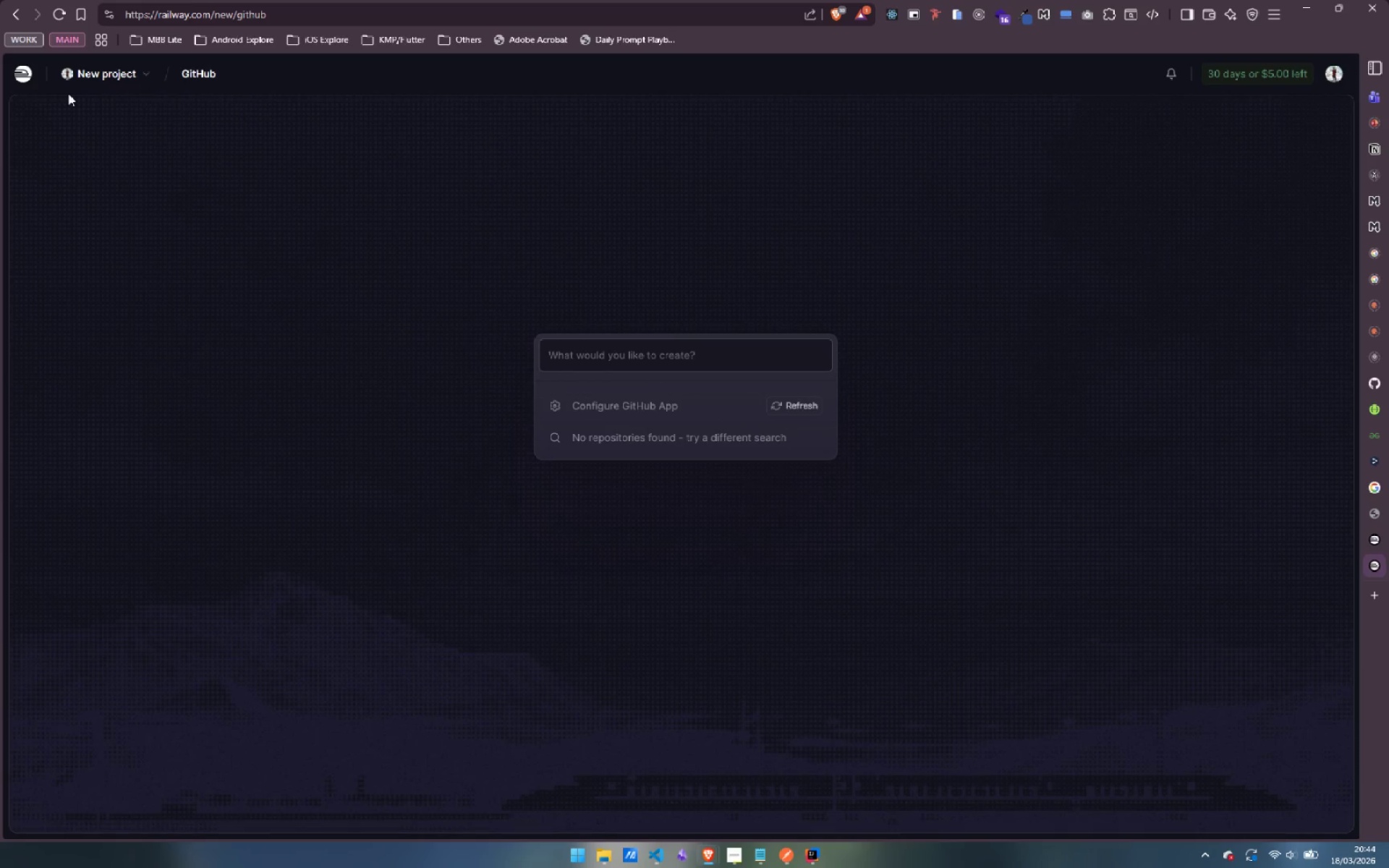 
left_click([21, 72])
 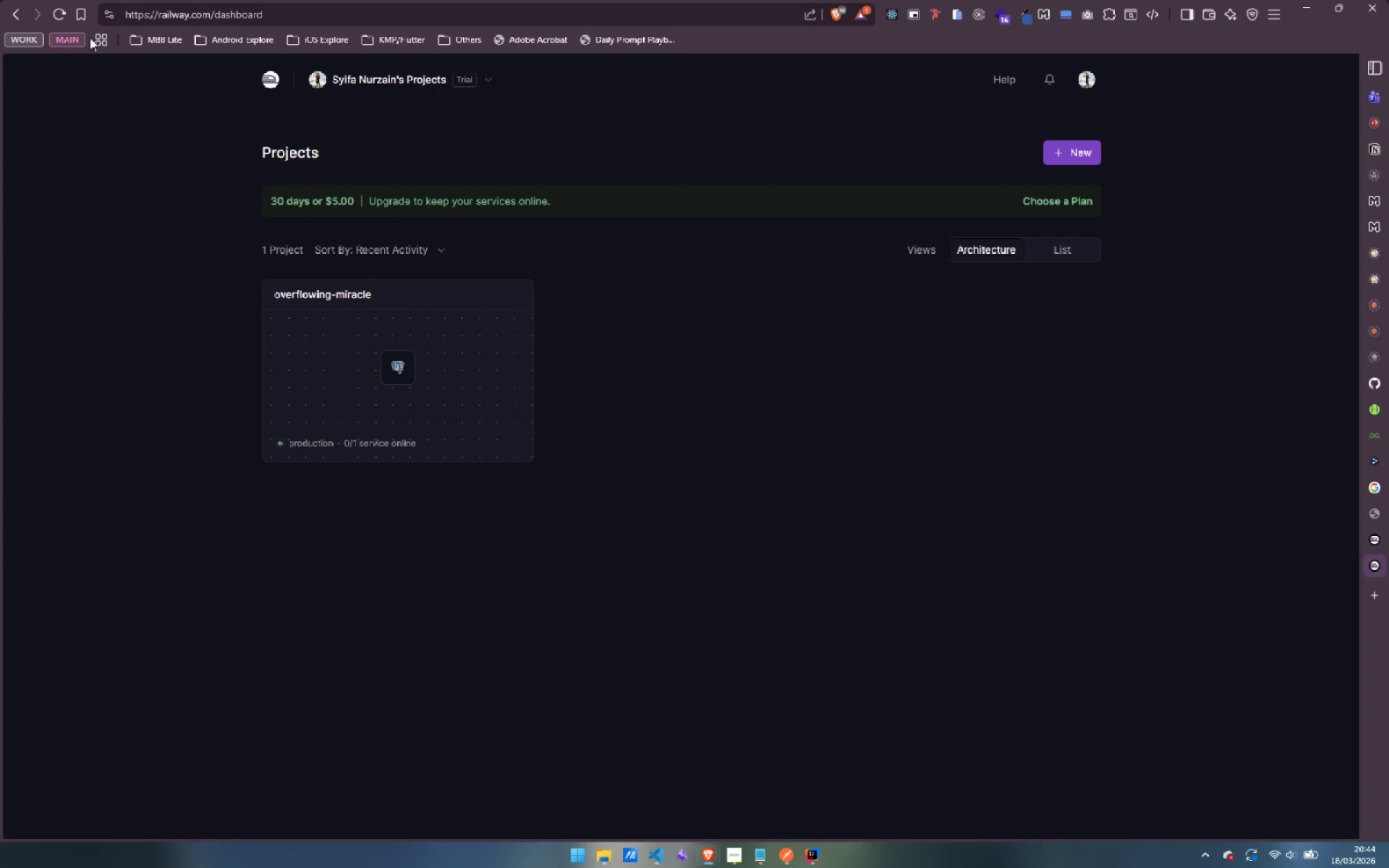 
left_click([64, 12])
 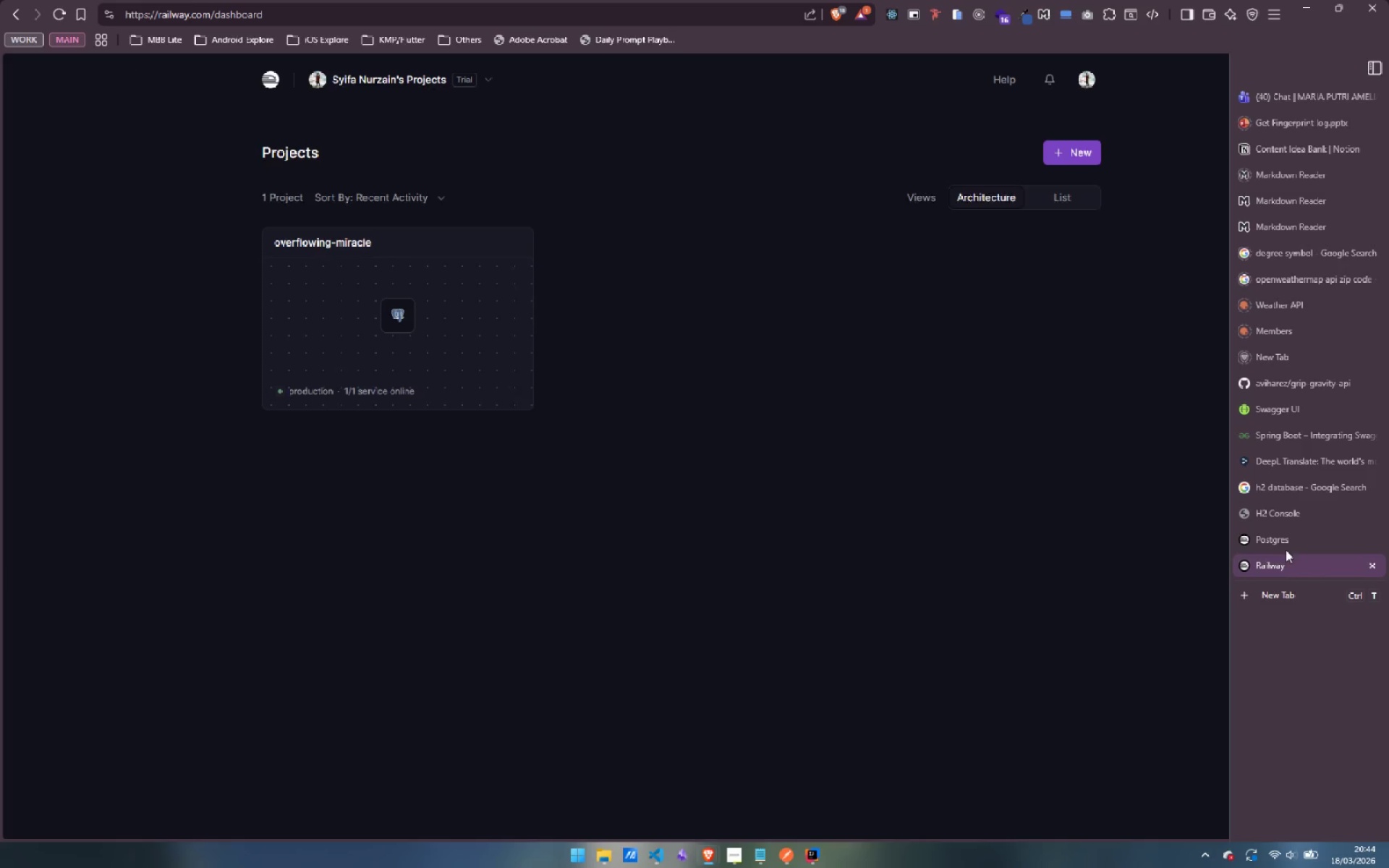 
left_click([1287, 532])
 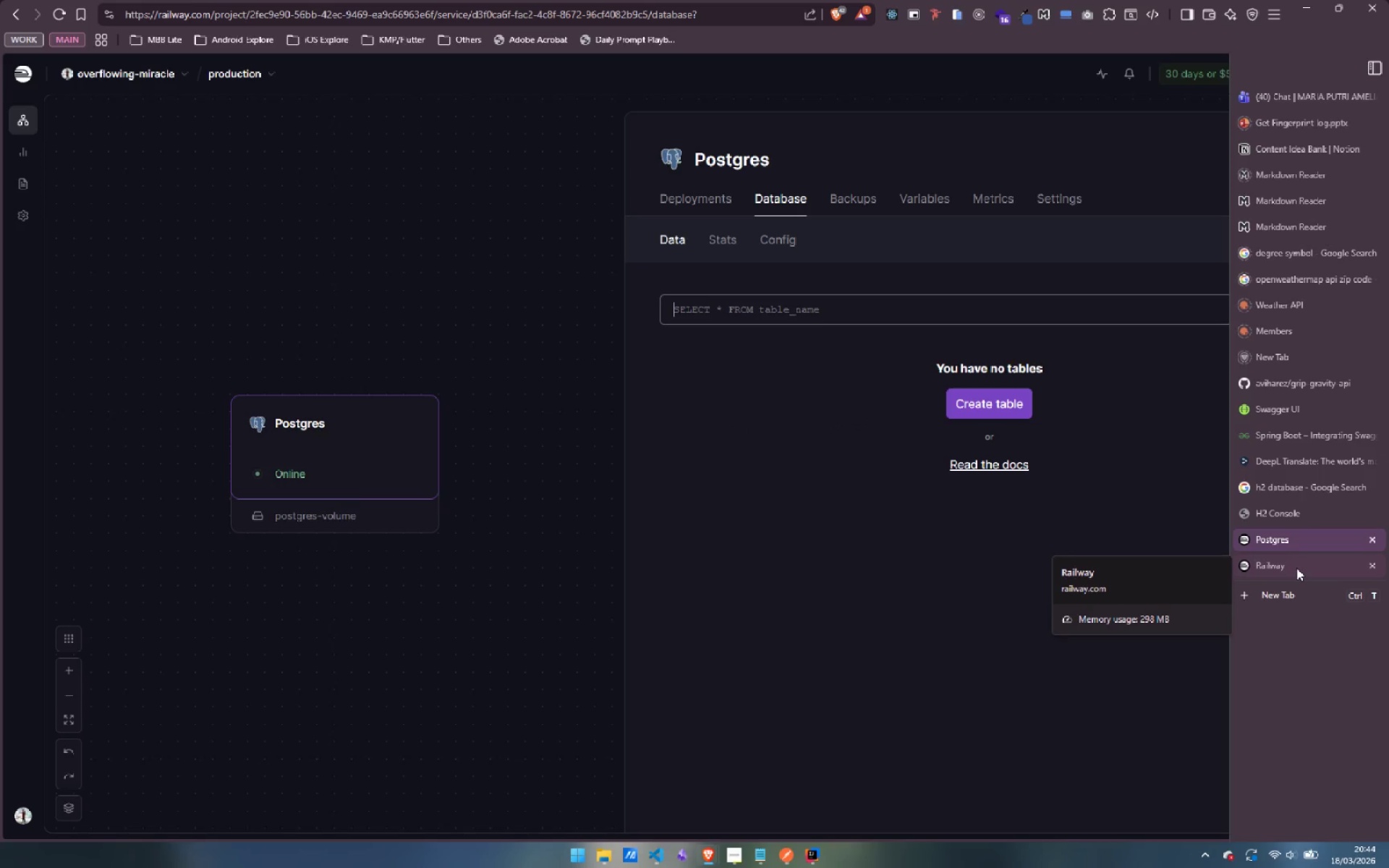 
left_click([1296, 568])
 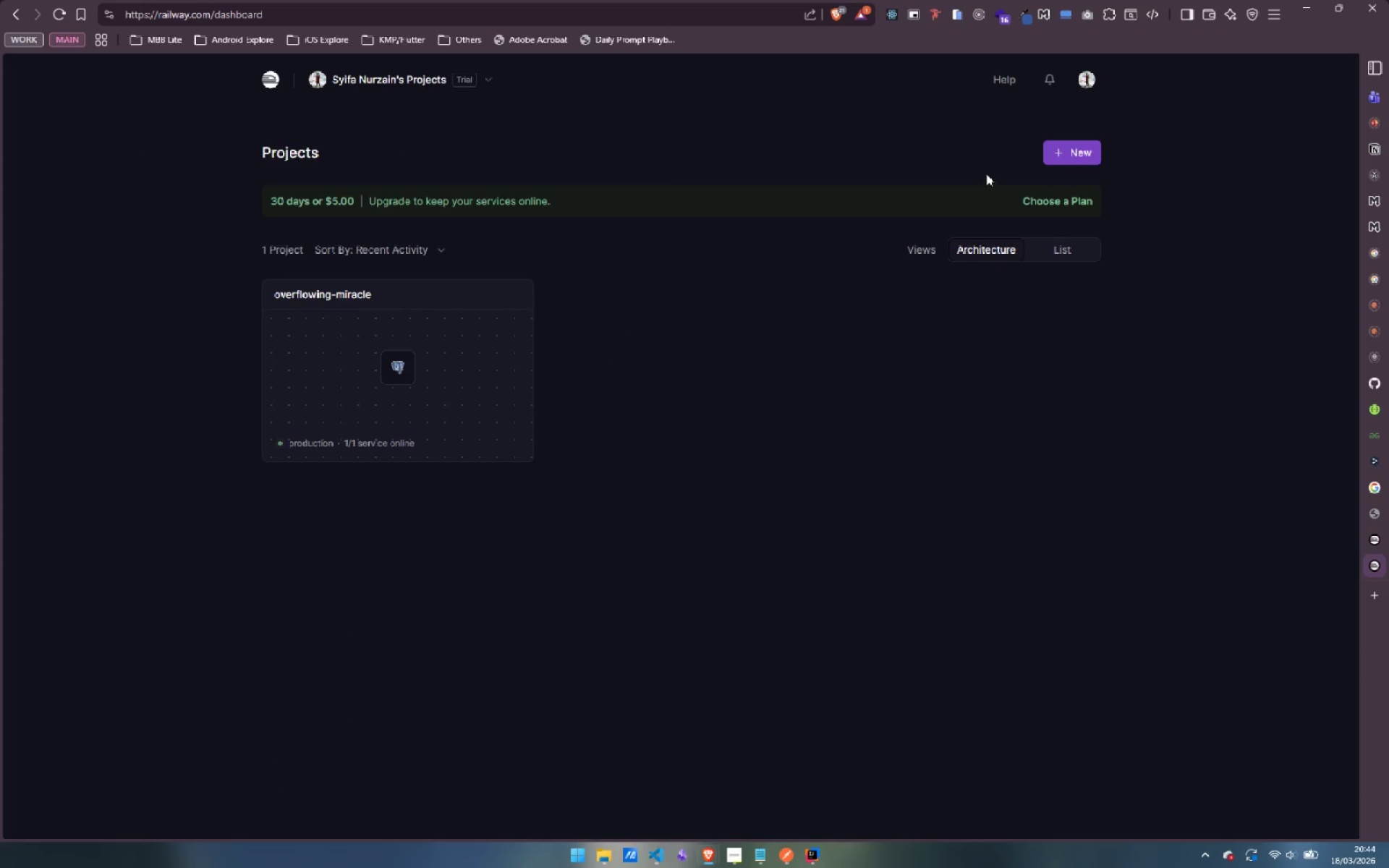 
left_click([1072, 154])
 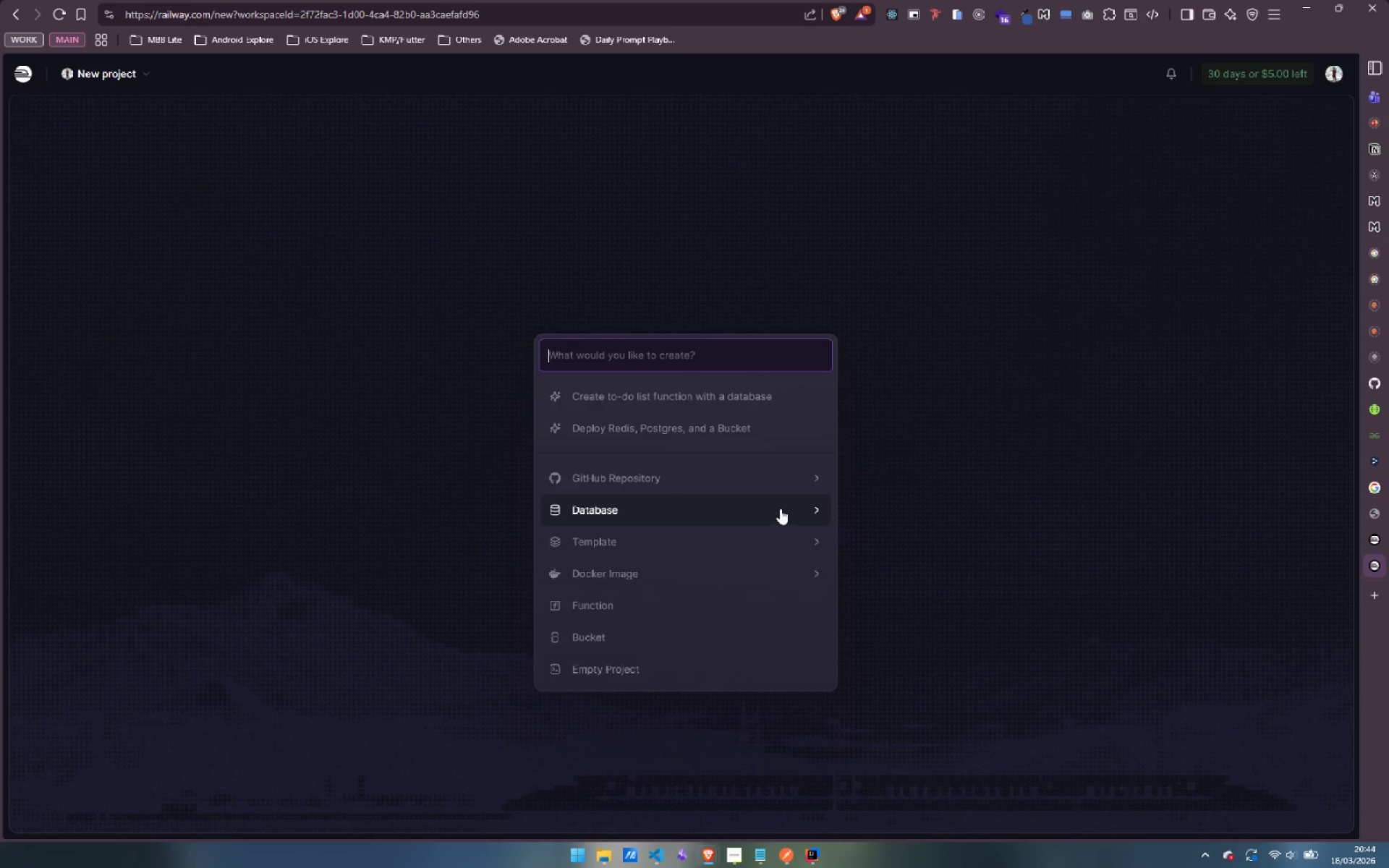 
wait(6.3)
 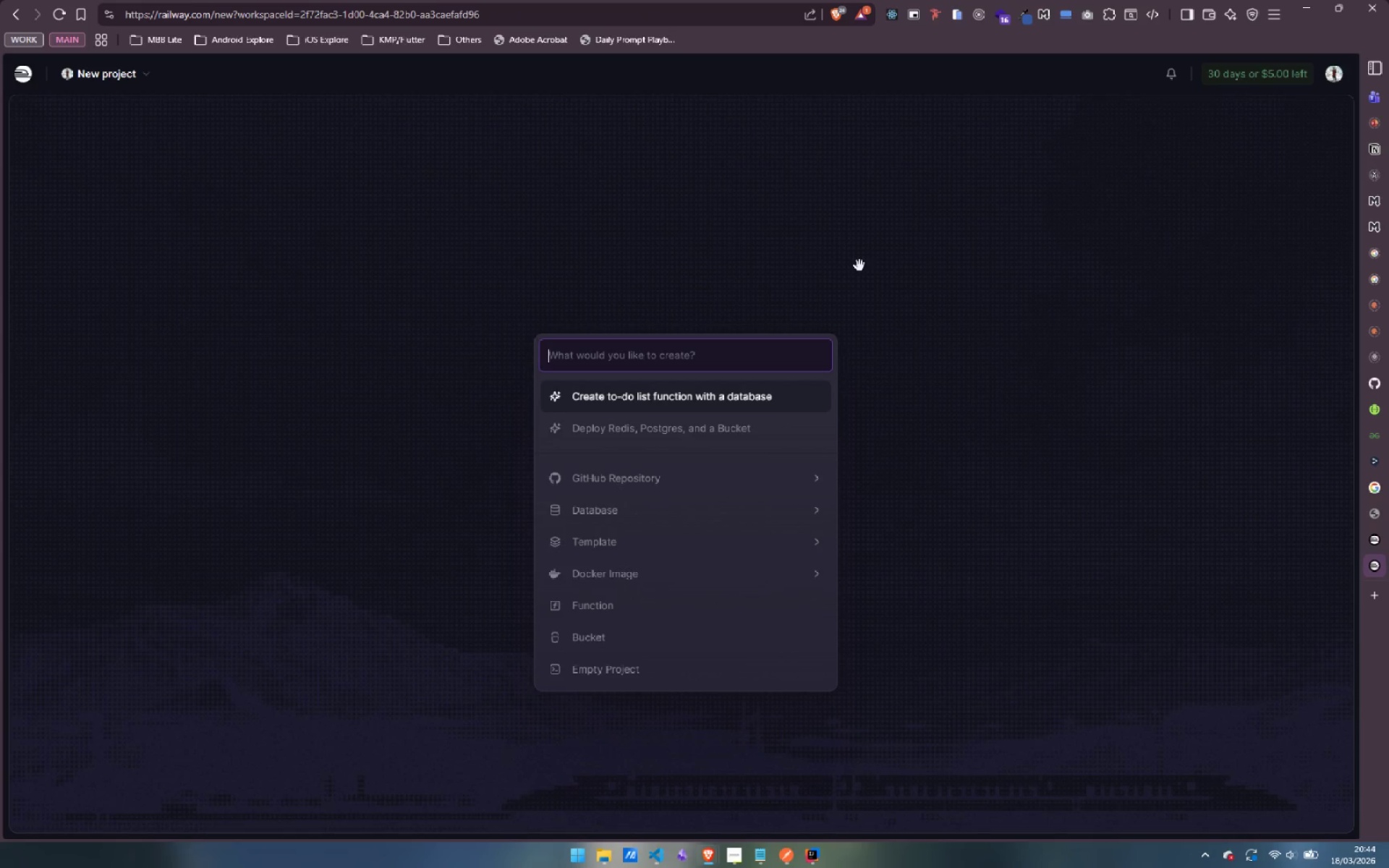 
left_click([819, 477])
 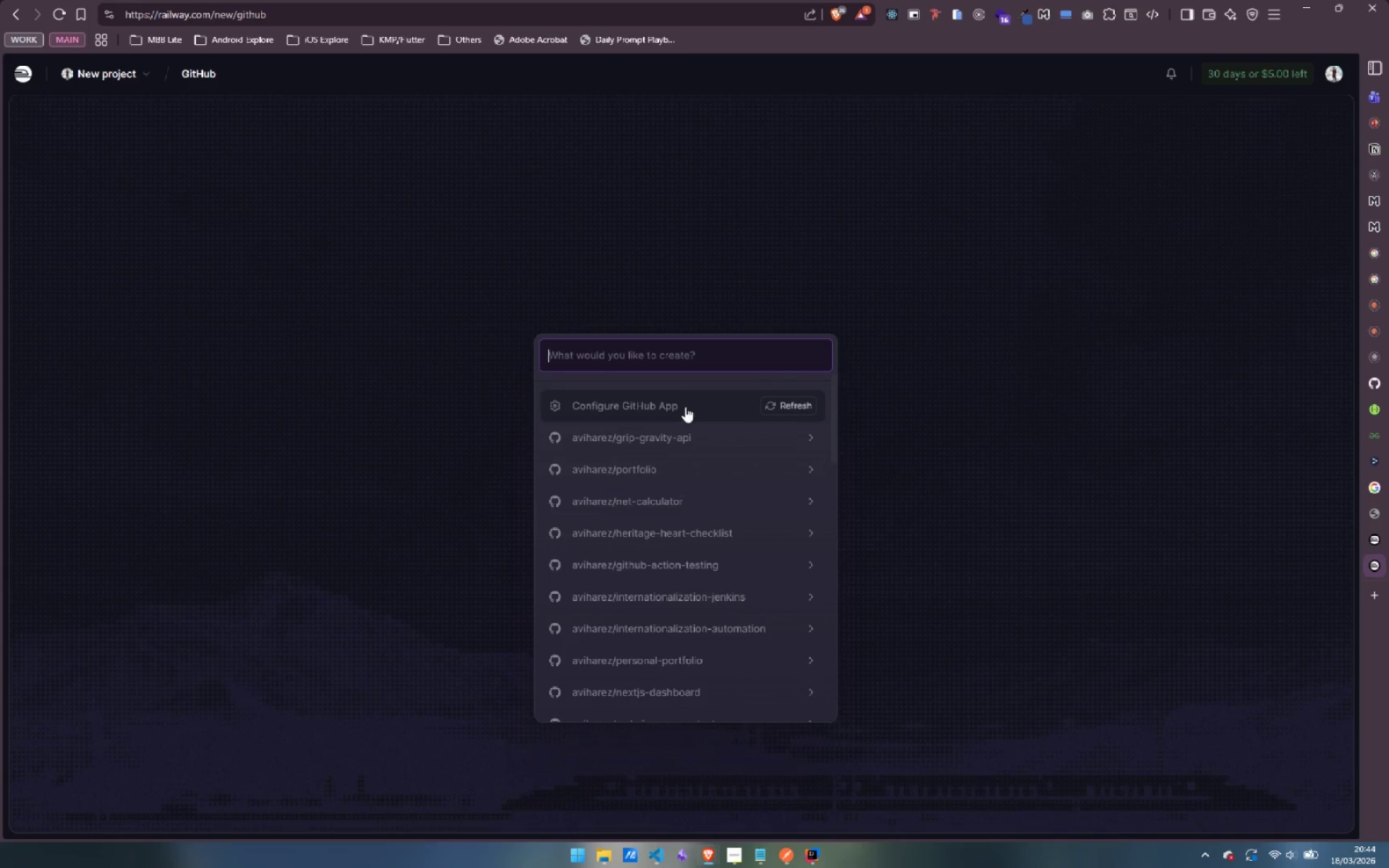 
wait(5.16)
 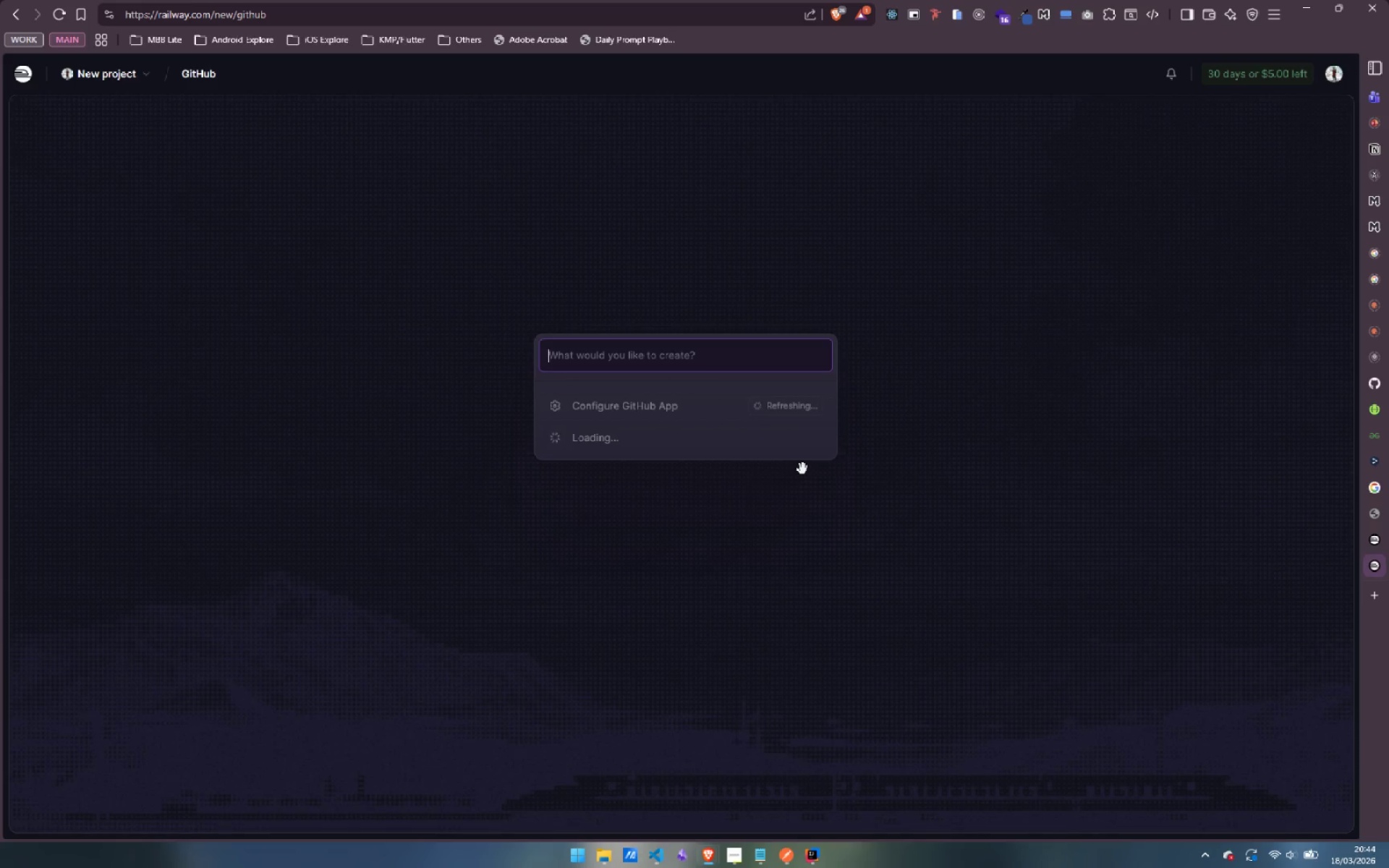 
left_click([687, 430])
 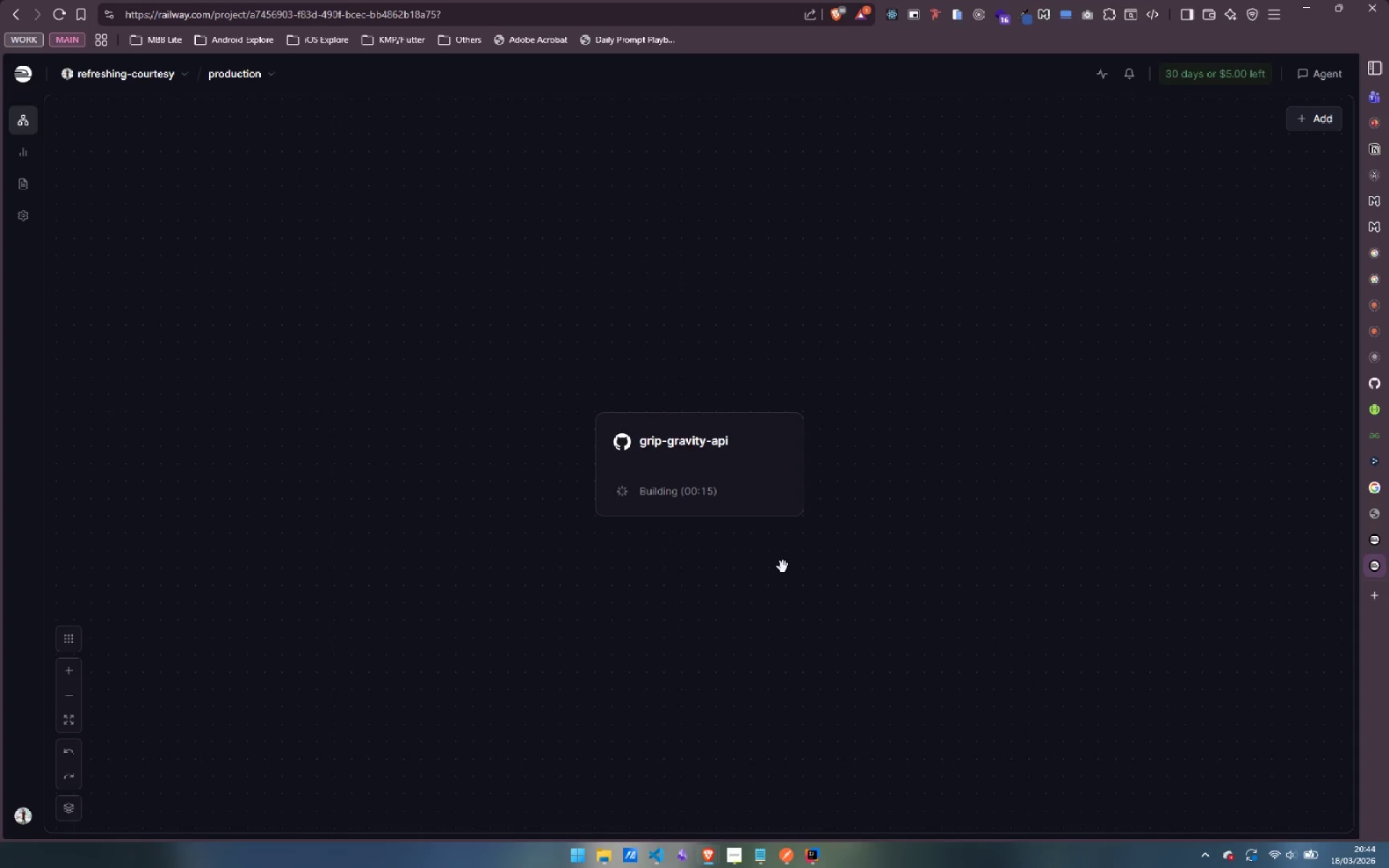 
wait(19.92)
 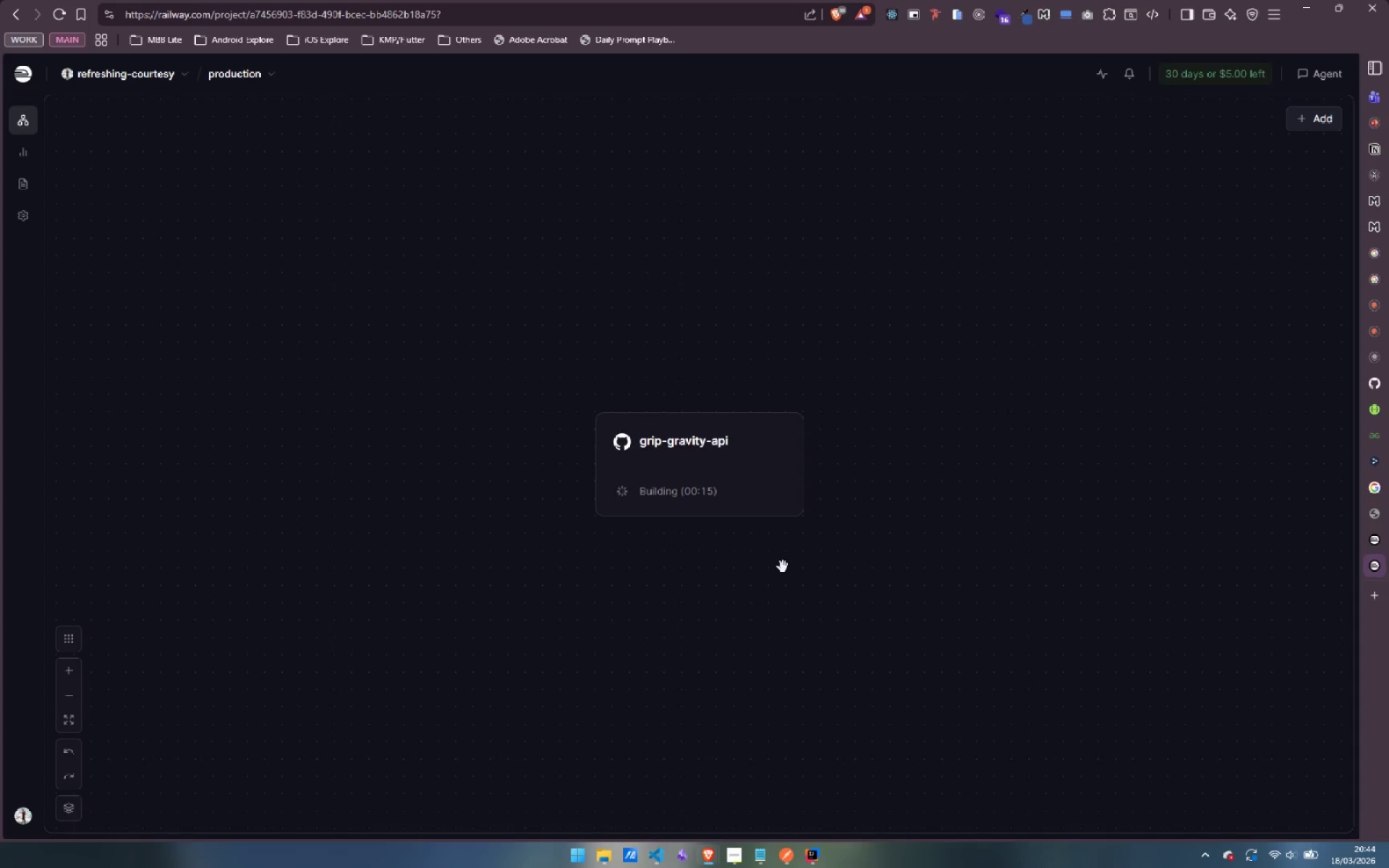 
left_click_drag(start_coordinate=[923, 455], to_coordinate=[945, 433])
 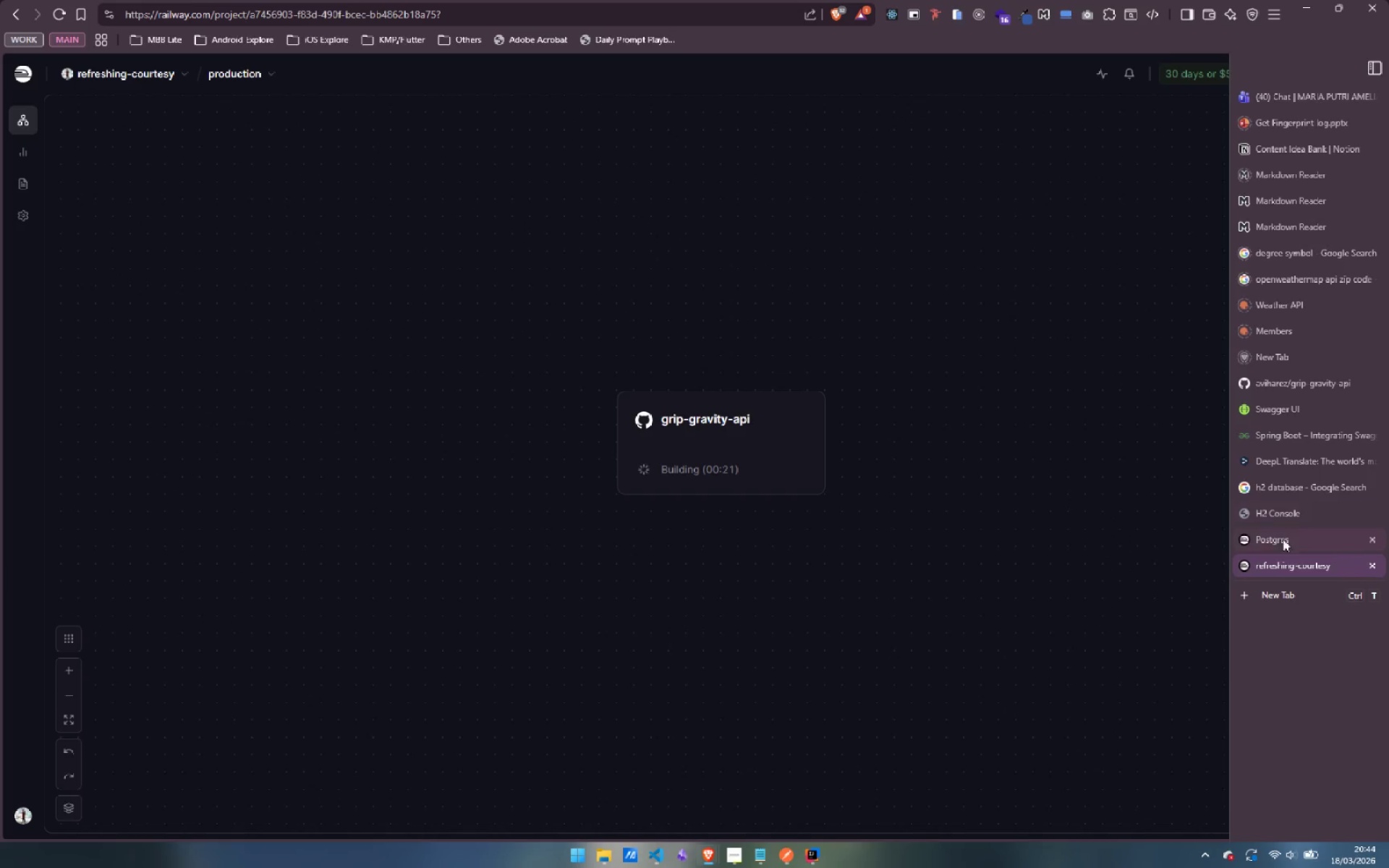 
left_click([1269, 542])
 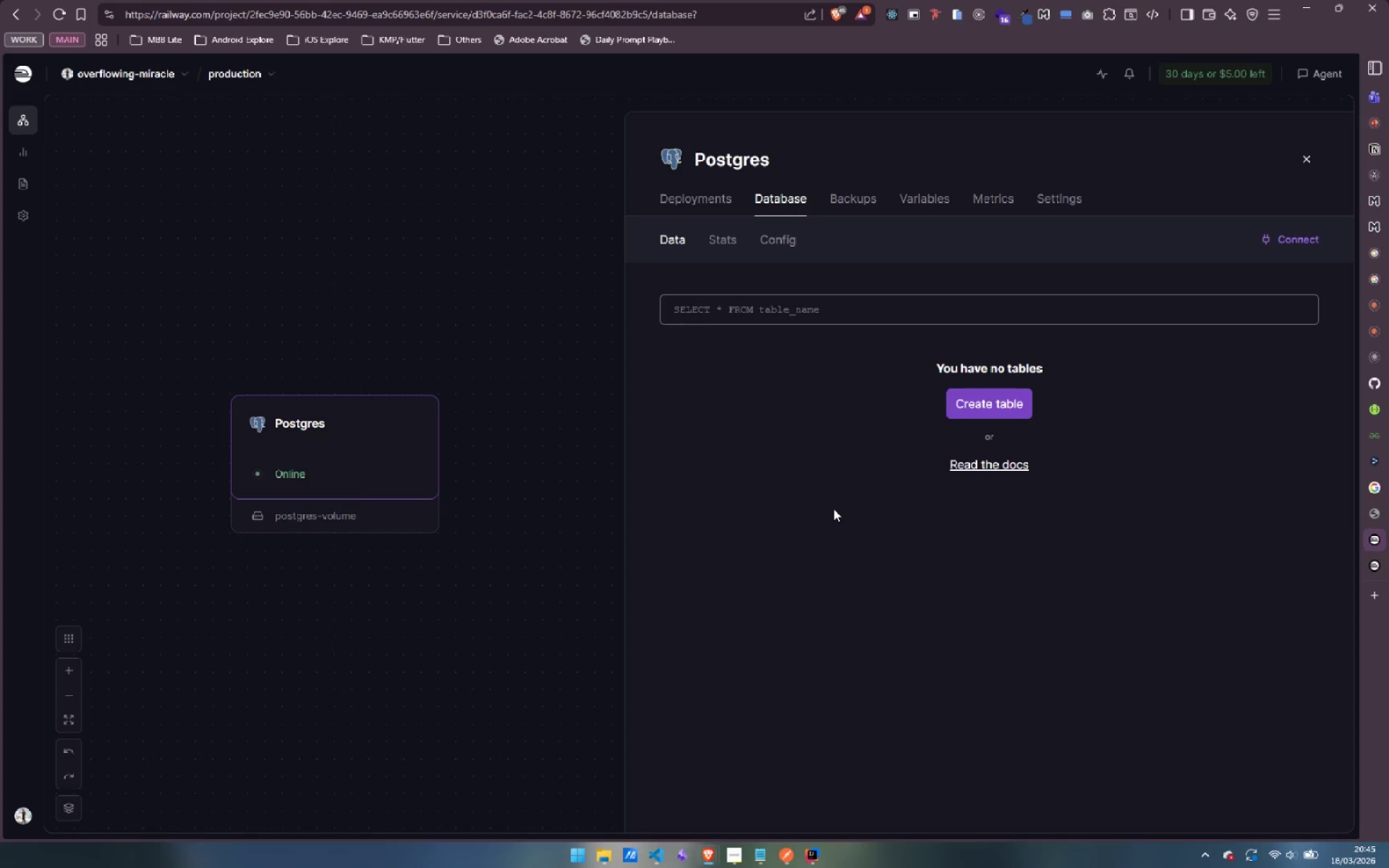 
wait(24.95)
 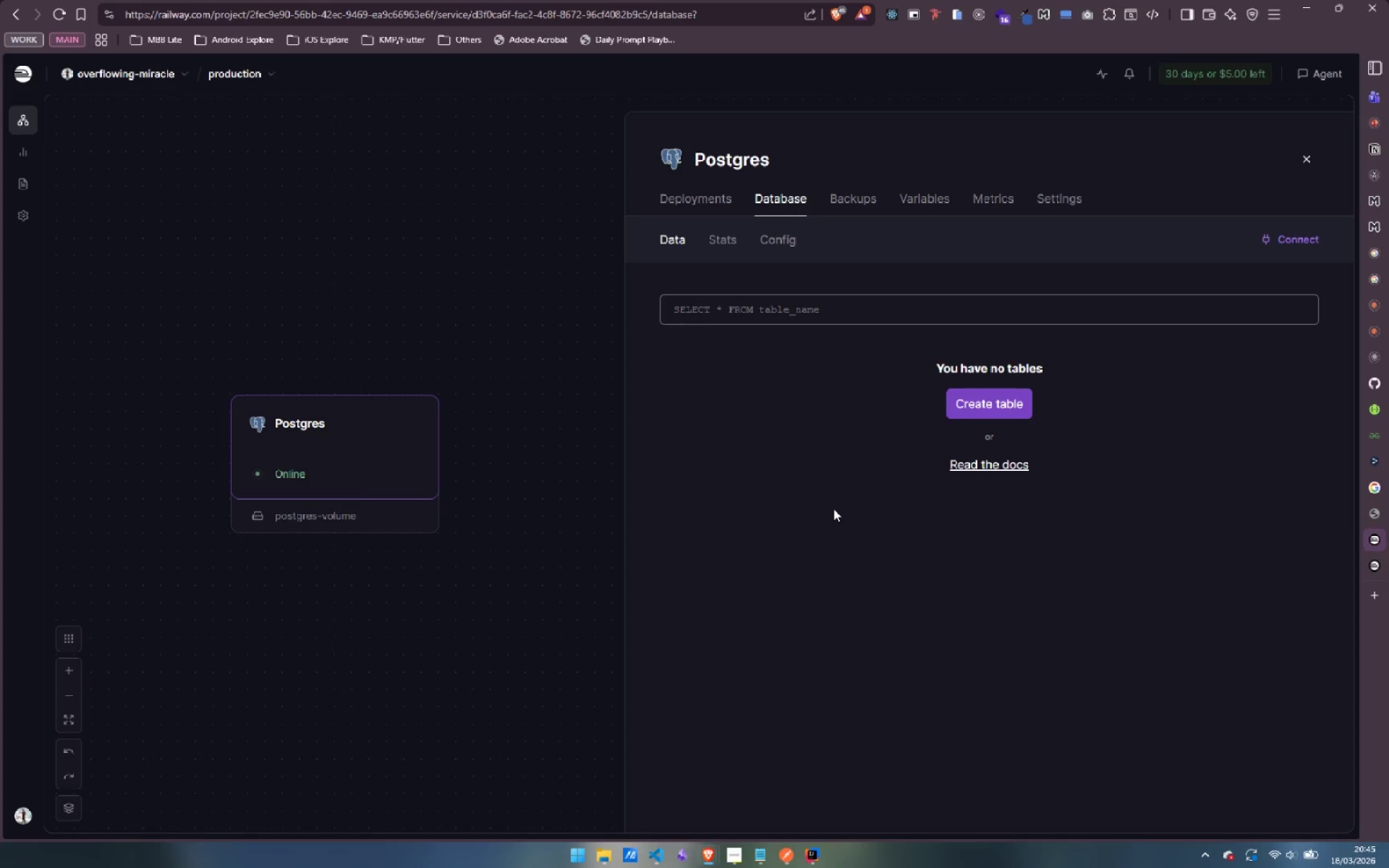 
left_click([693, 197])
 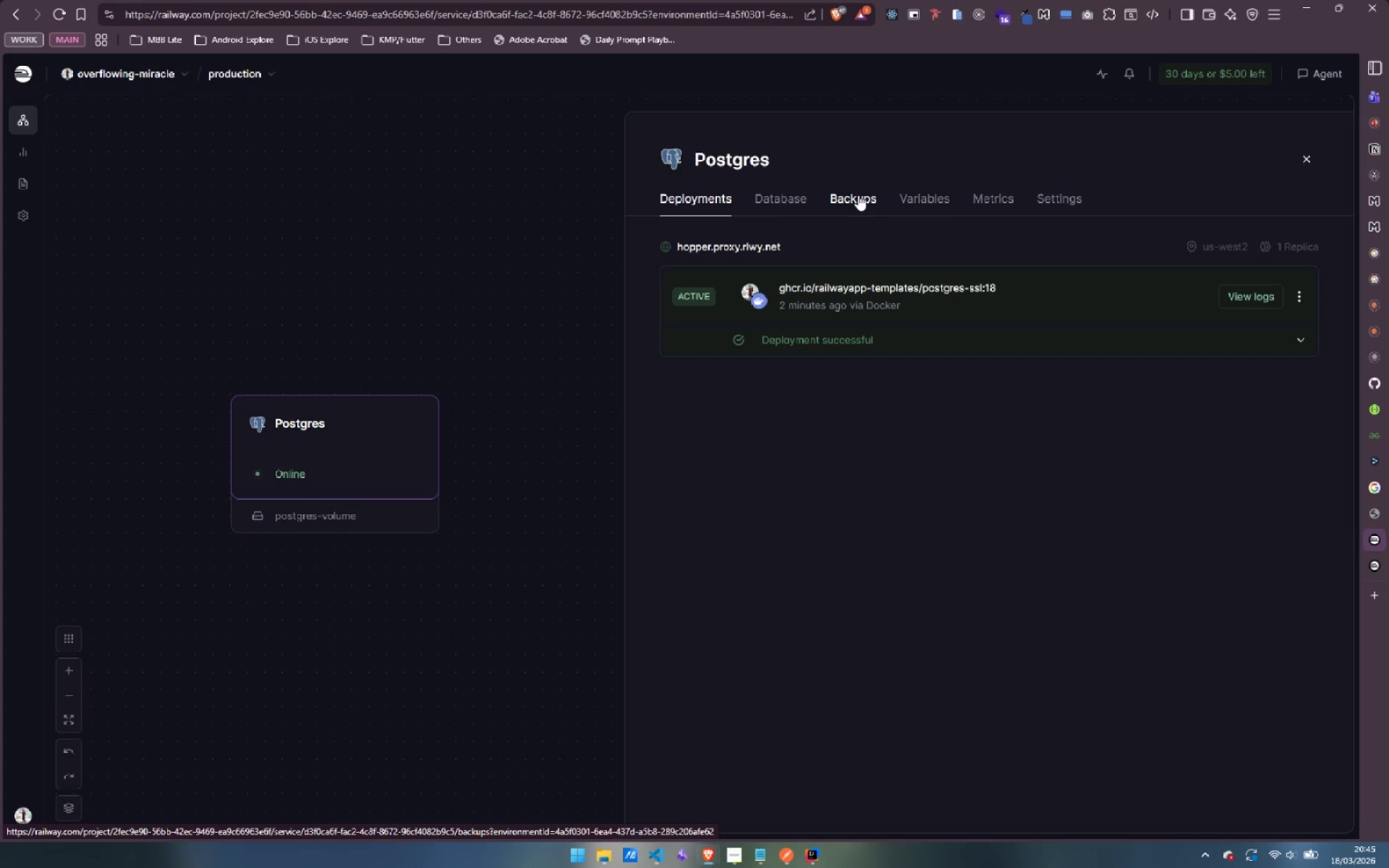 
wait(5.88)
 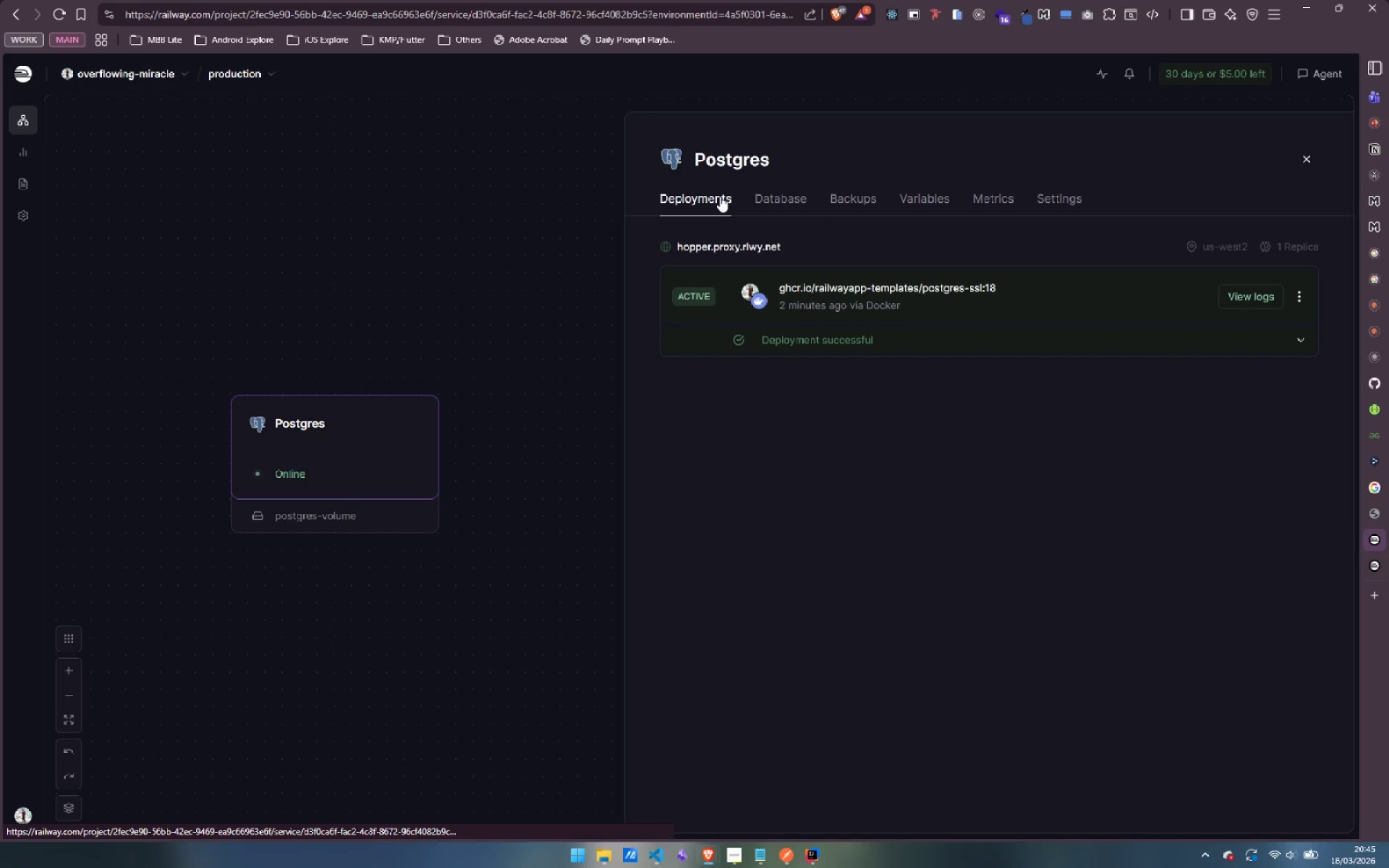 
left_click([1306, 562])
 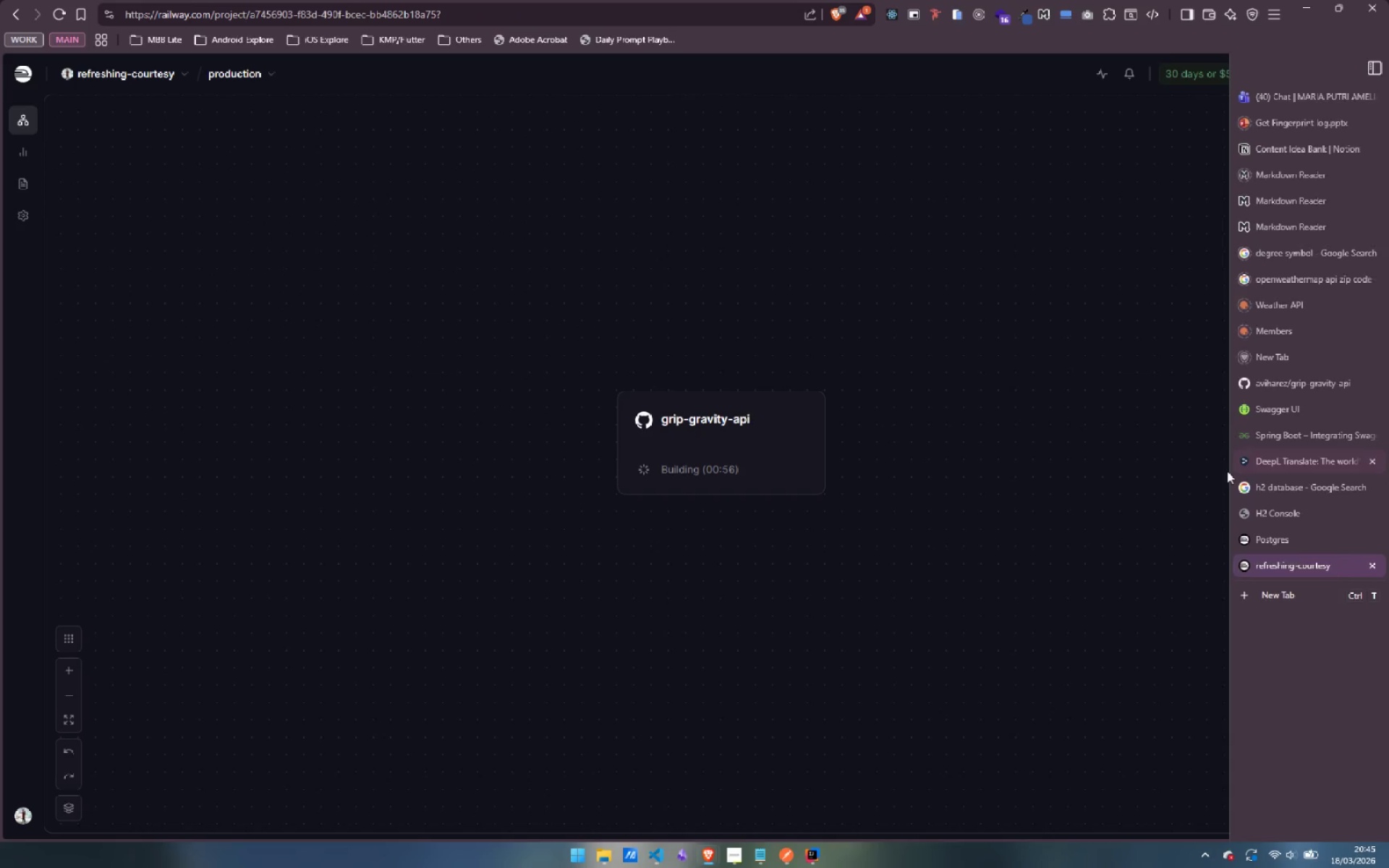 
wait(5.22)
 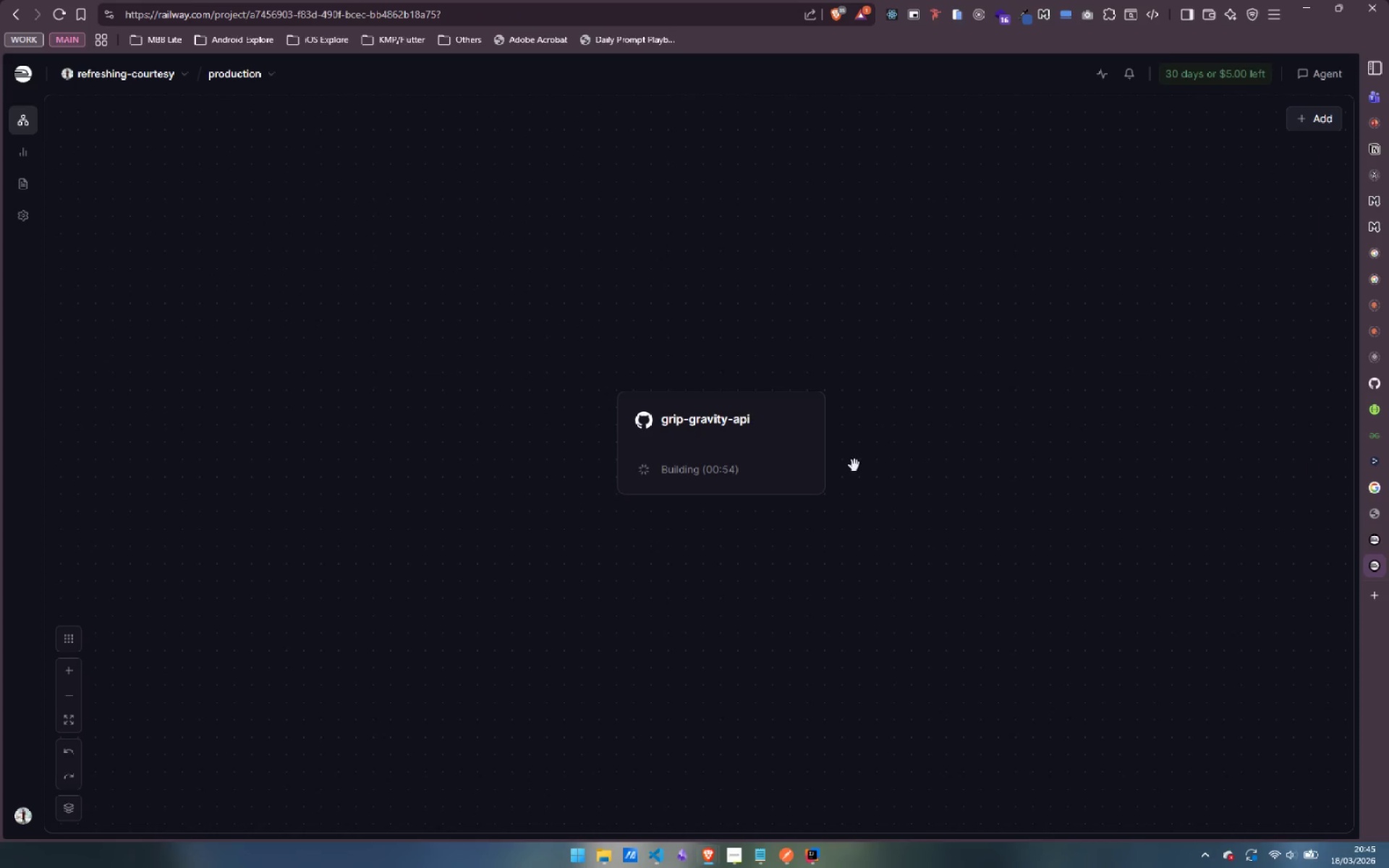 
mouse_move([38, 218])
 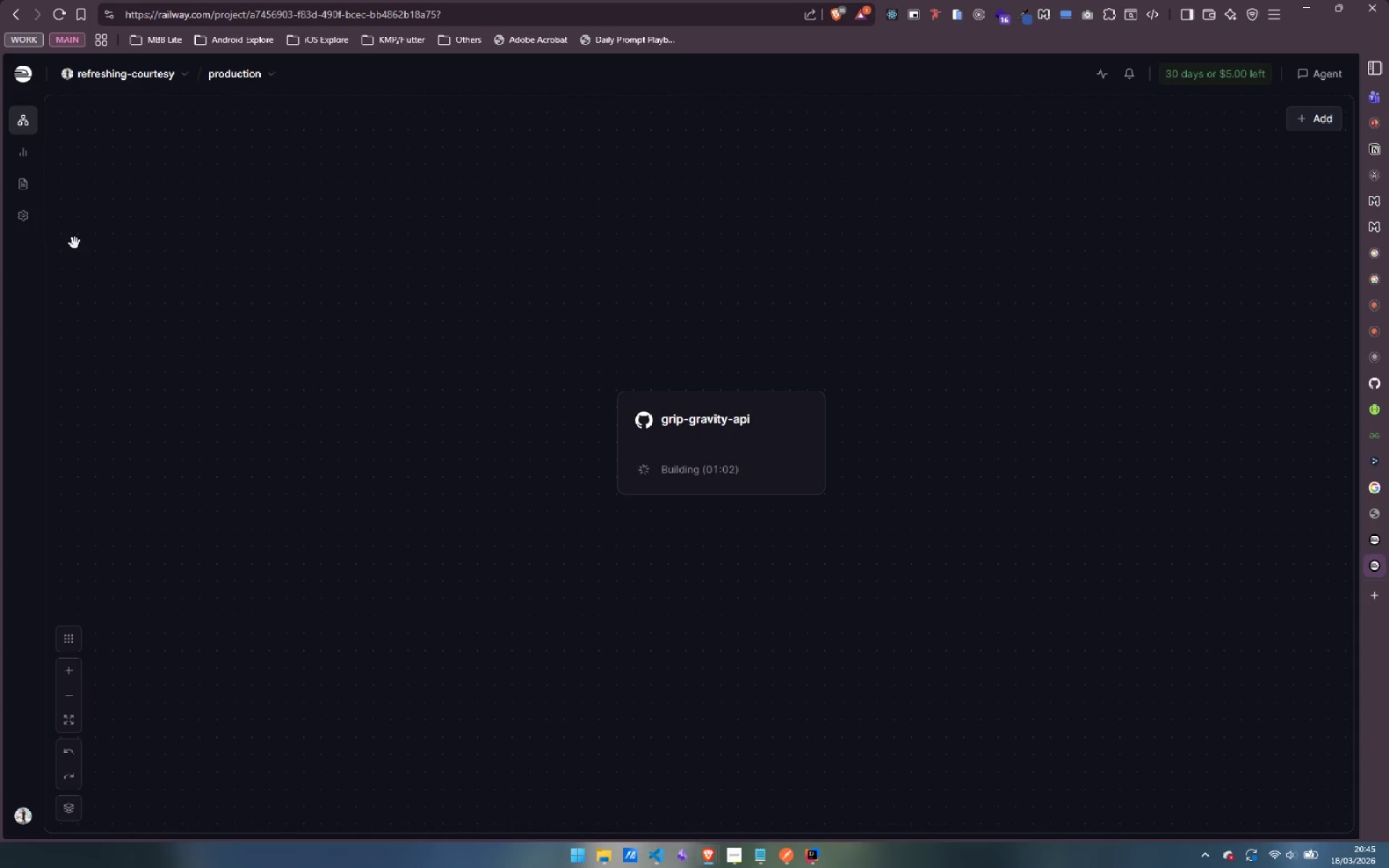 
left_click([21, 212])
 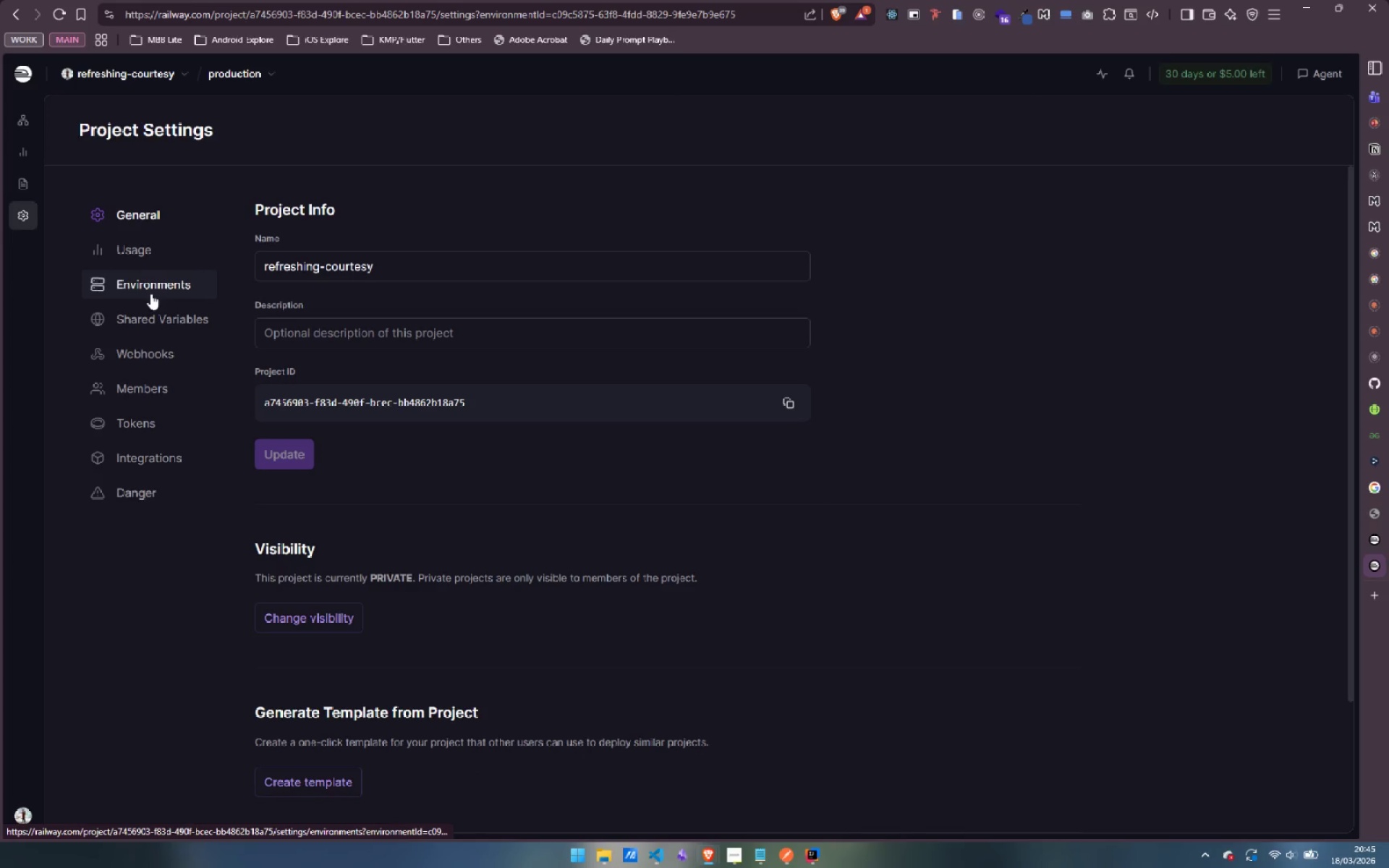 
wait(5.19)
 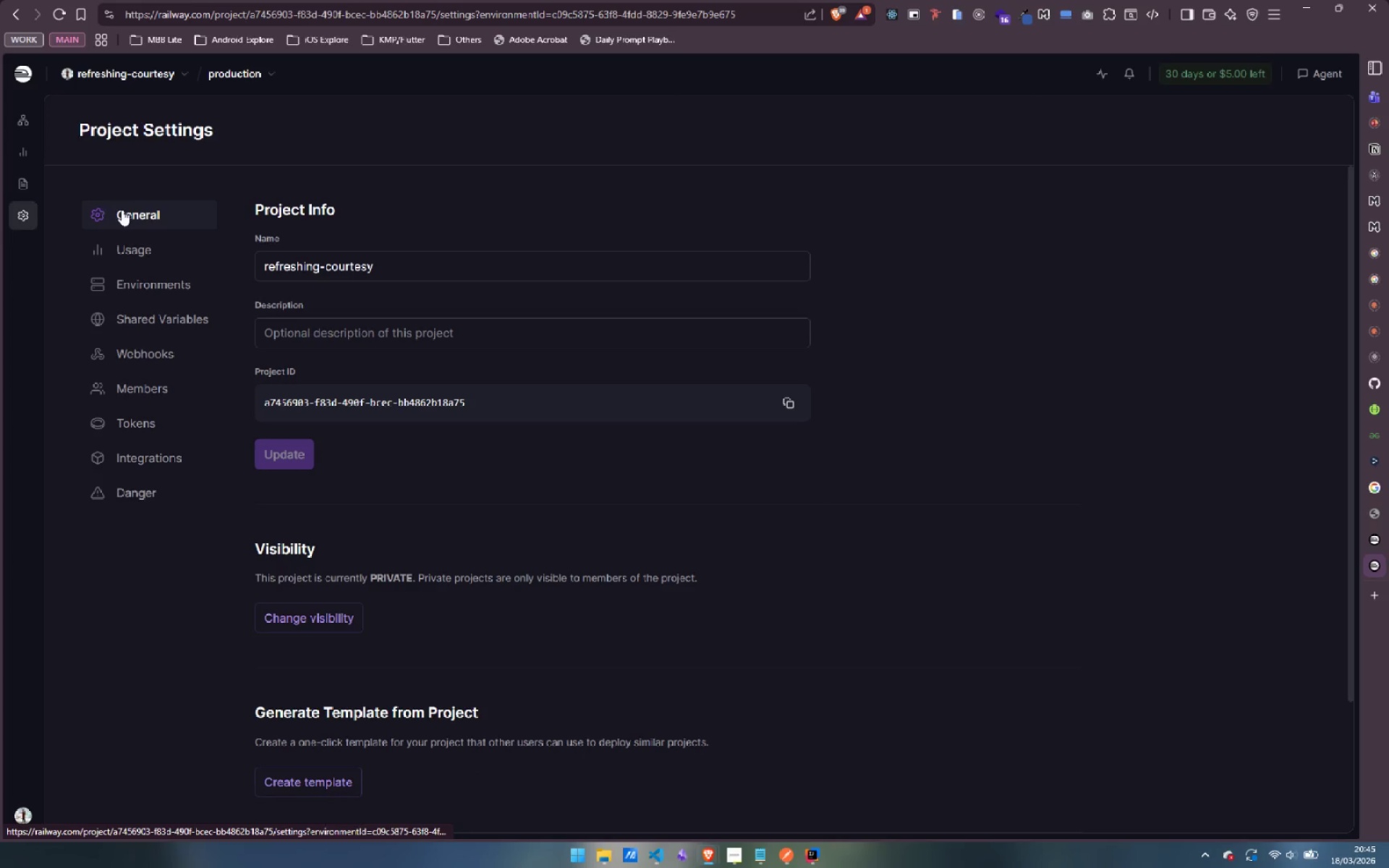 
scroll: coordinate [658, 363], scroll_direction: down, amount: 3.0
 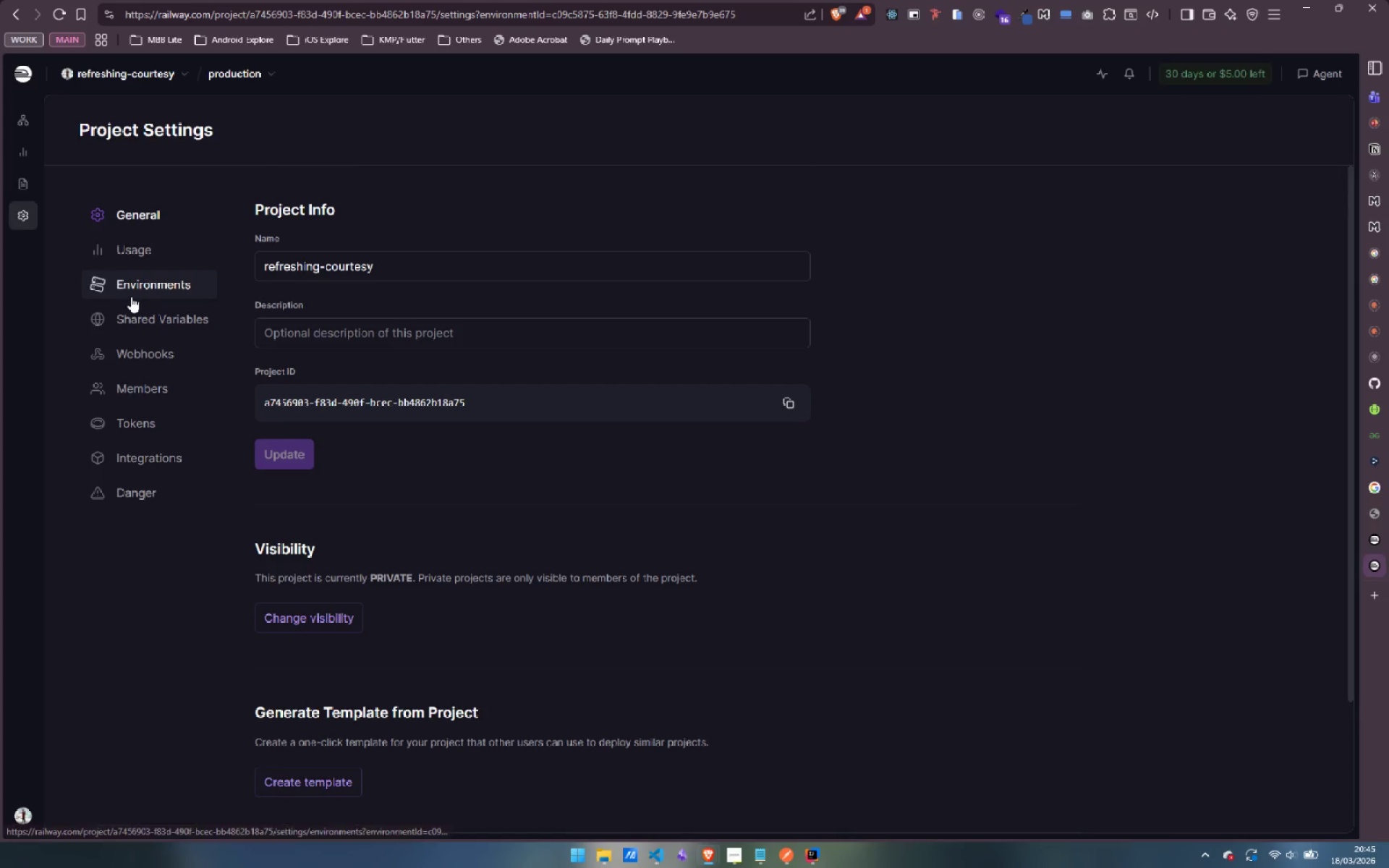 
left_click([150, 281])
 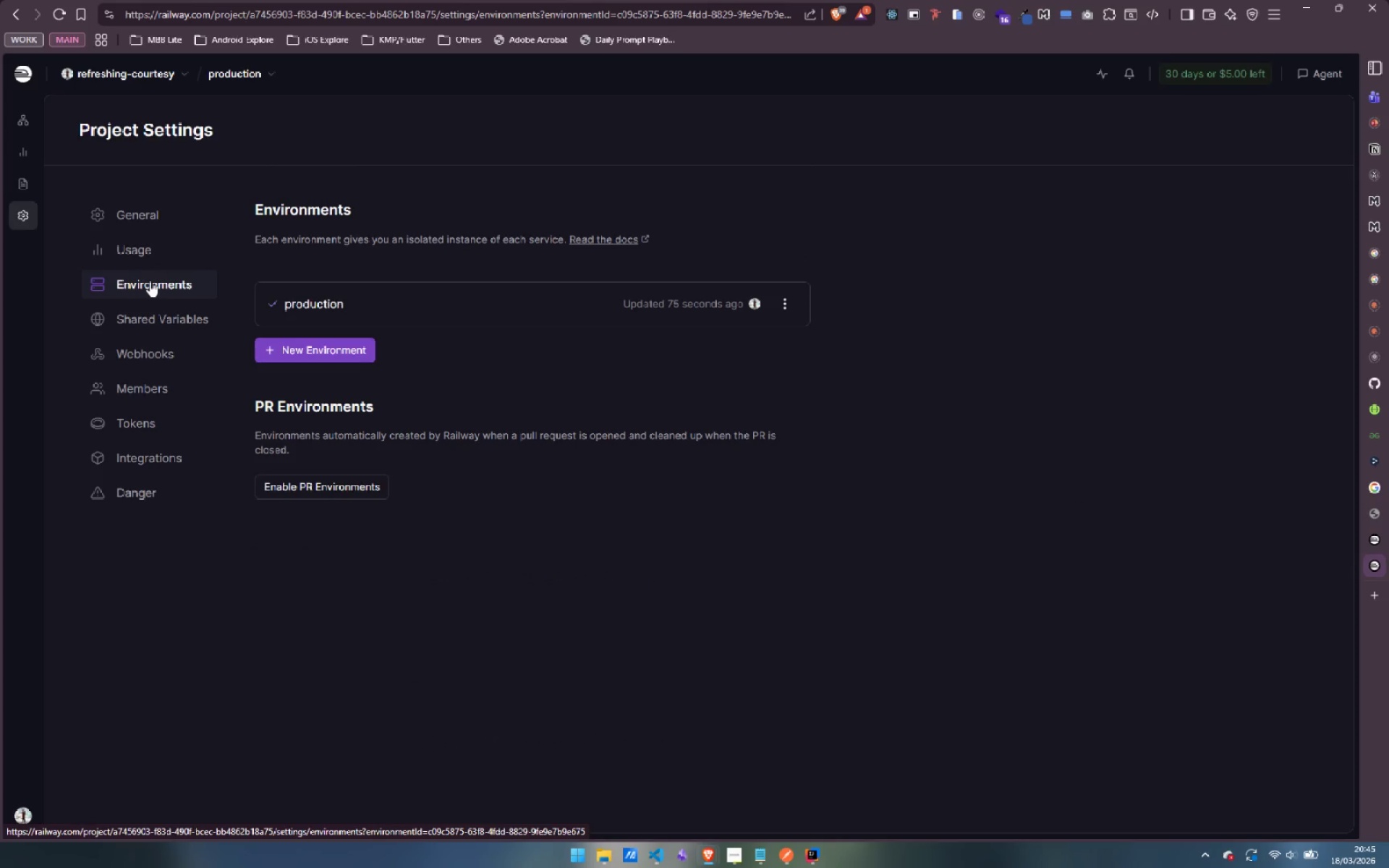 
wait(12.84)
 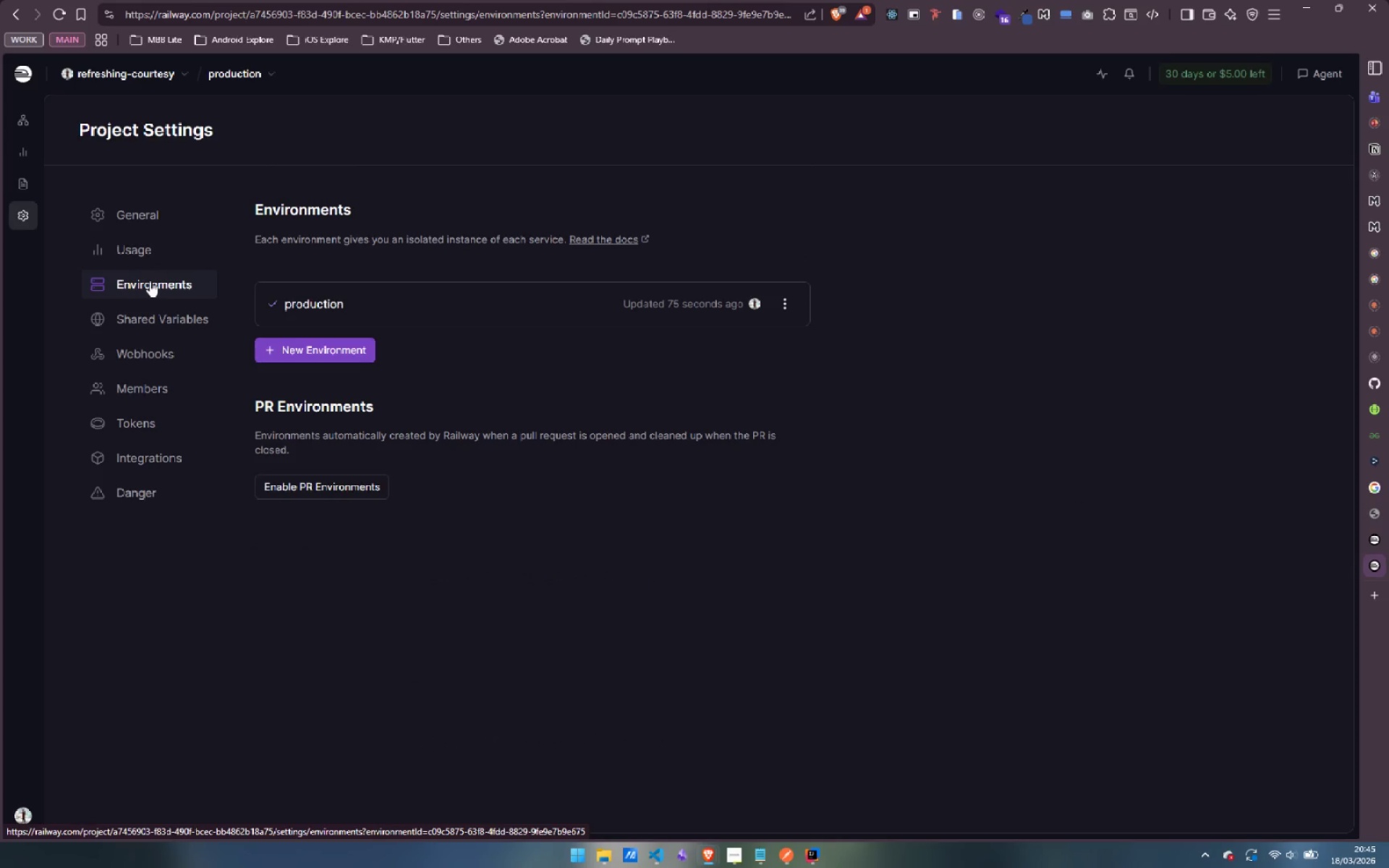 
left_click([15, 120])
 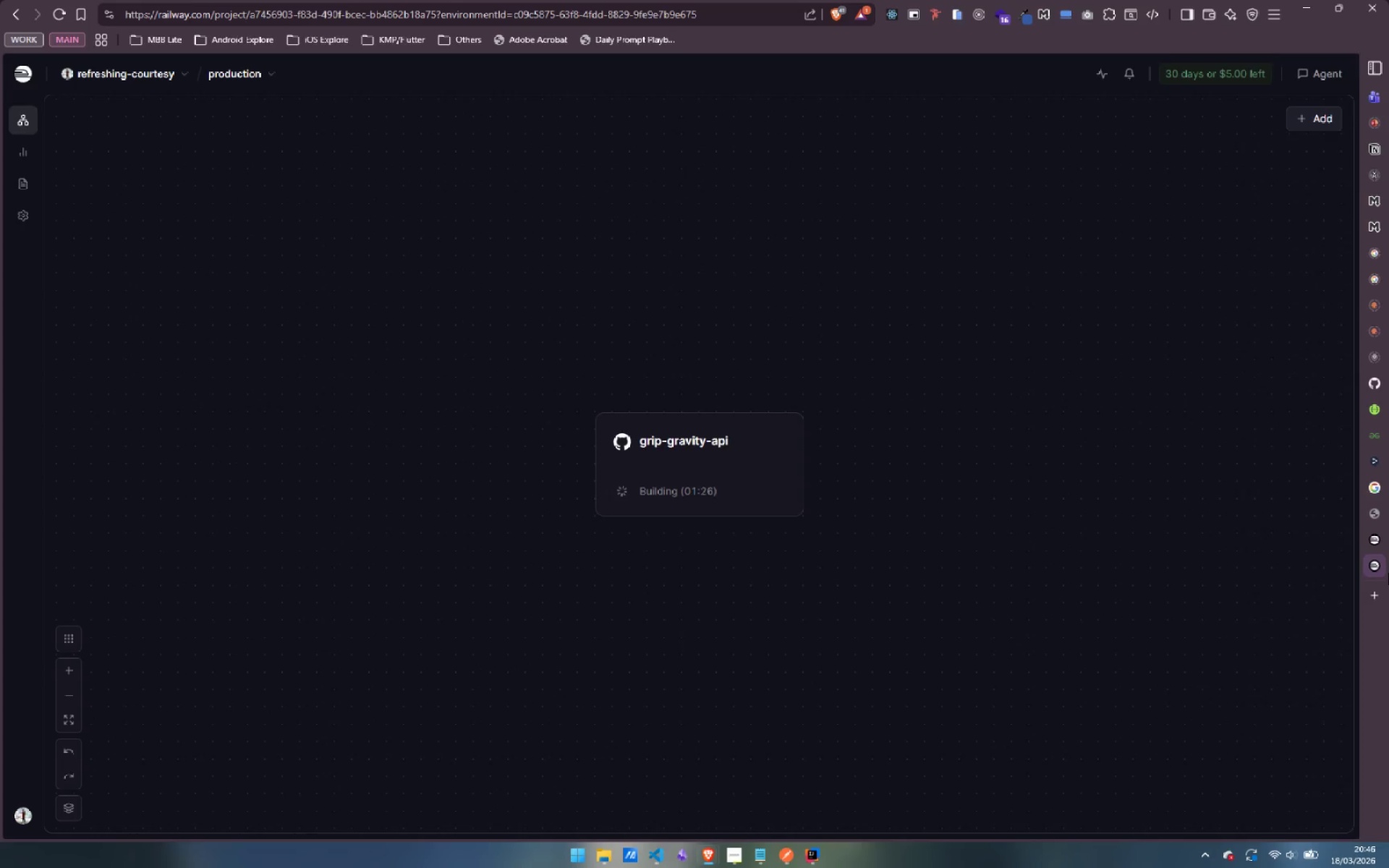 
left_click([1299, 532])
 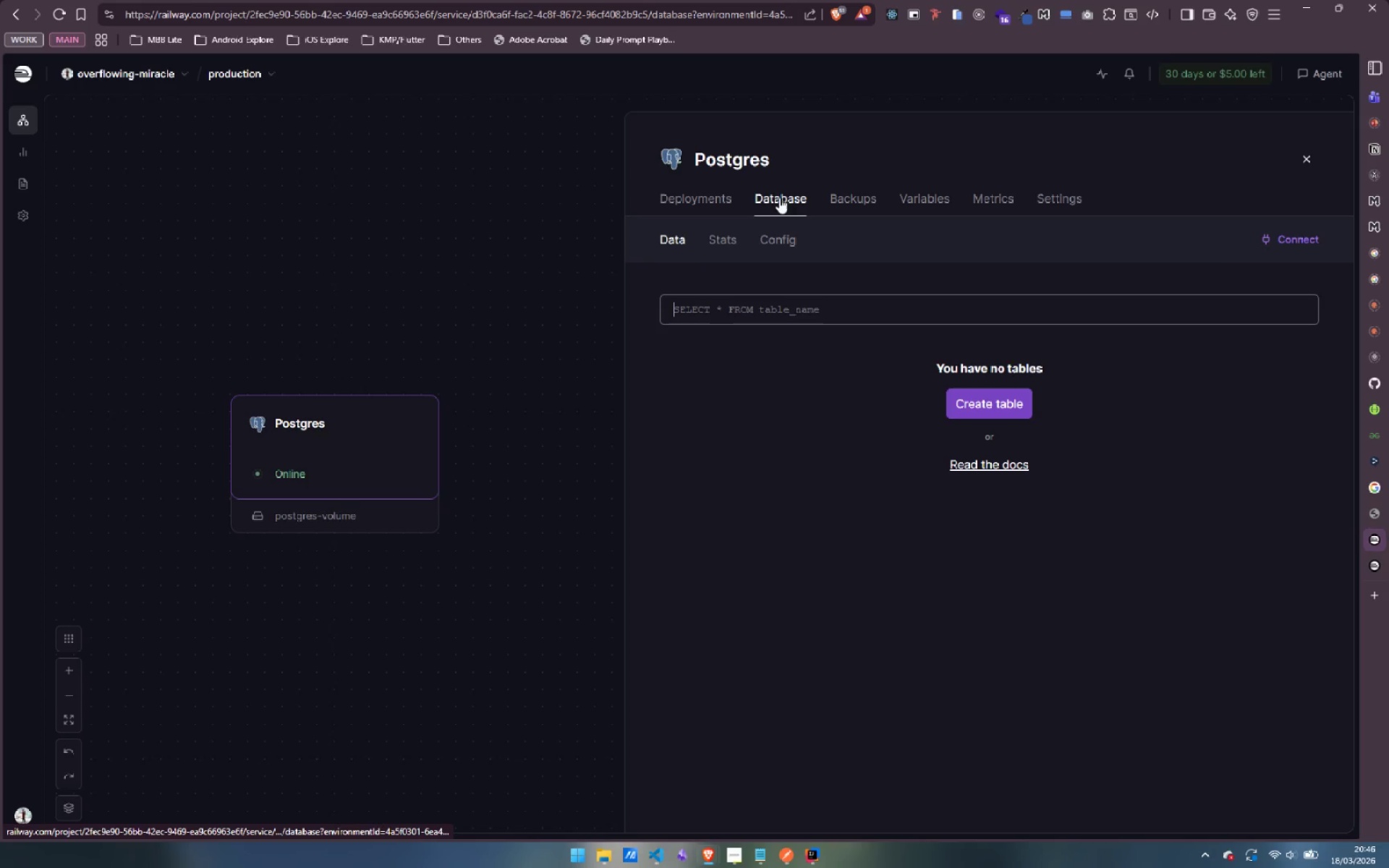 
double_click([856, 198])
 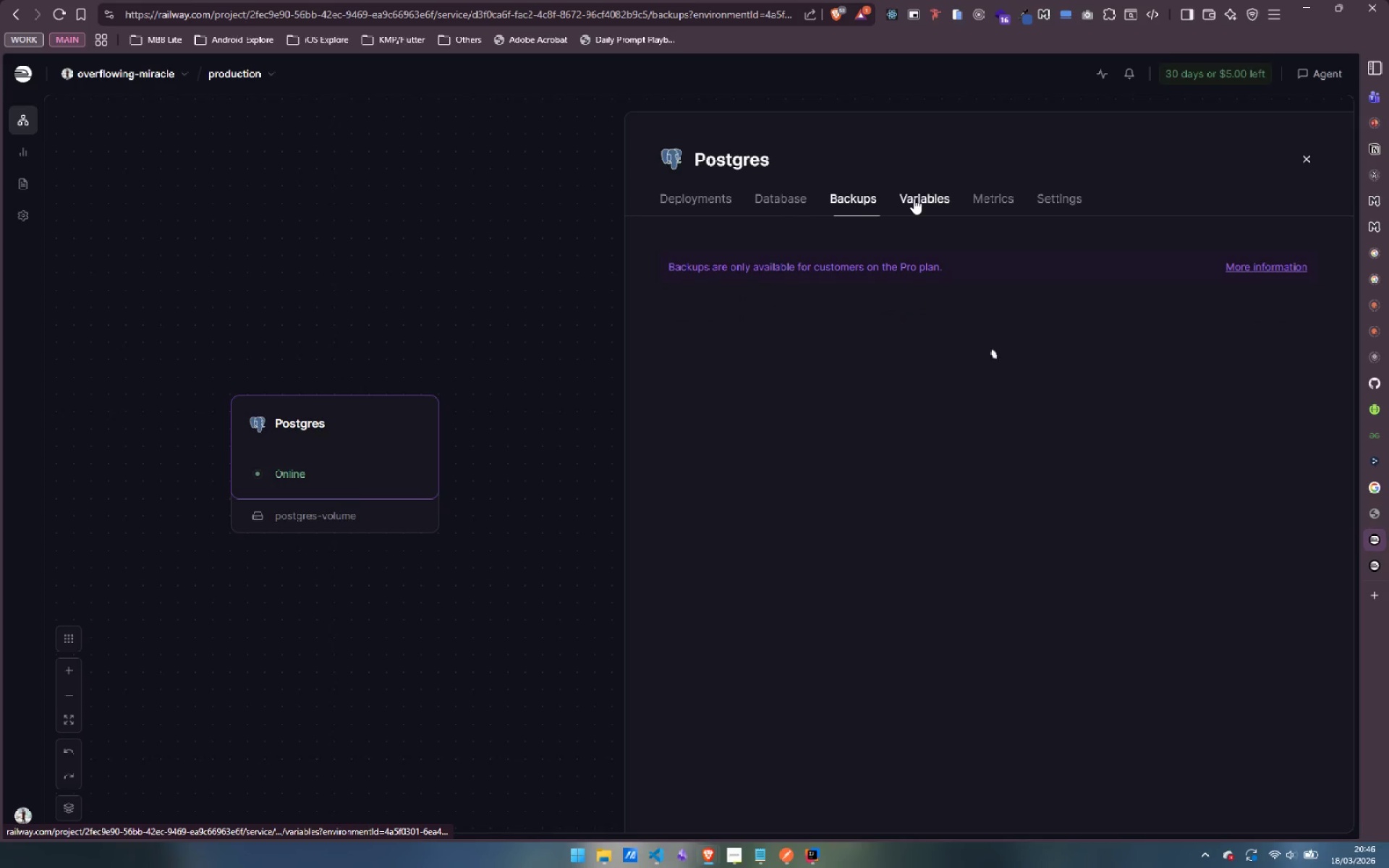 
left_click([914, 198])
 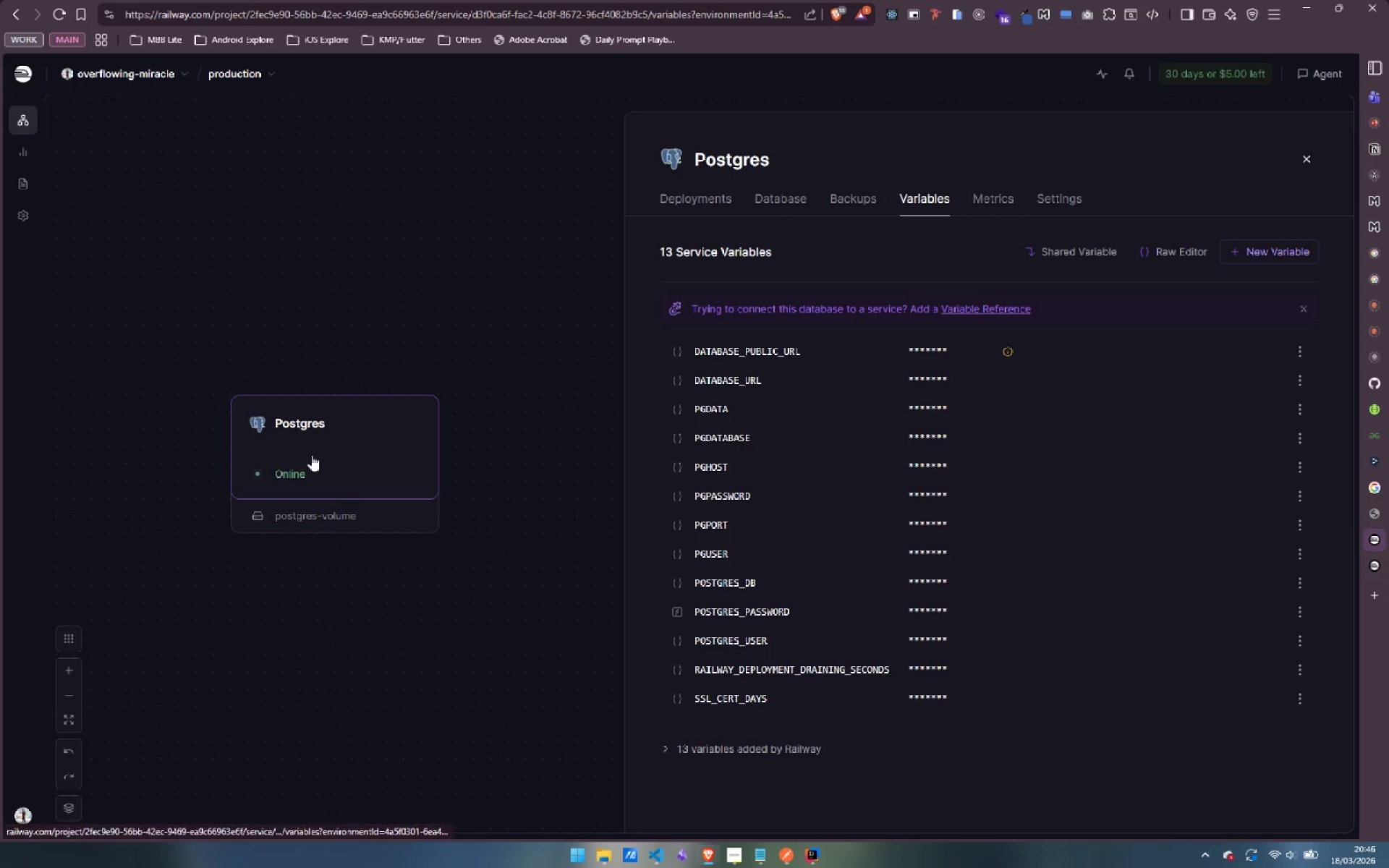 
left_click([1305, 563])
 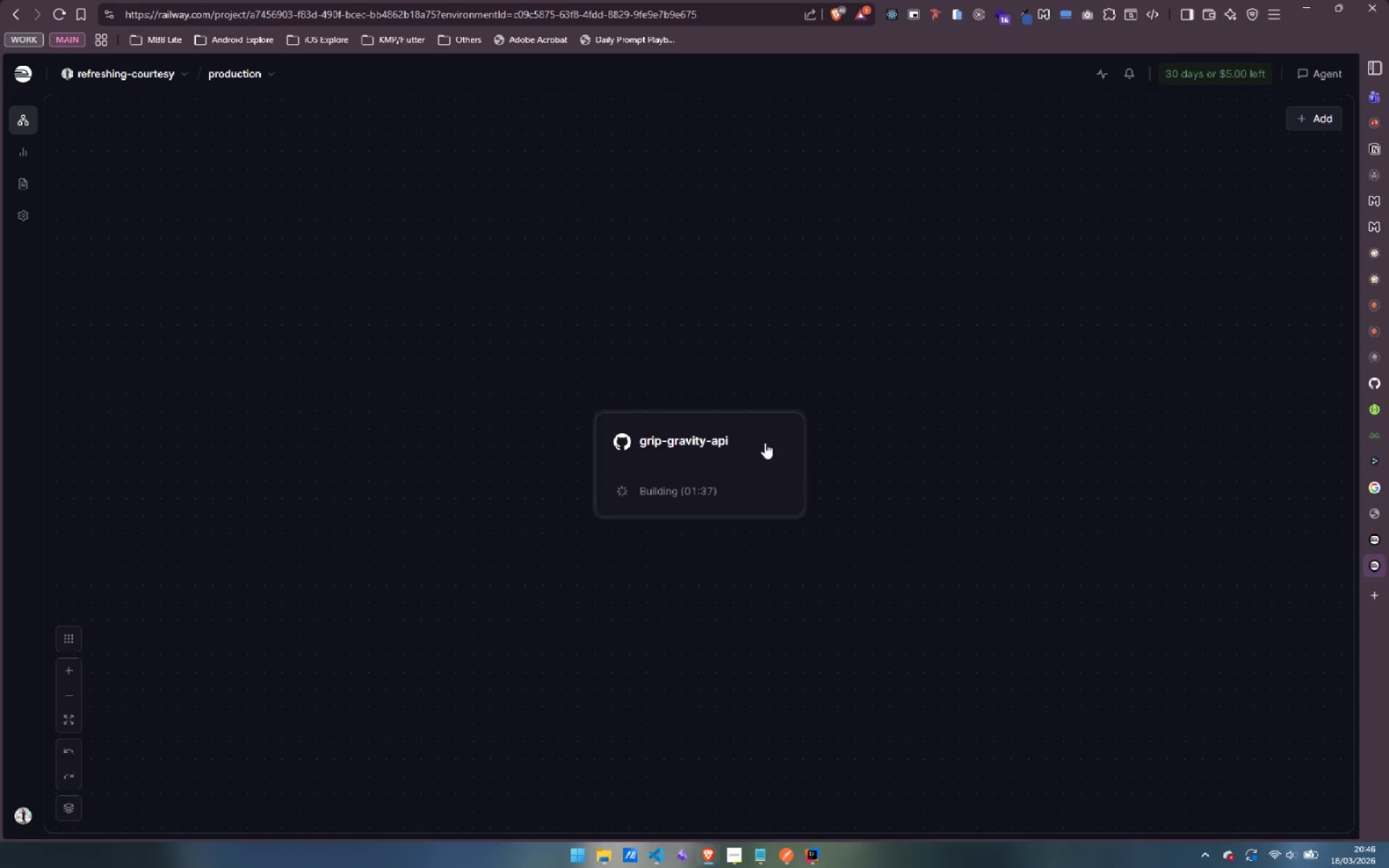 
left_click([763, 444])
 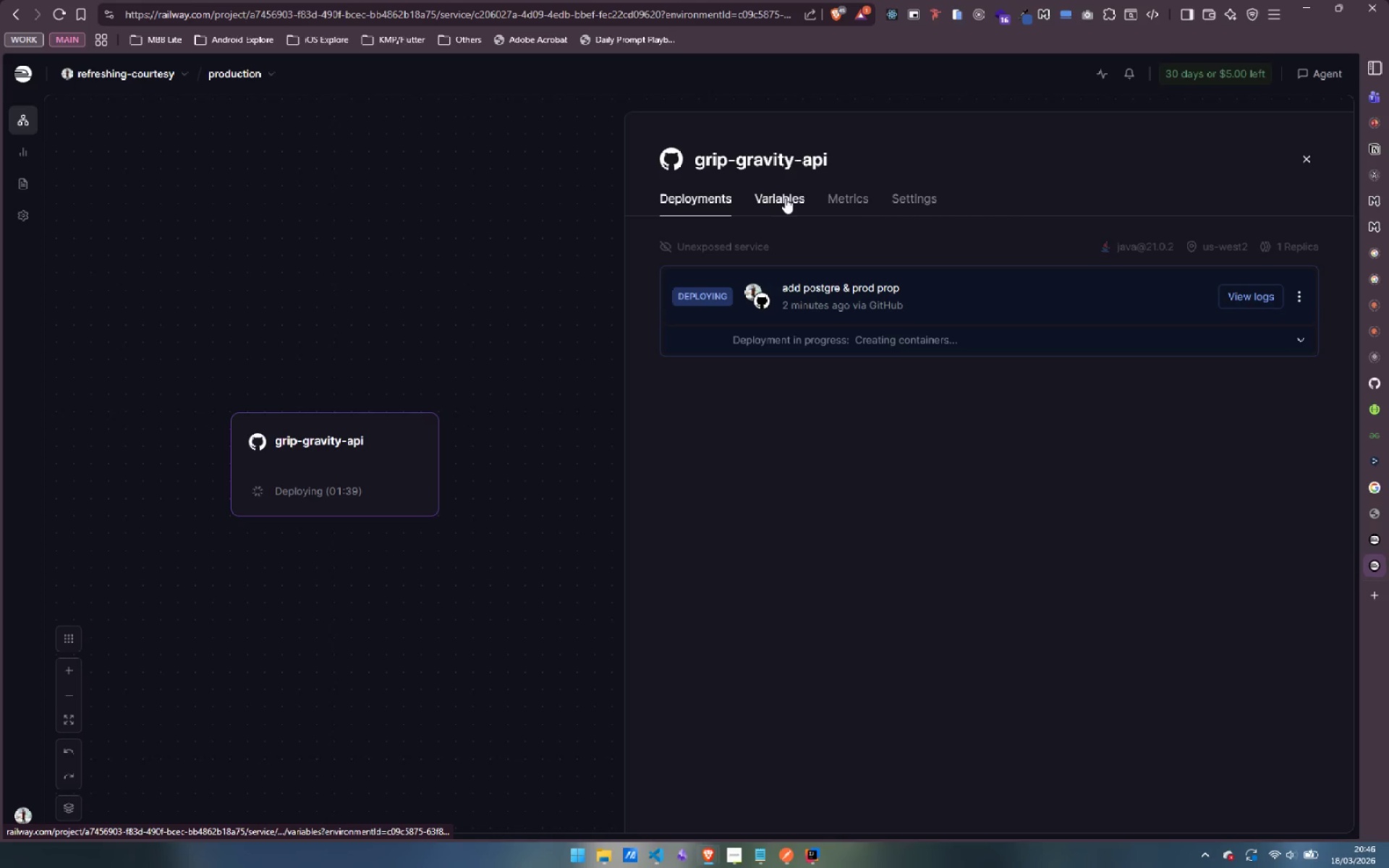 
left_click([780, 189])
 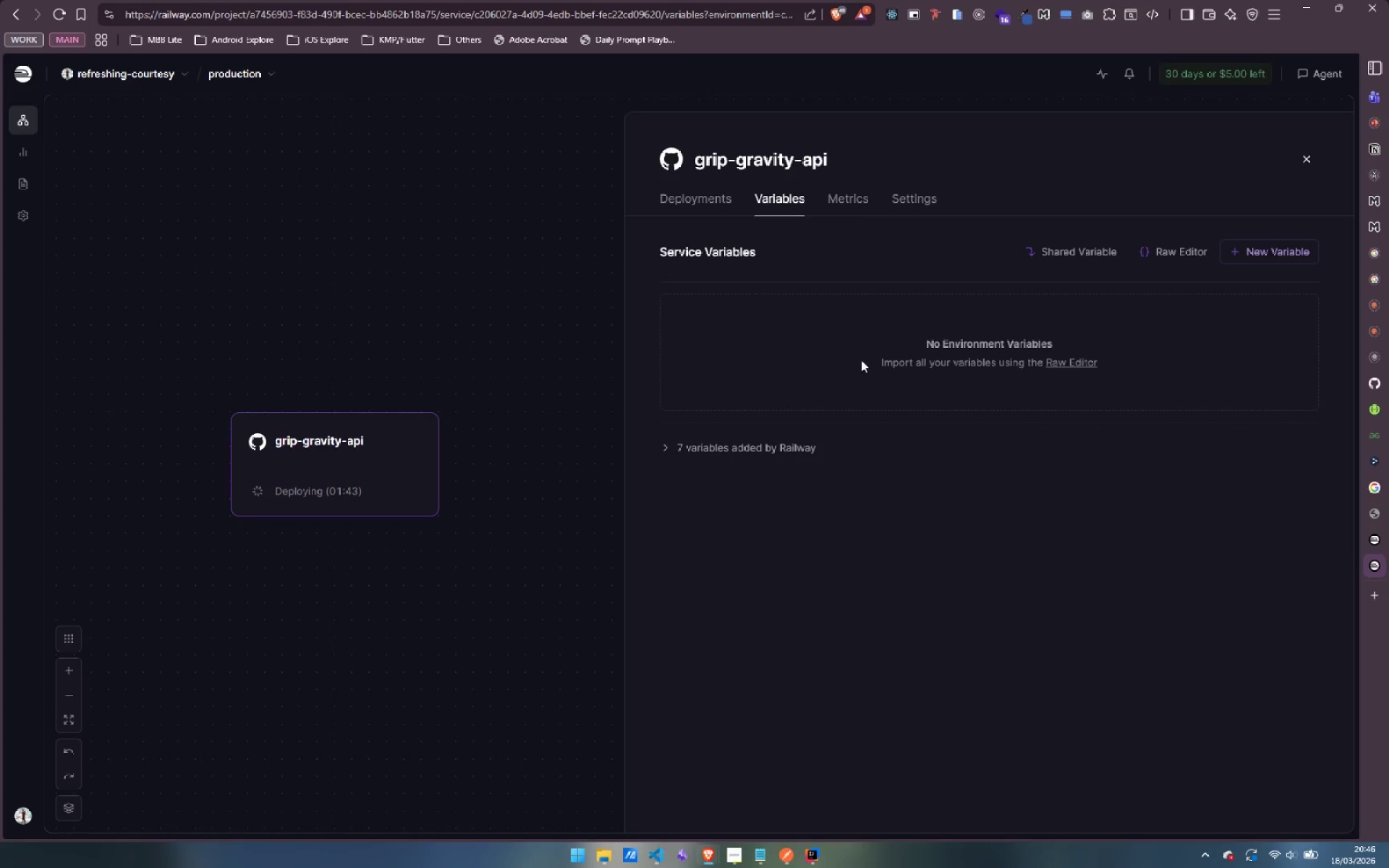 
left_click([1286, 253])
 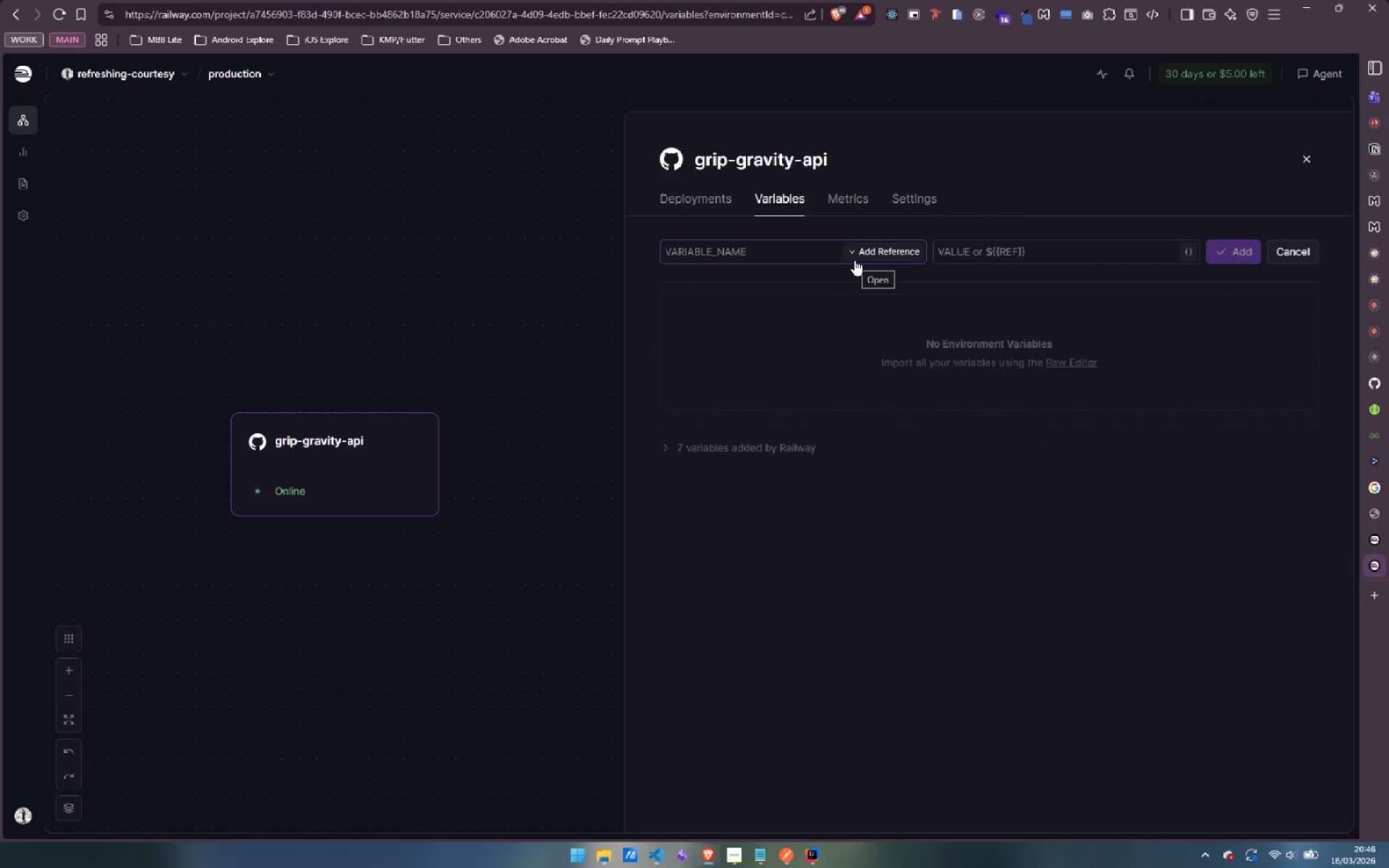 
type(SPRING_PROFILES_ACTIVE)
 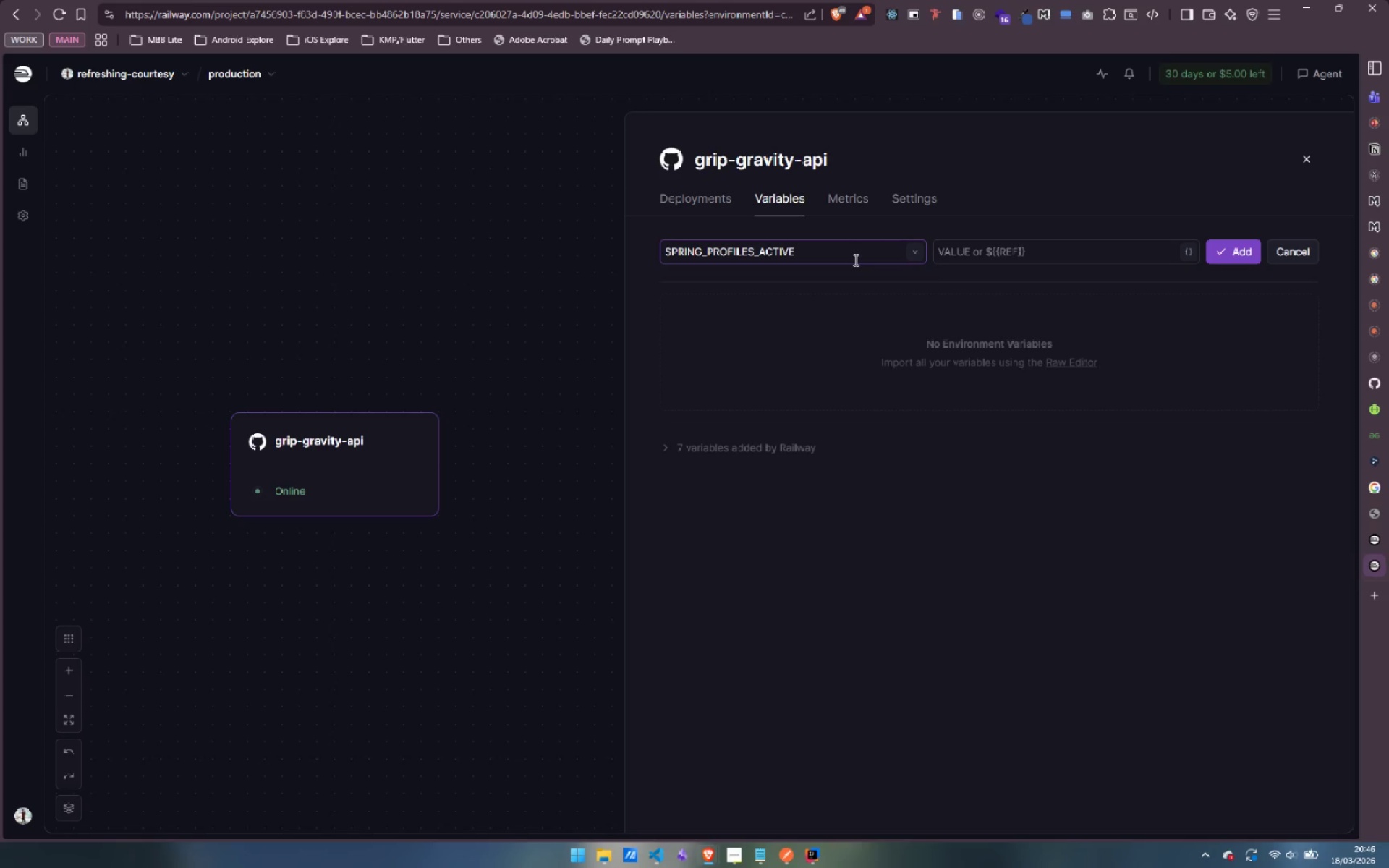 
left_click([988, 253])
 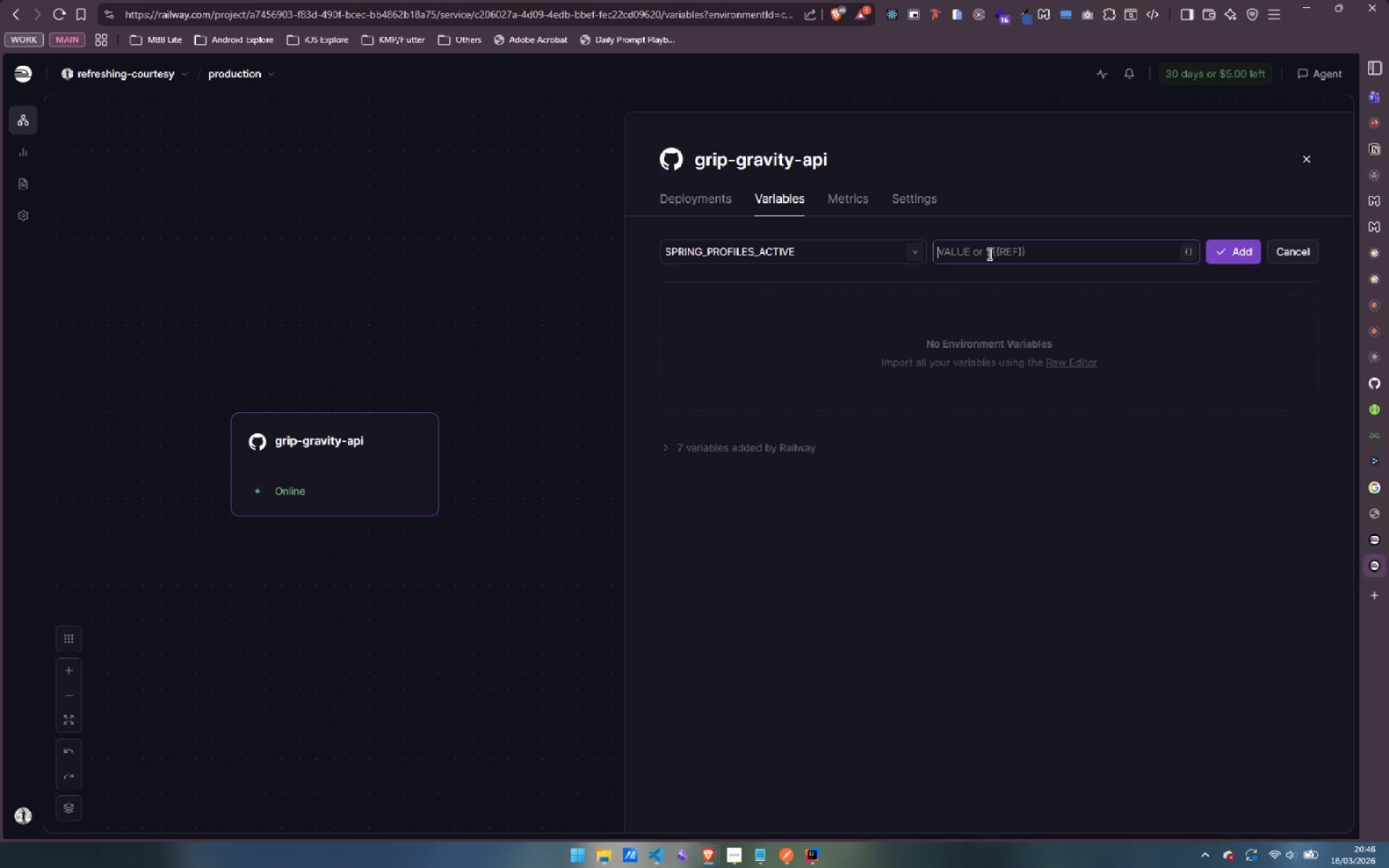 
type(prod)
 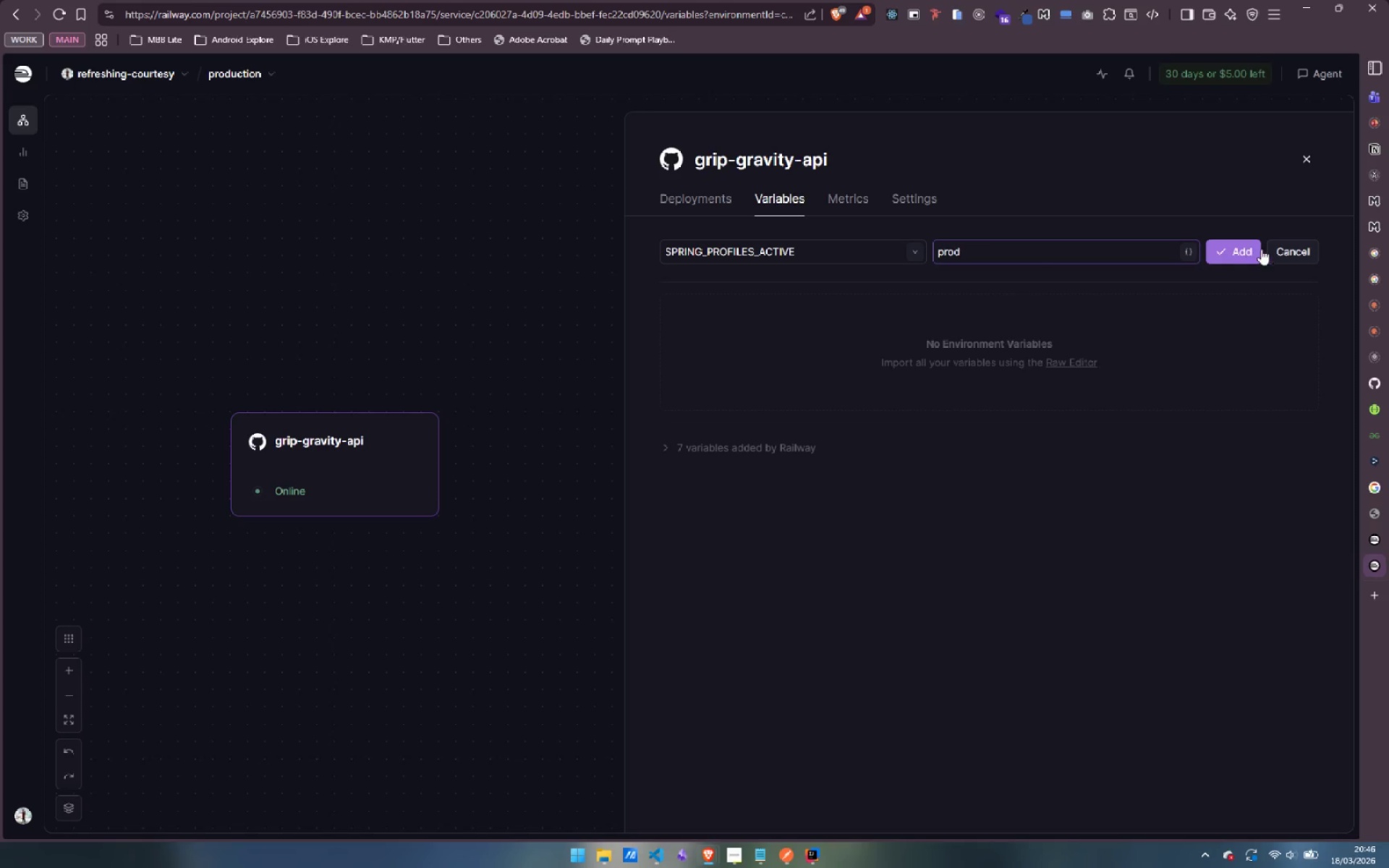 
left_click([1243, 252])
 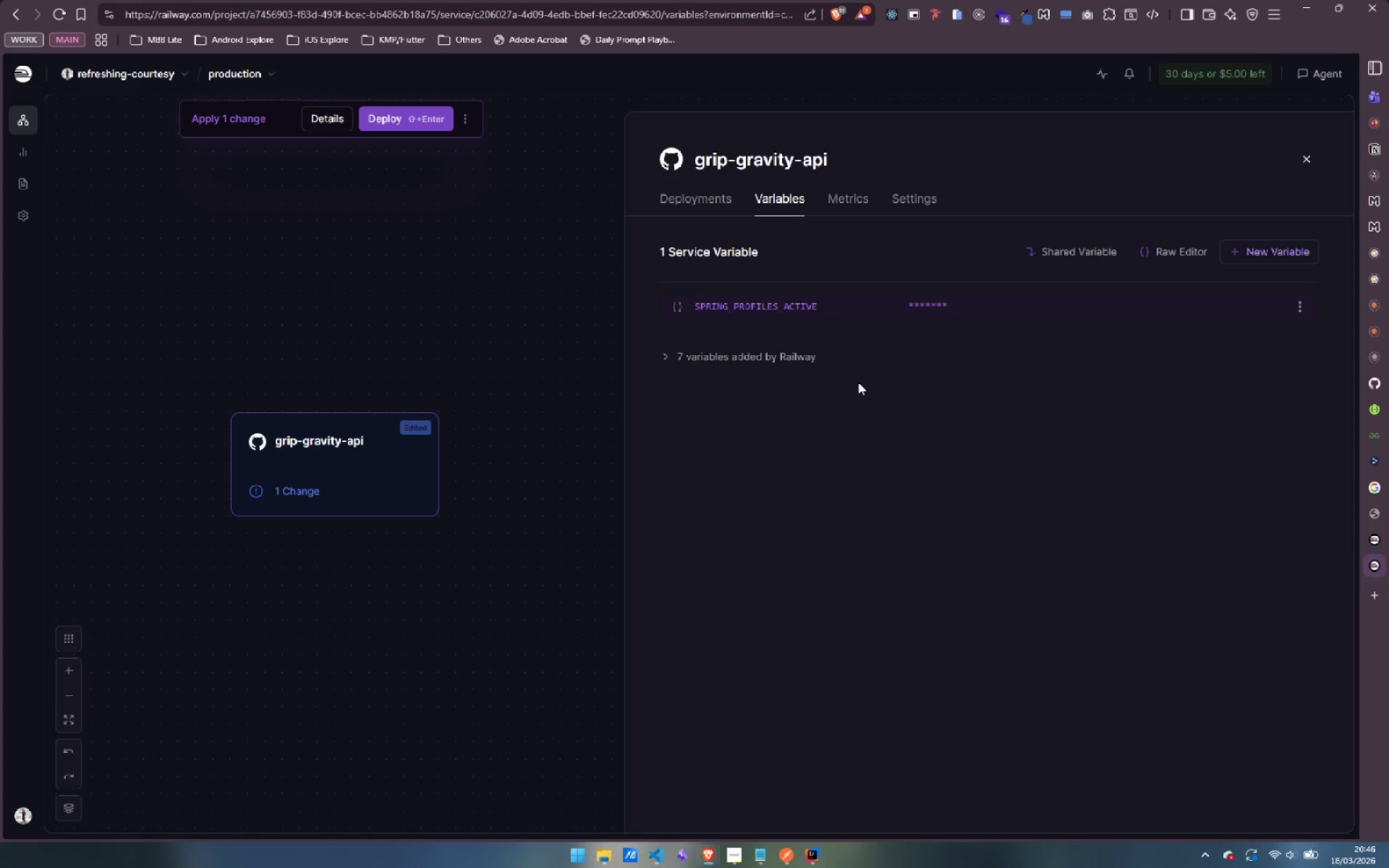 
left_click([411, 118])
 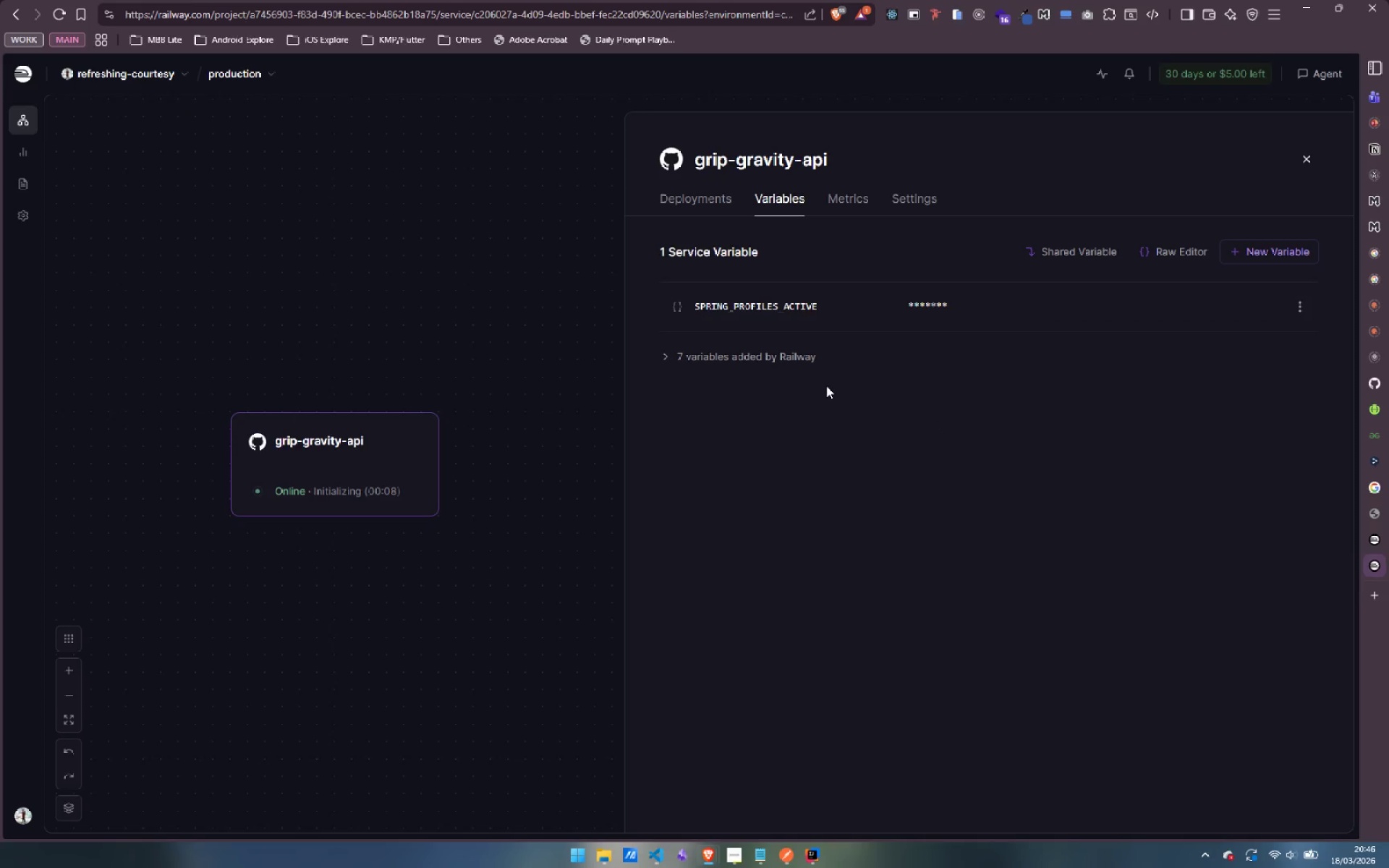 
wait(10.31)
 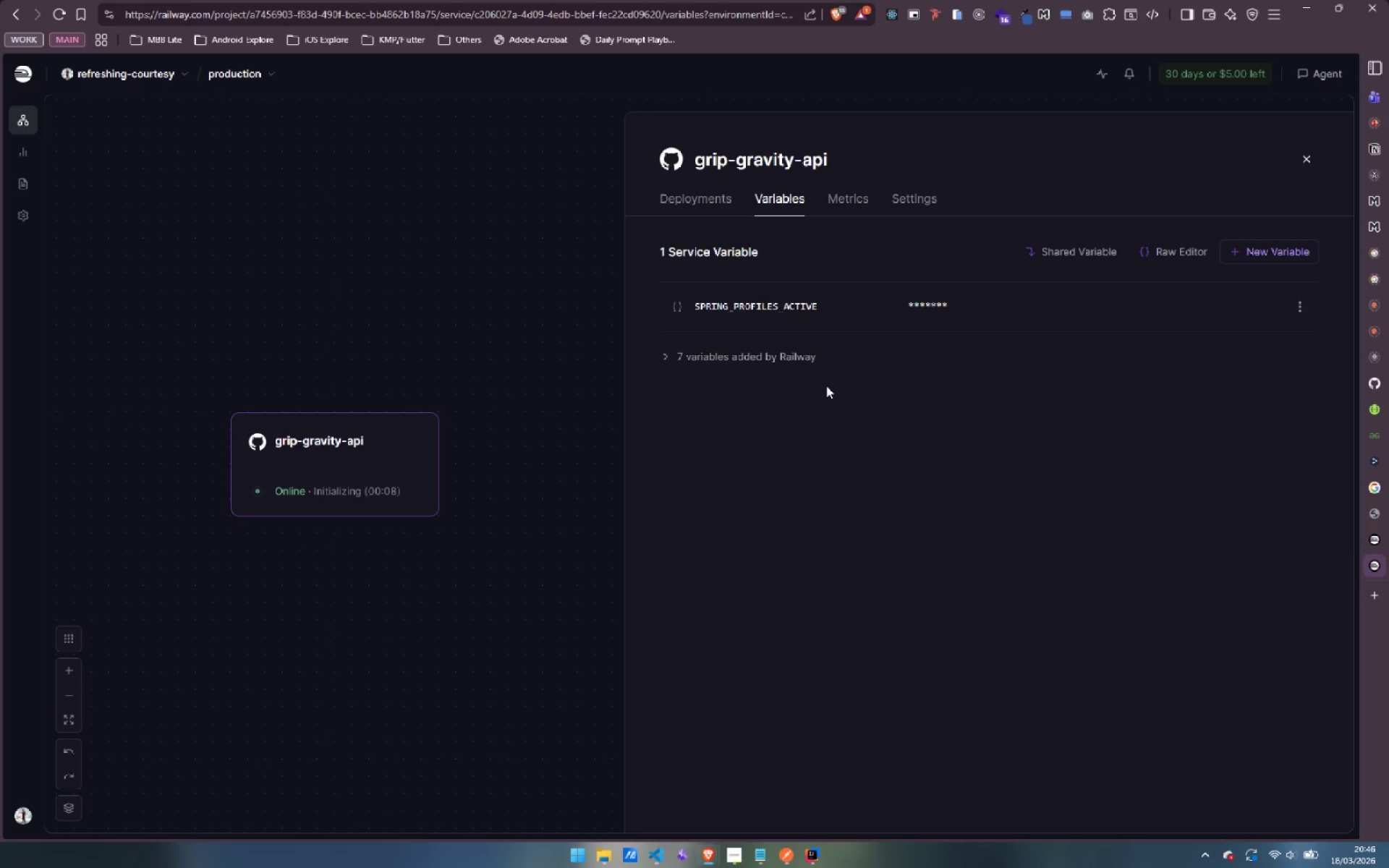 
left_click([700, 197])
 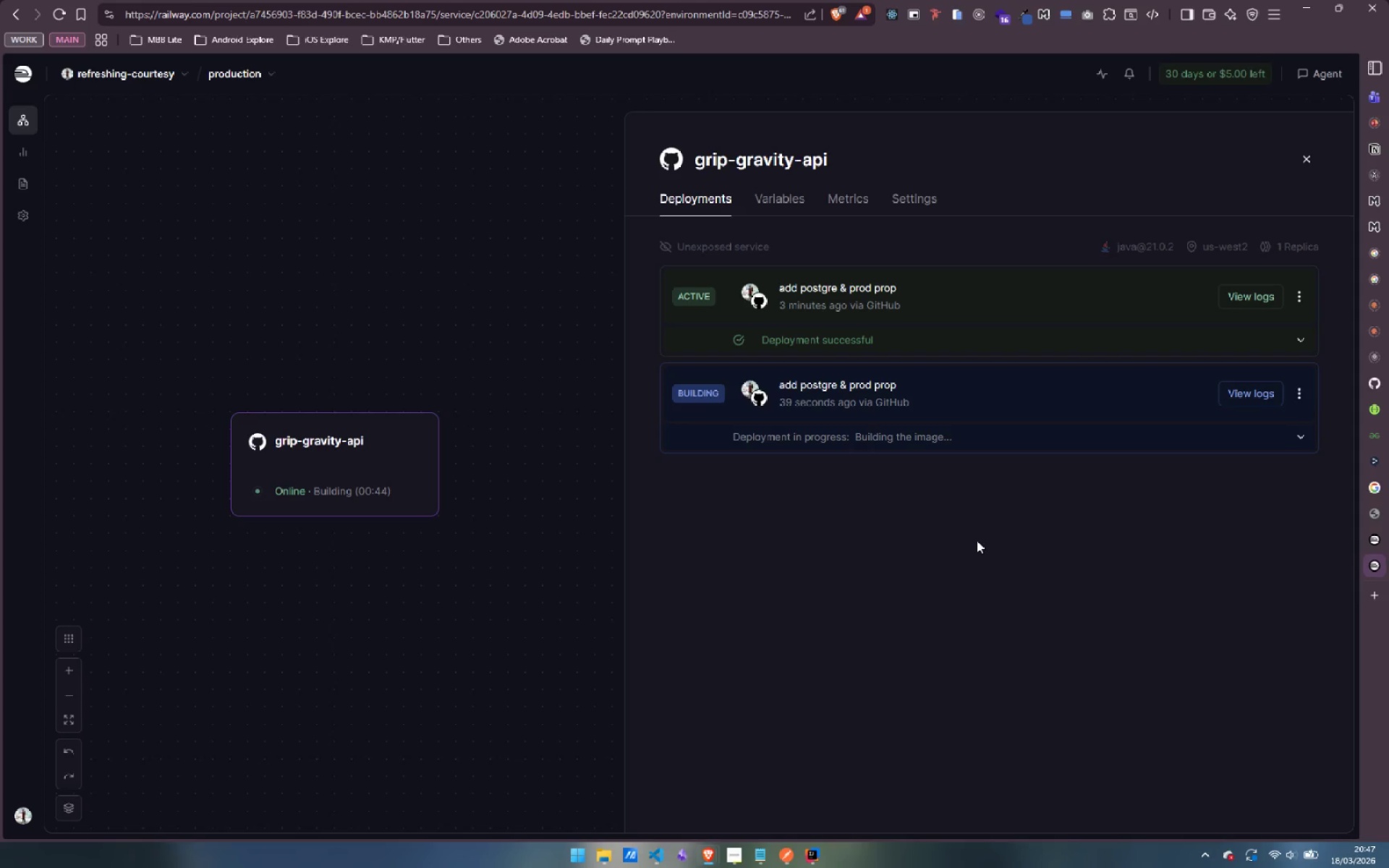 
wait(36.02)
 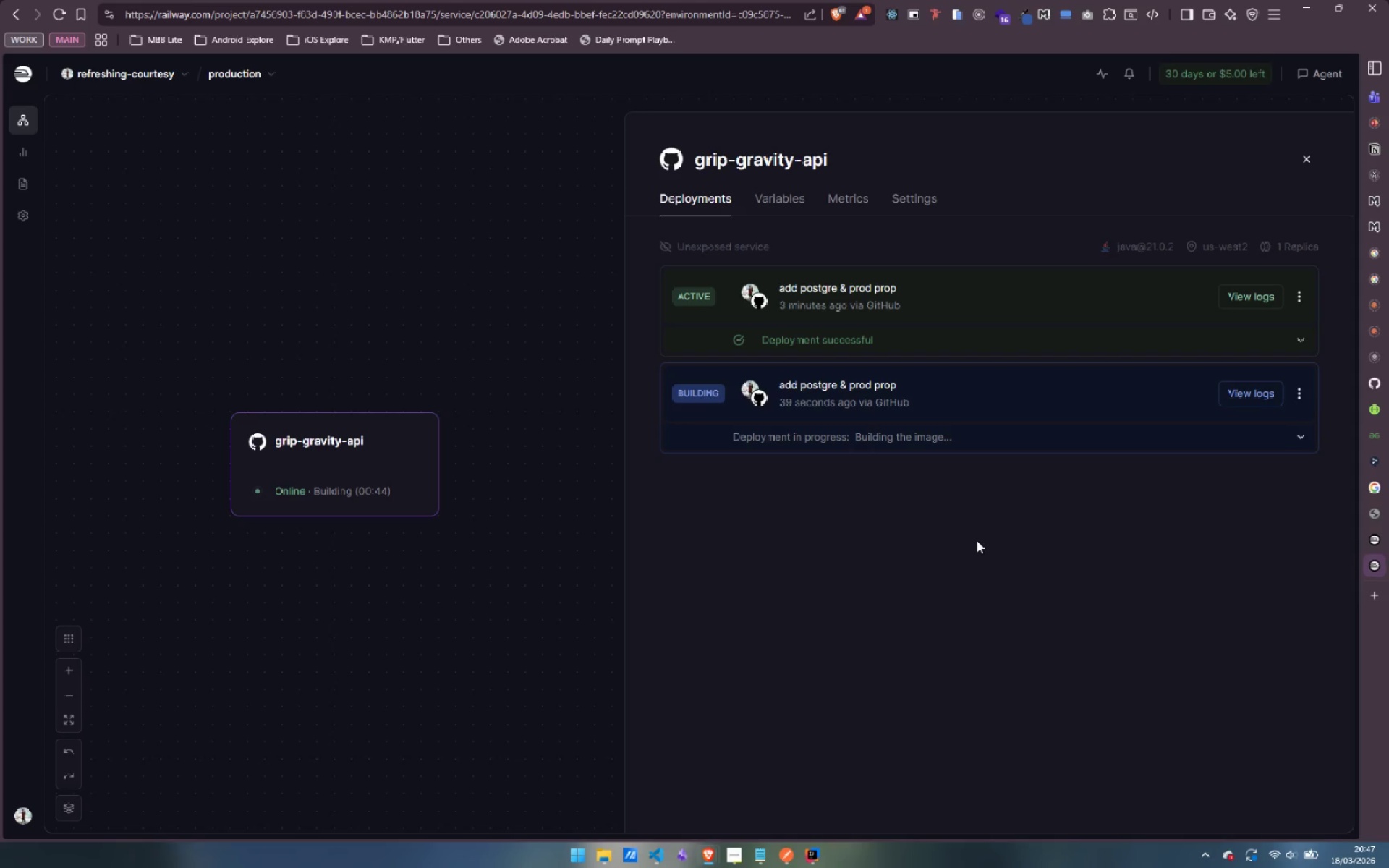 
left_click([1303, 546])
 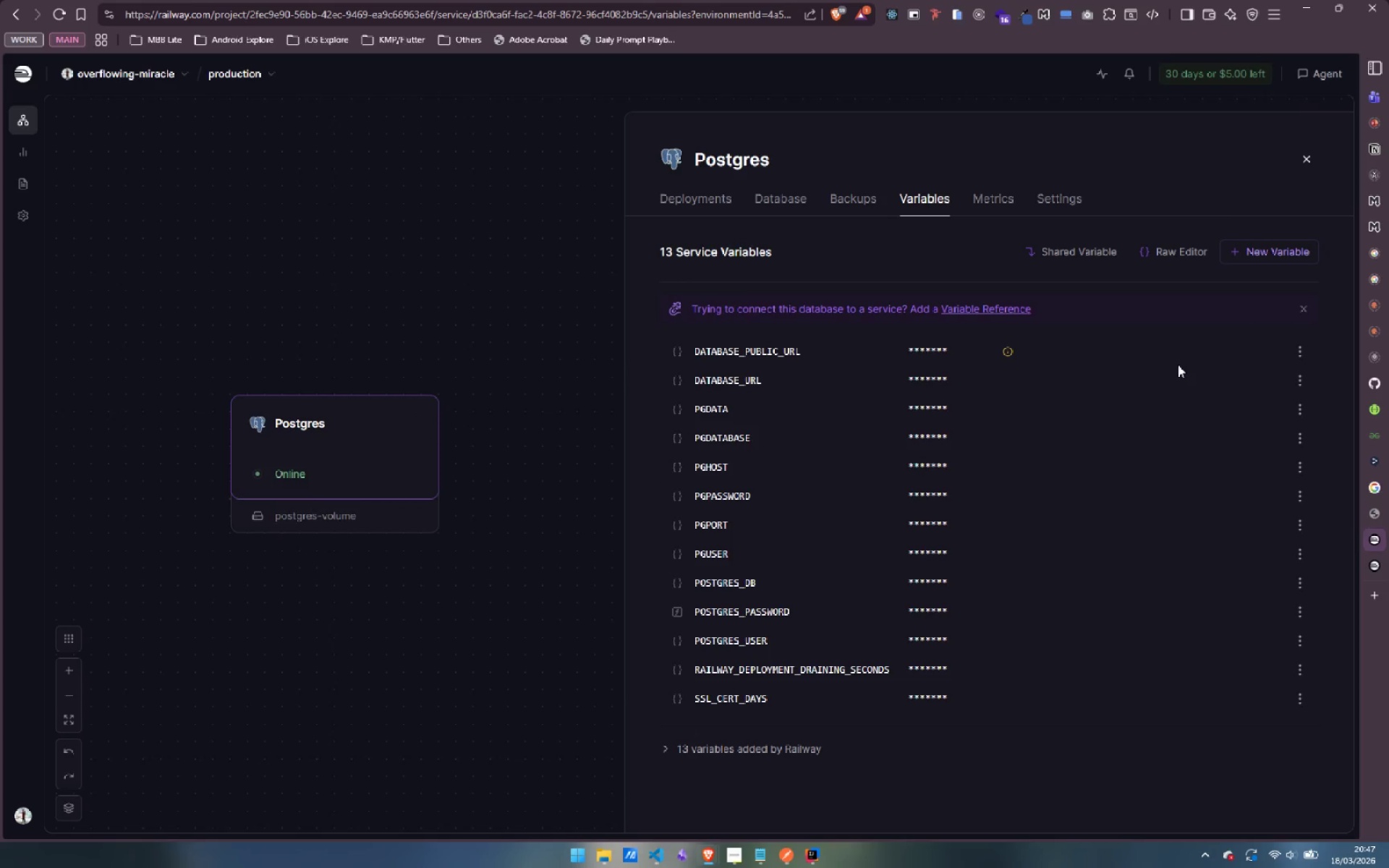 
left_click([963, 350])
 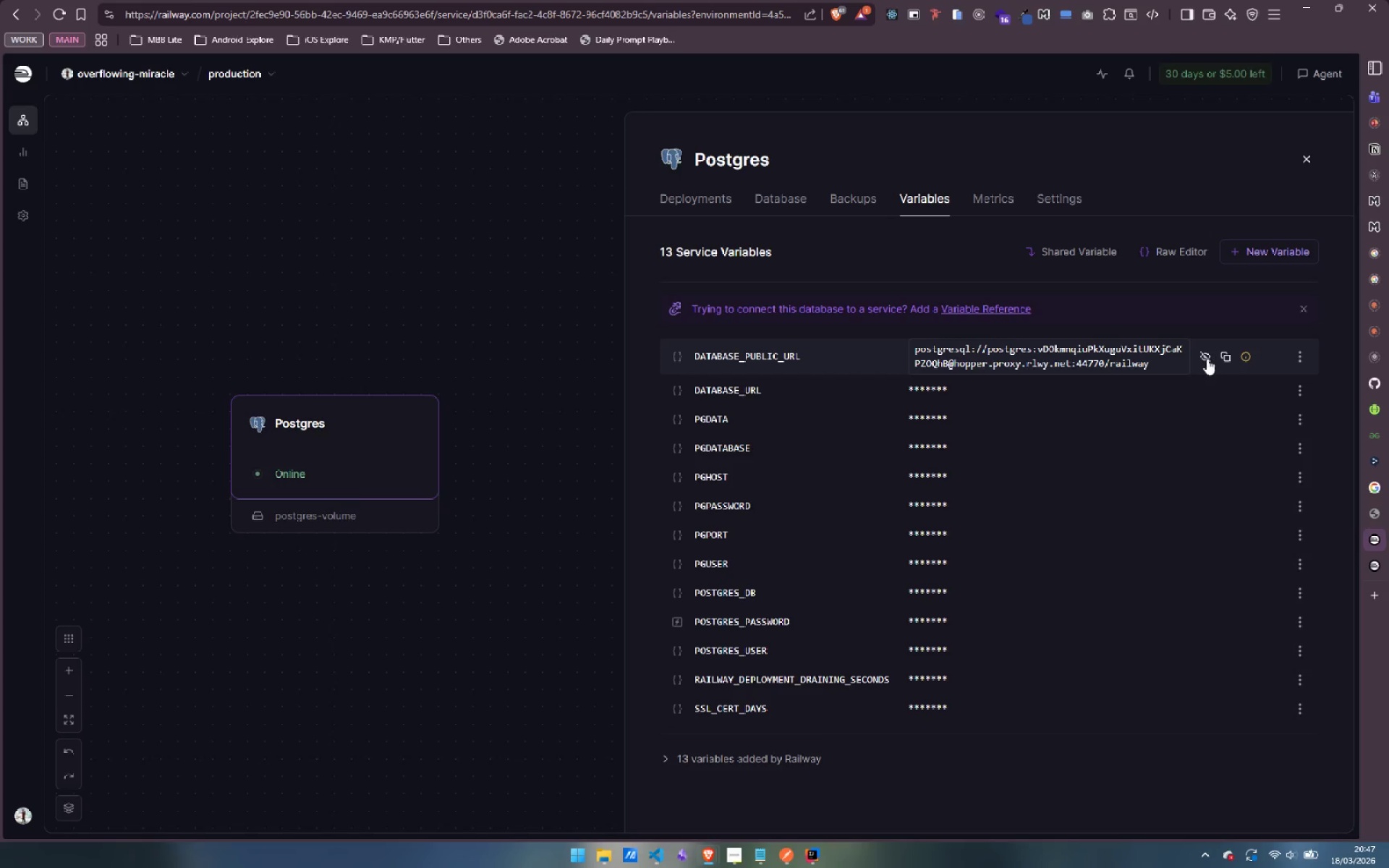 
left_click([1199, 357])
 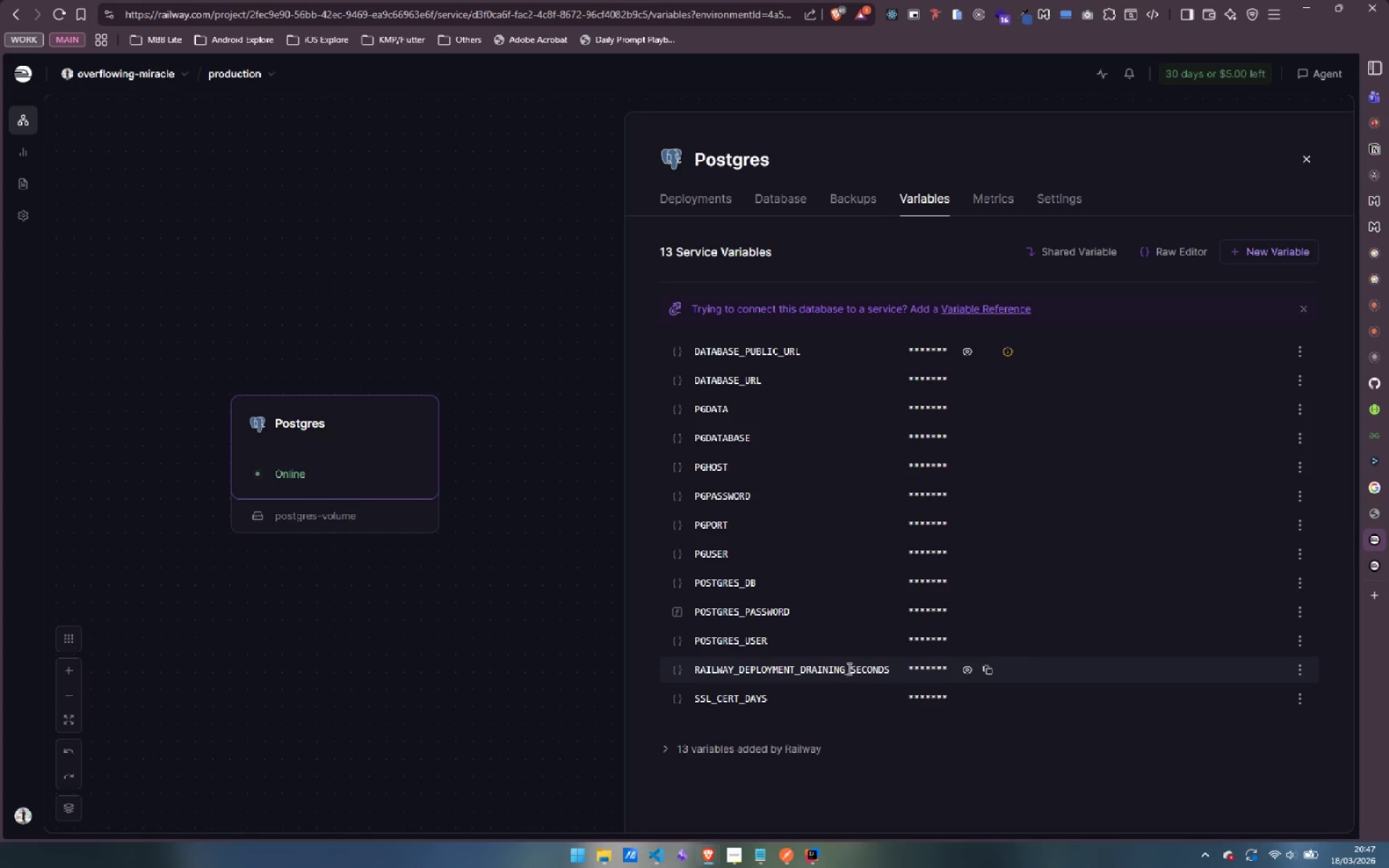 
scroll: coordinate [882, 496], scroll_direction: up, amount: 1.0
 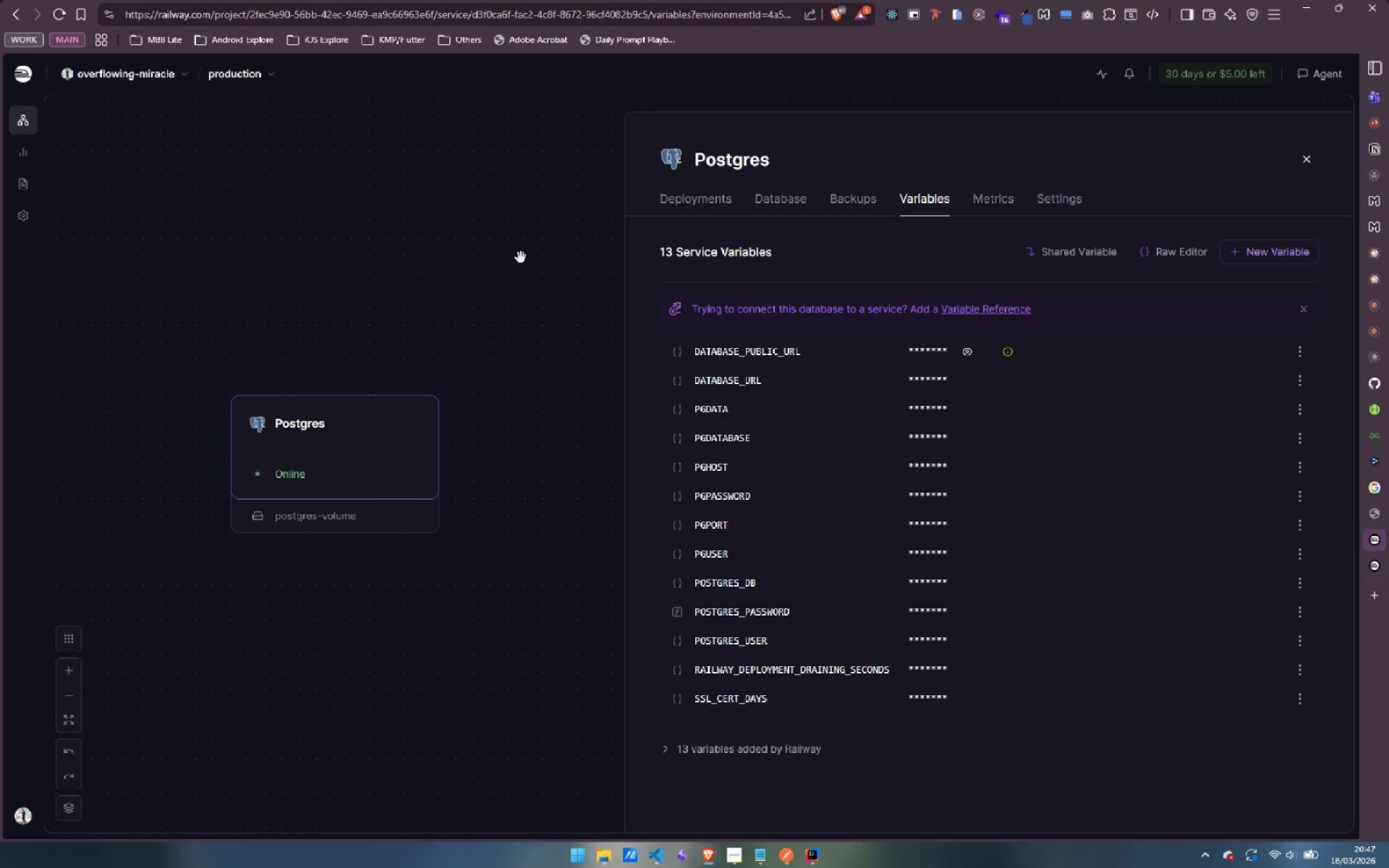 
wait(13.43)
 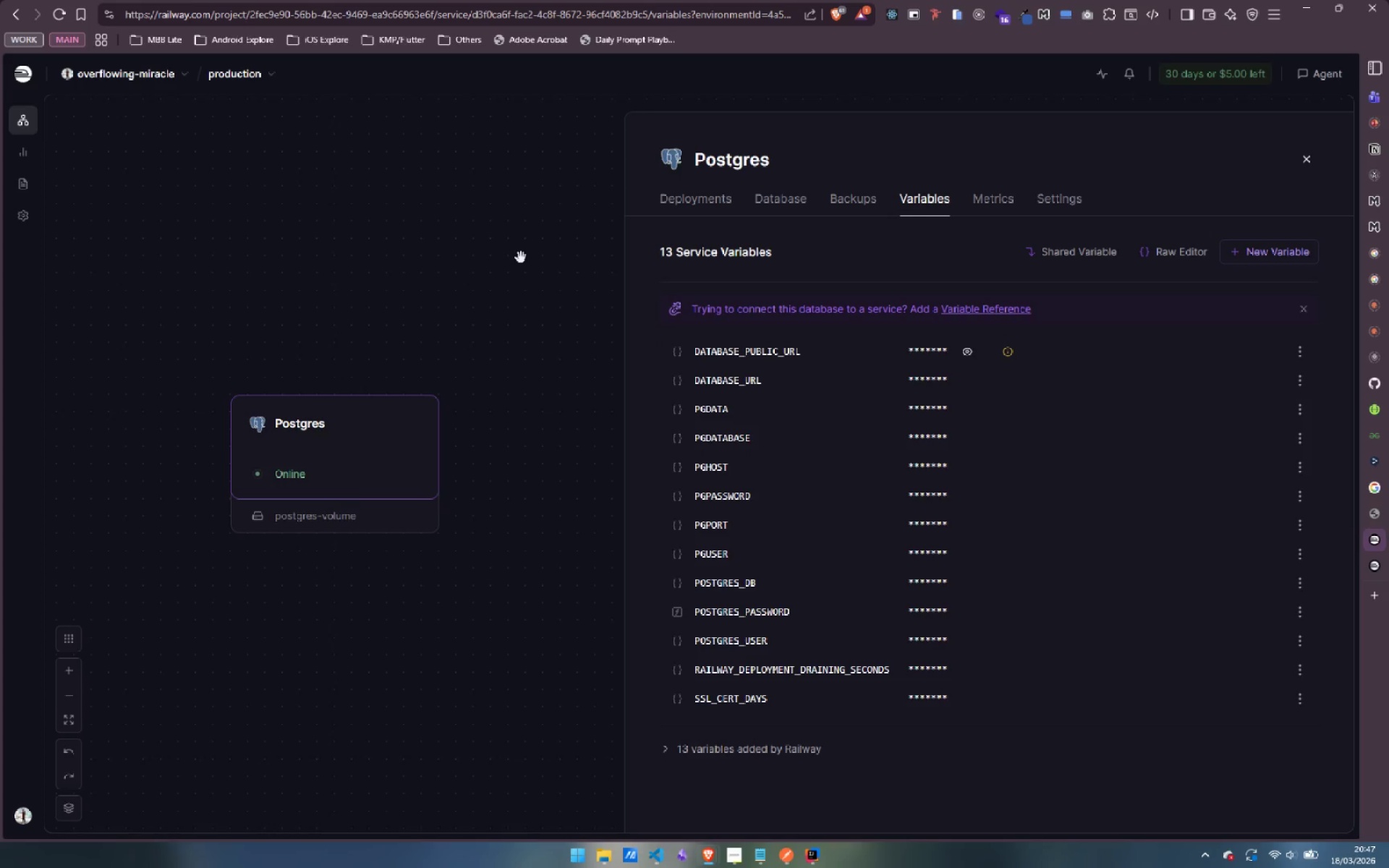 
left_click([738, 854])